 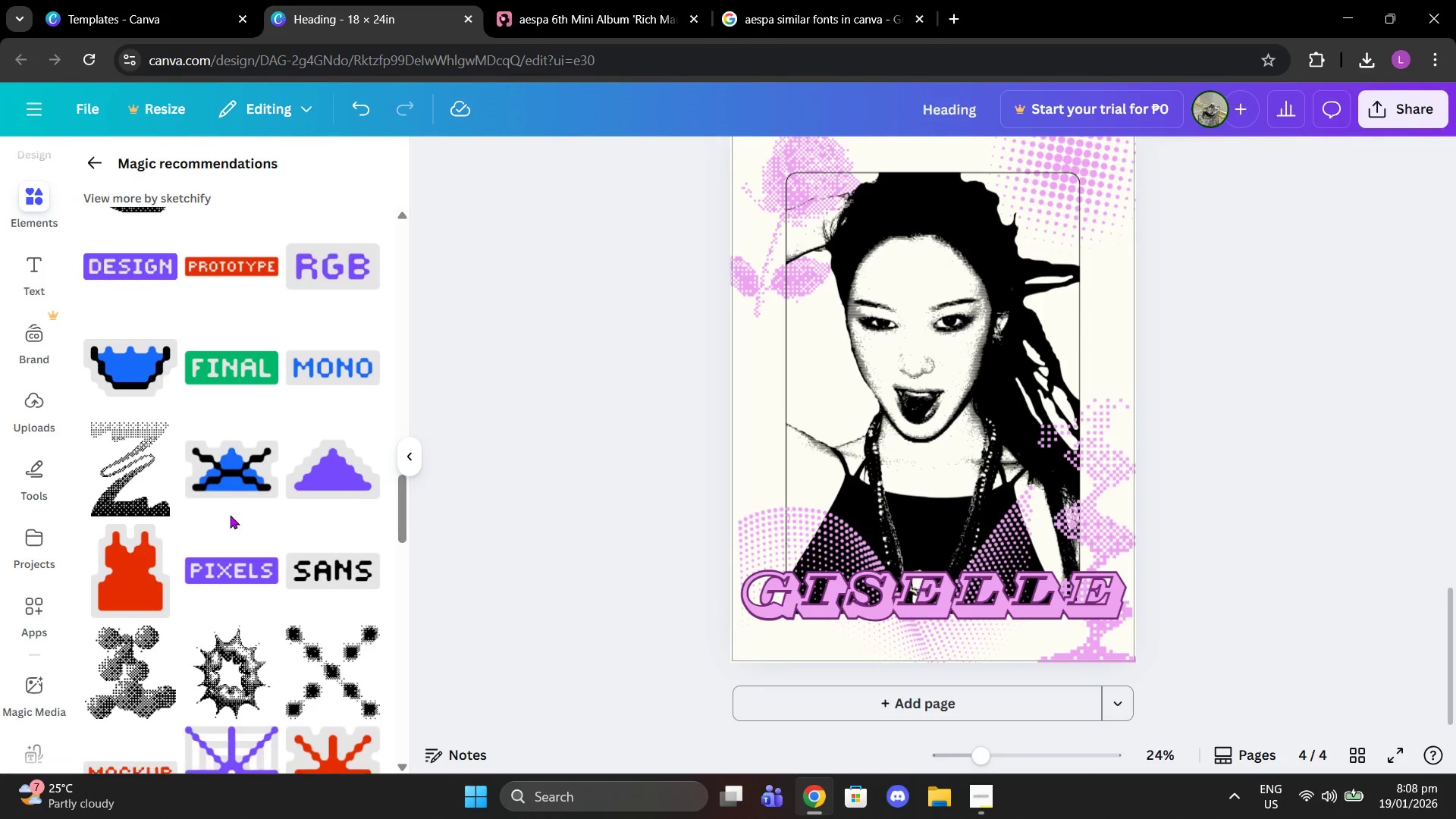 
scroll: coordinate [322, 470], scroll_direction: down, amount: 9.0
 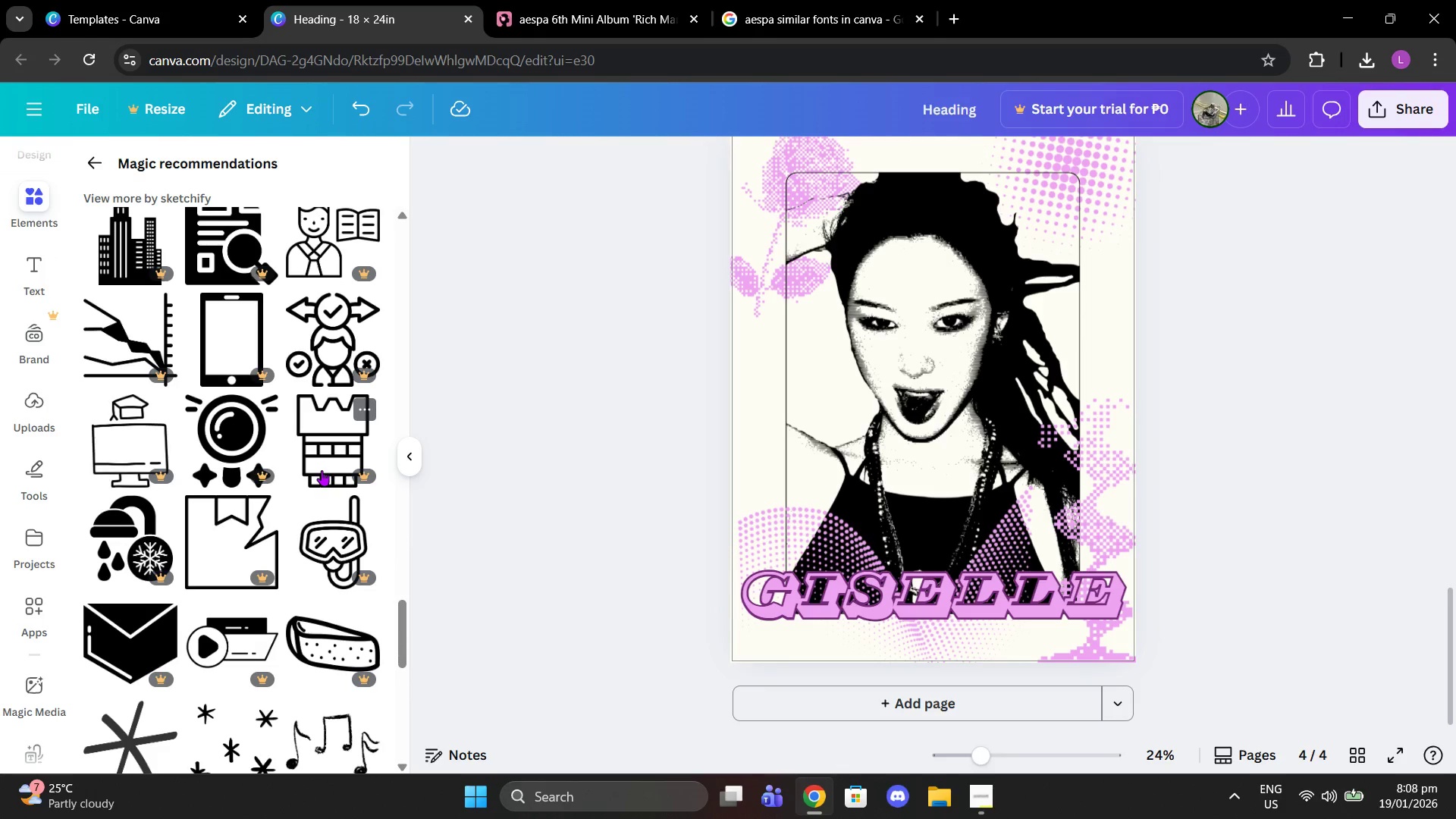 
scroll: coordinate [325, 484], scroll_direction: down, amount: 4.0
 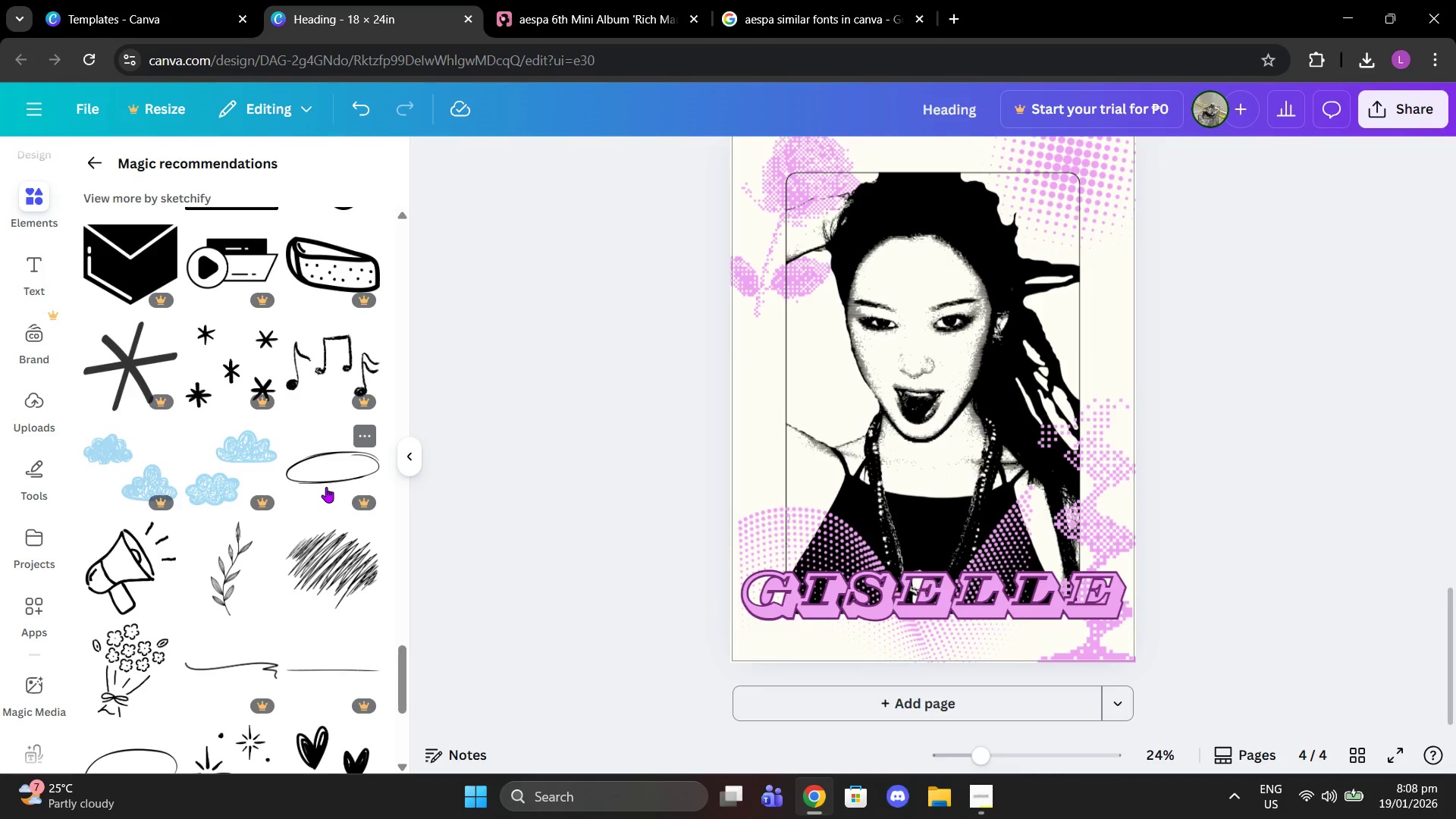 
scroll: coordinate [326, 487], scroll_direction: up, amount: 1.0
 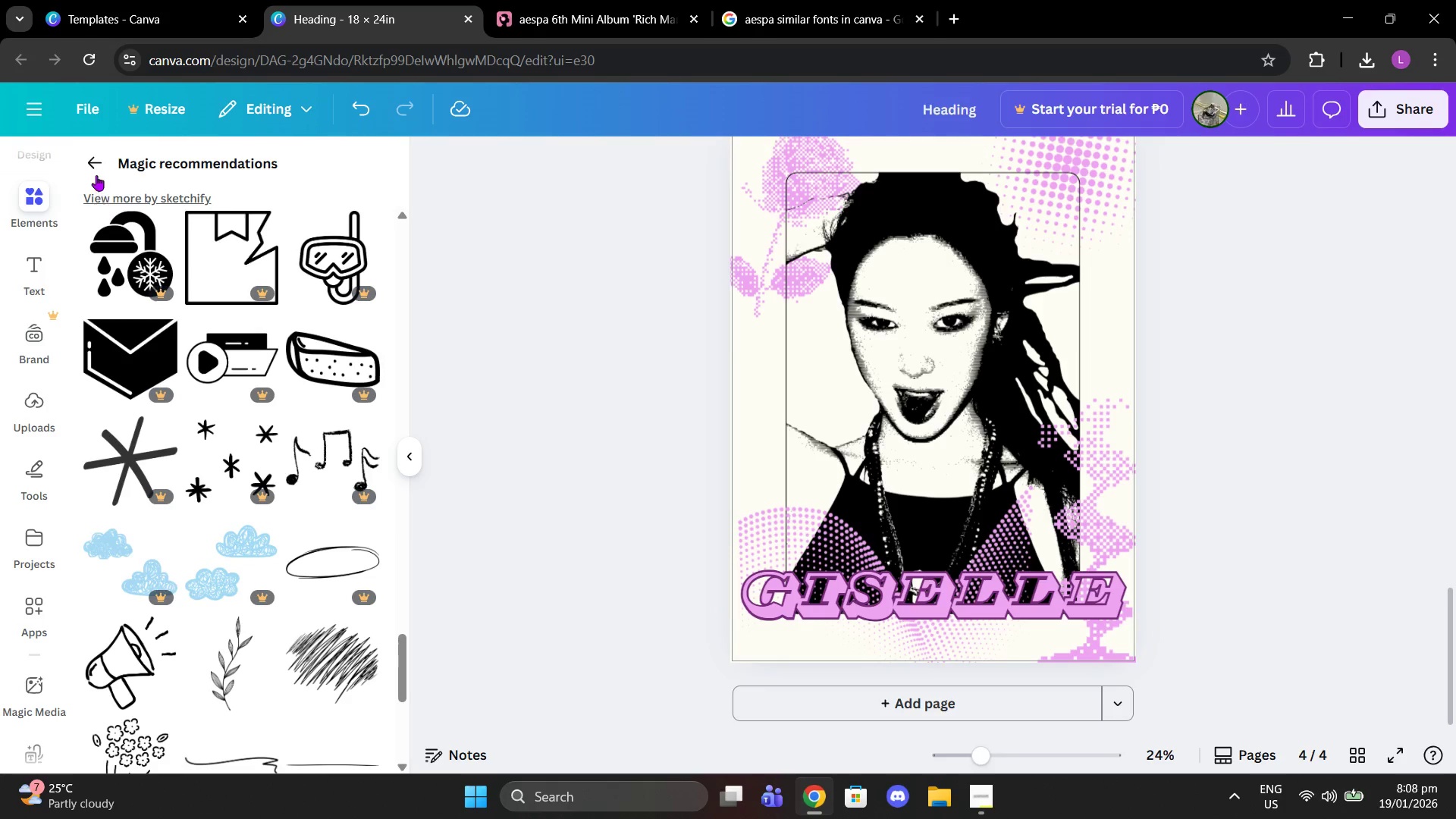 
left_click([93, 159])
 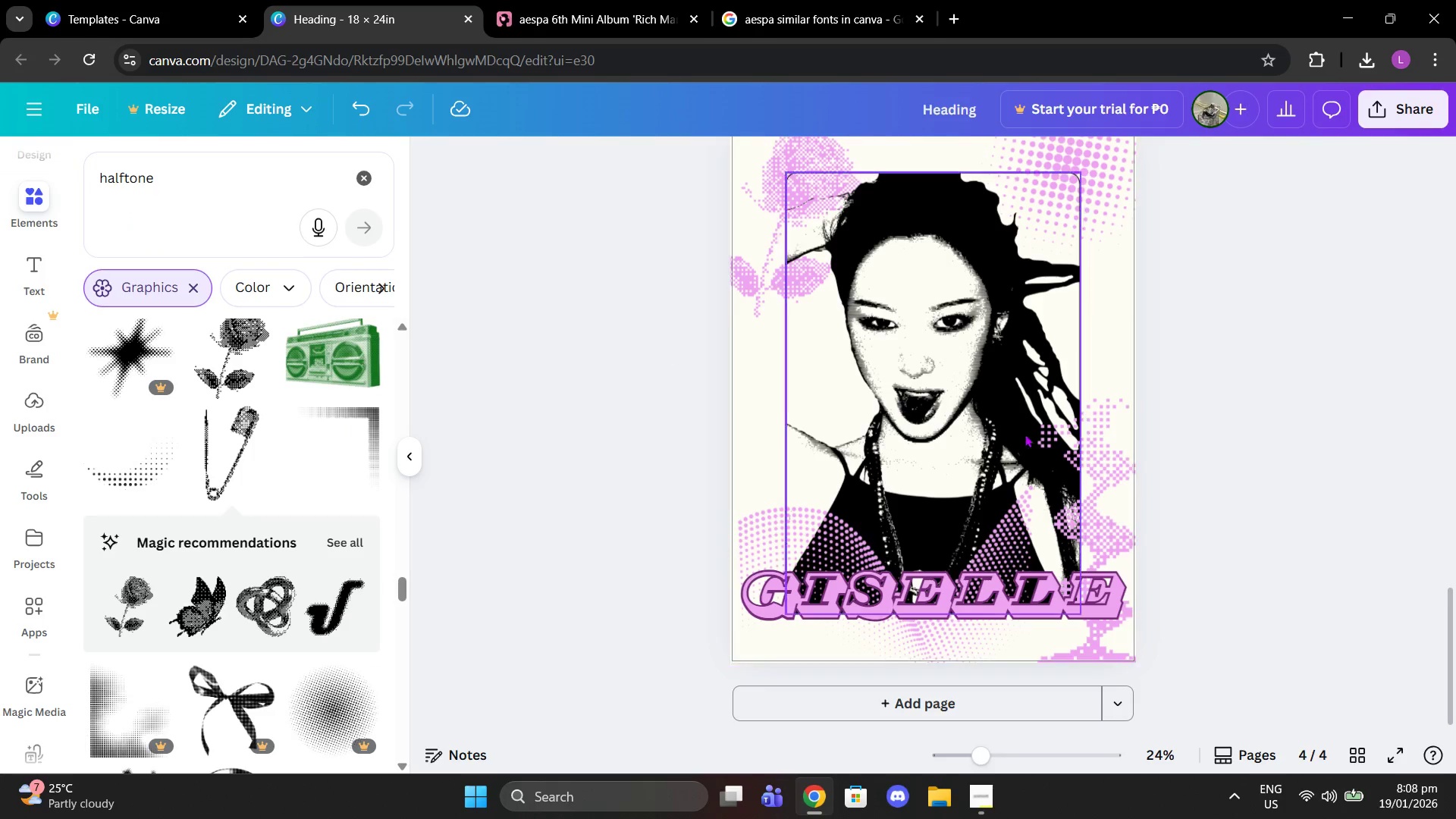 
scroll: coordinate [1054, 438], scroll_direction: up, amount: 3.0
 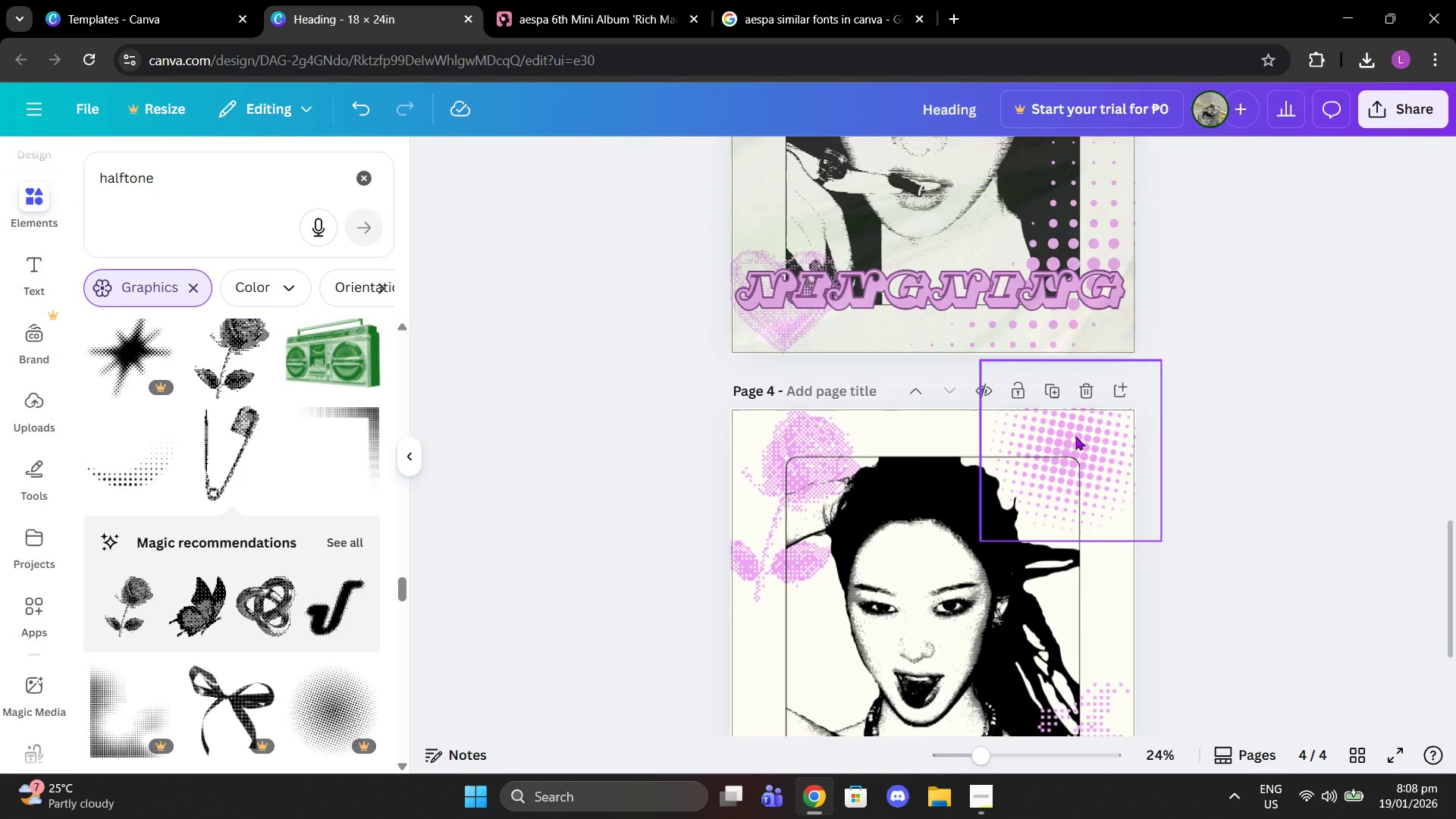 
left_click([959, 250])
 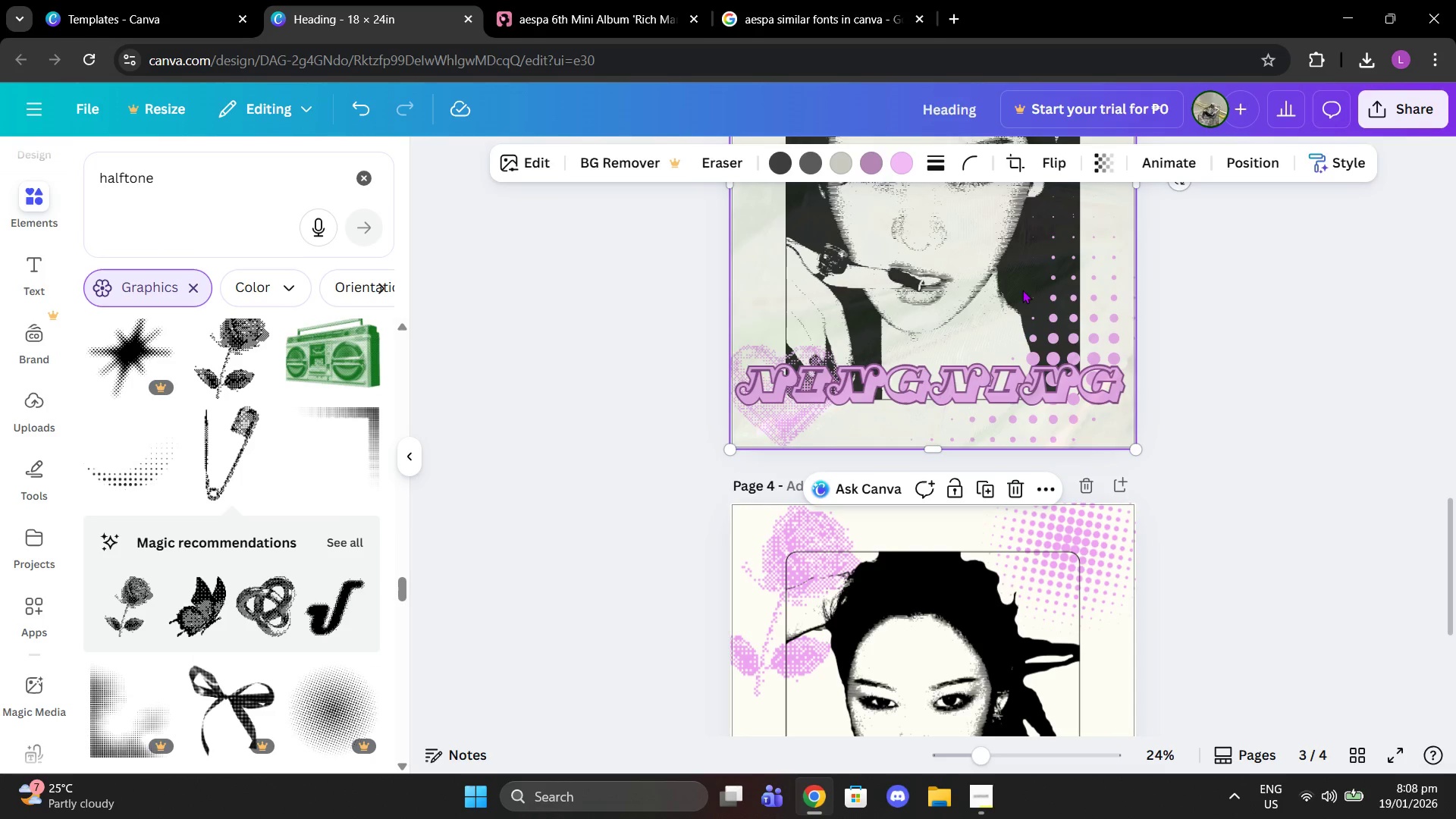 
scroll: coordinate [1075, 436], scroll_direction: up, amount: 1.0
 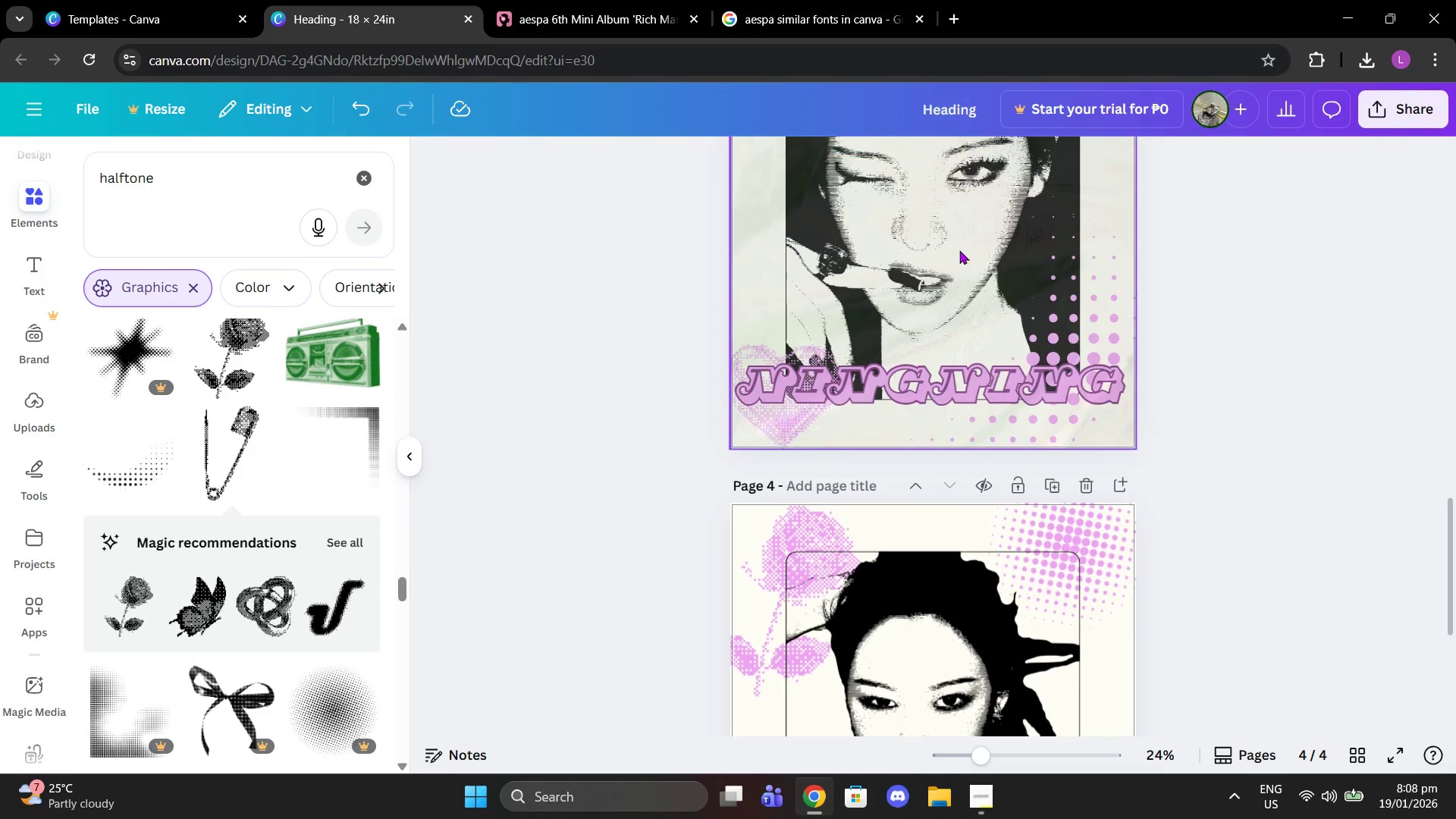 
scroll: coordinate [1081, 369], scroll_direction: down, amount: 2.0
 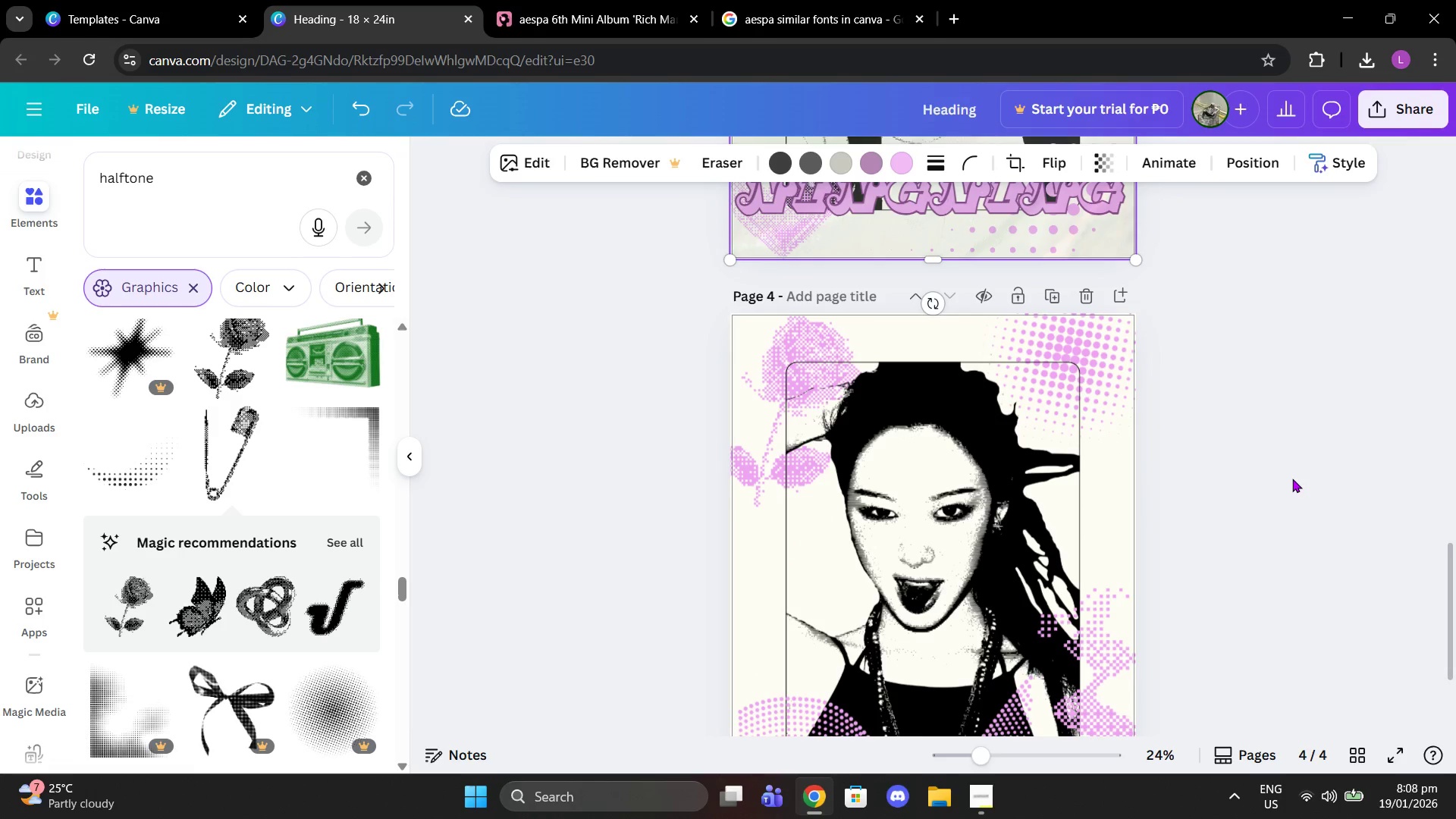 
key(Control+C)
 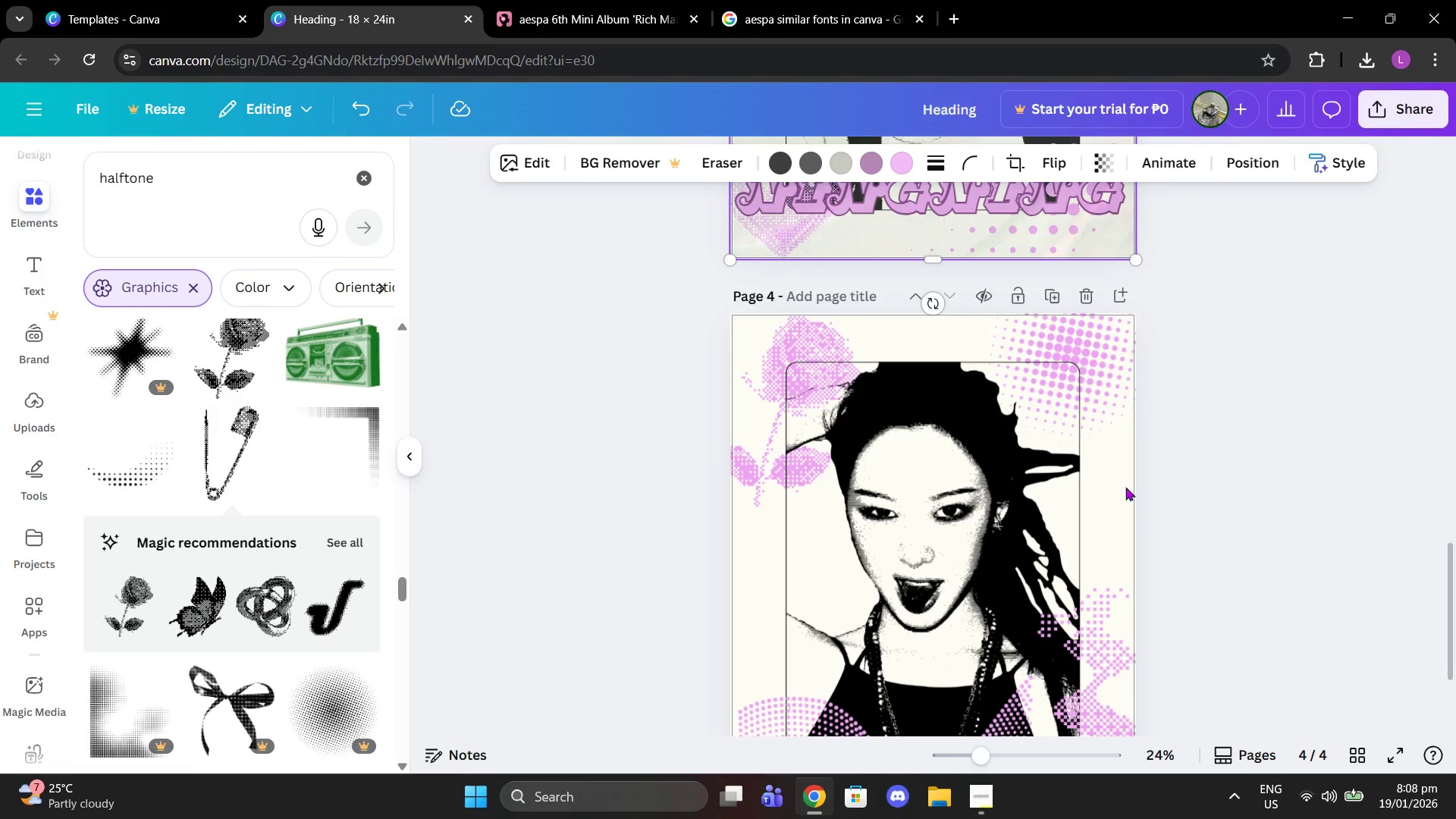 
left_click([1039, 496])
 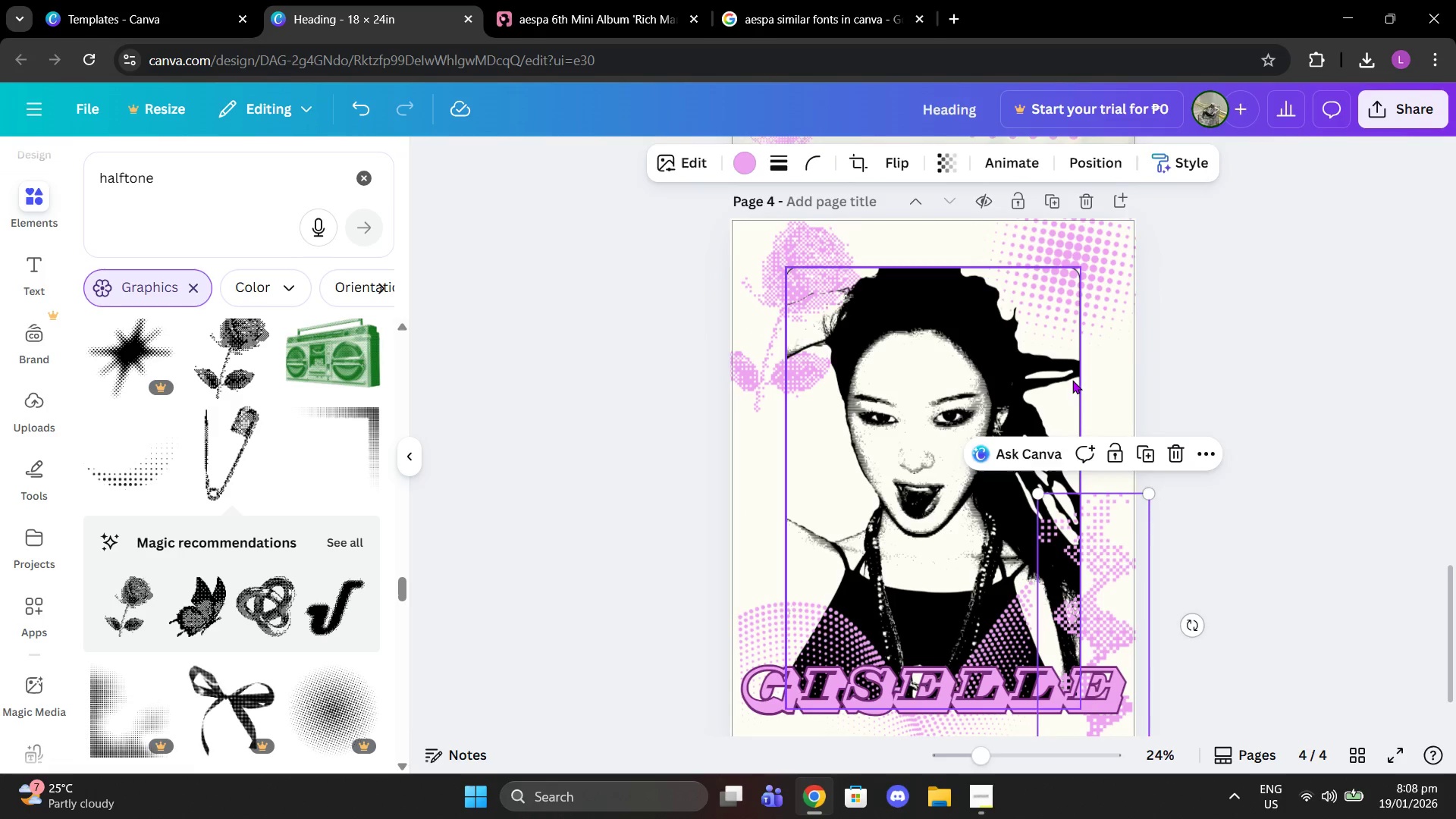 
scroll: coordinate [1134, 485], scroll_direction: down, amount: 1.0
 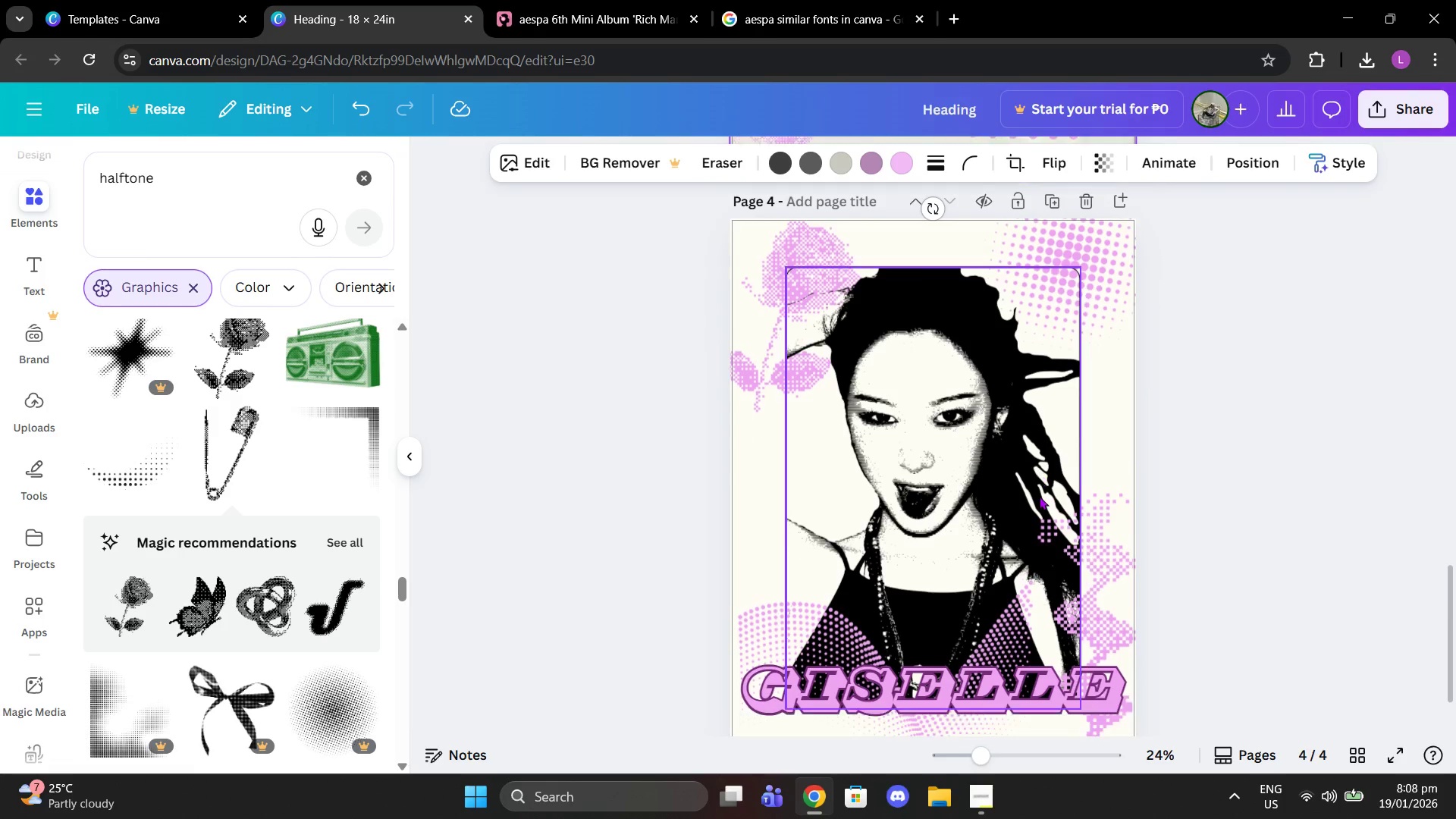 
left_click([1072, 380])
 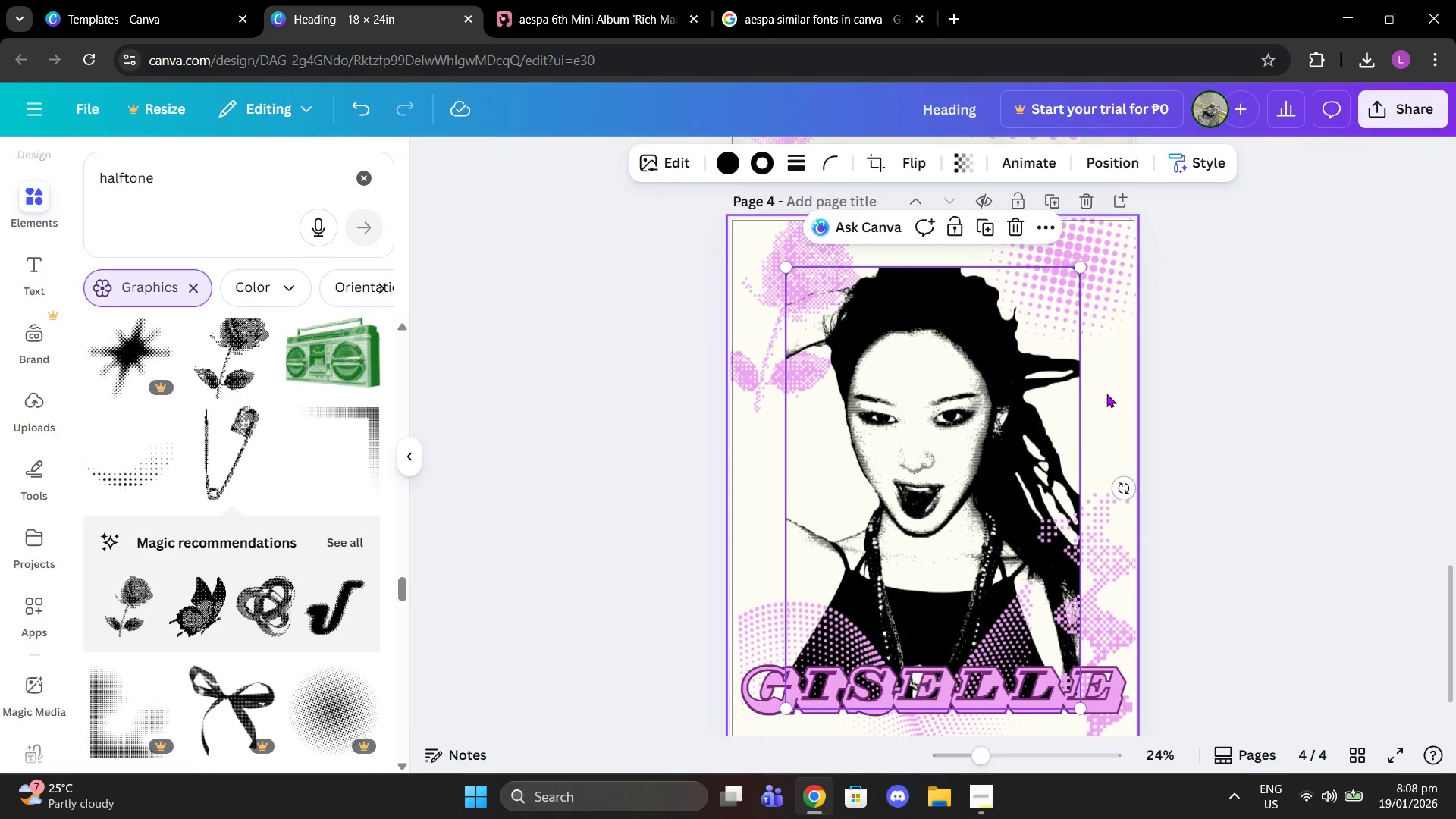 
left_click([1108, 394])
 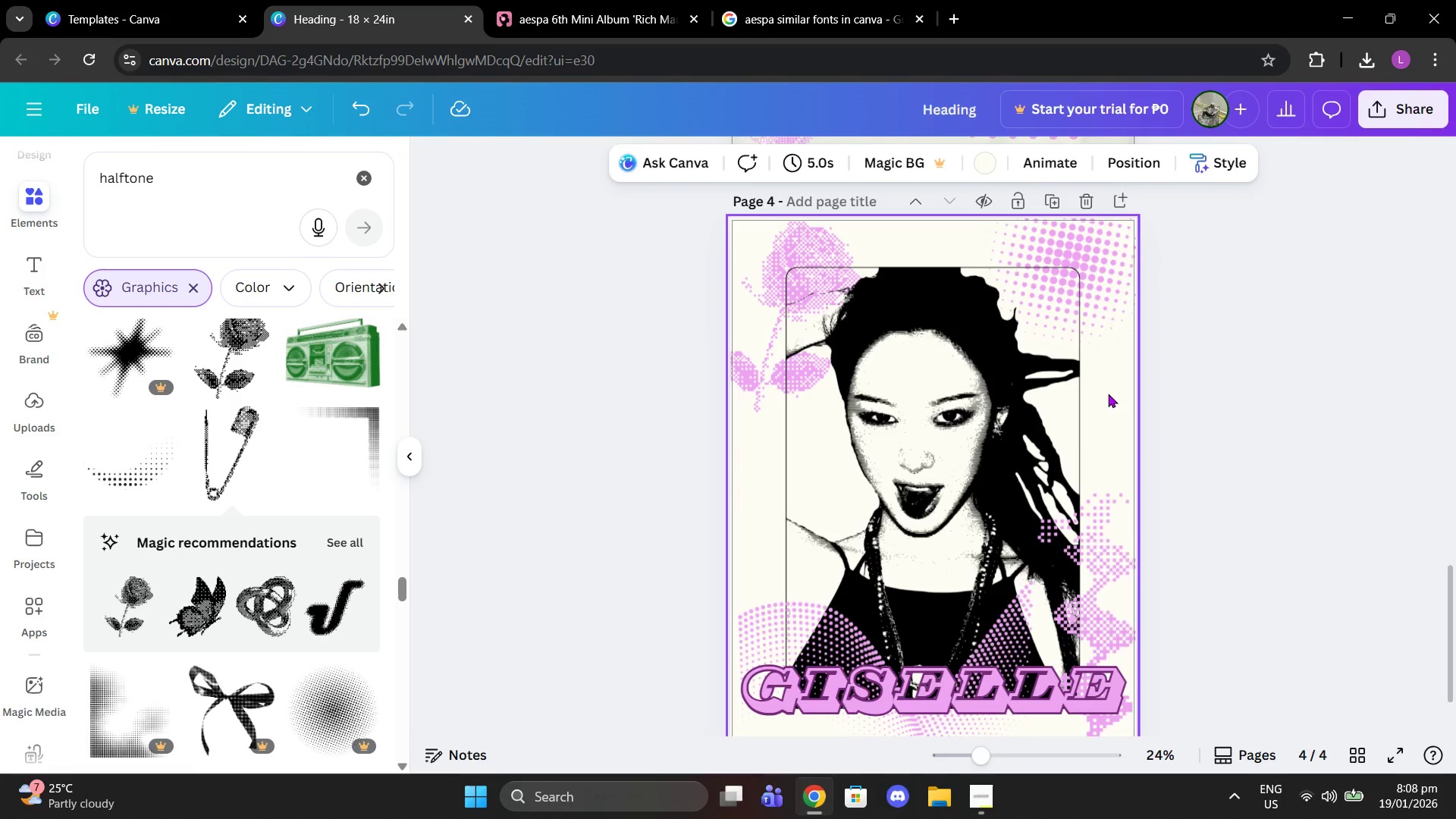 
key(Control+V)
 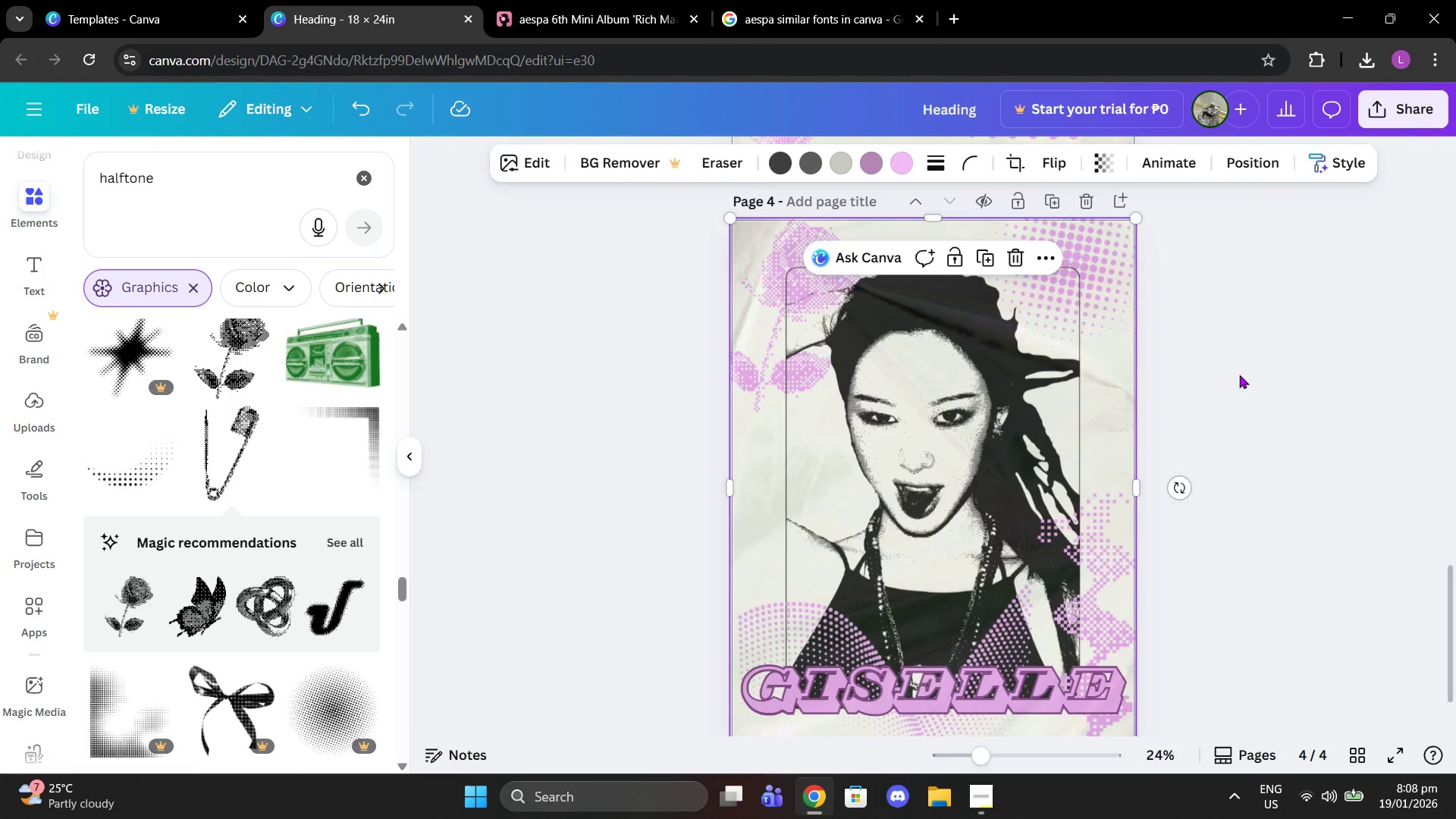 
left_click([1239, 375])
 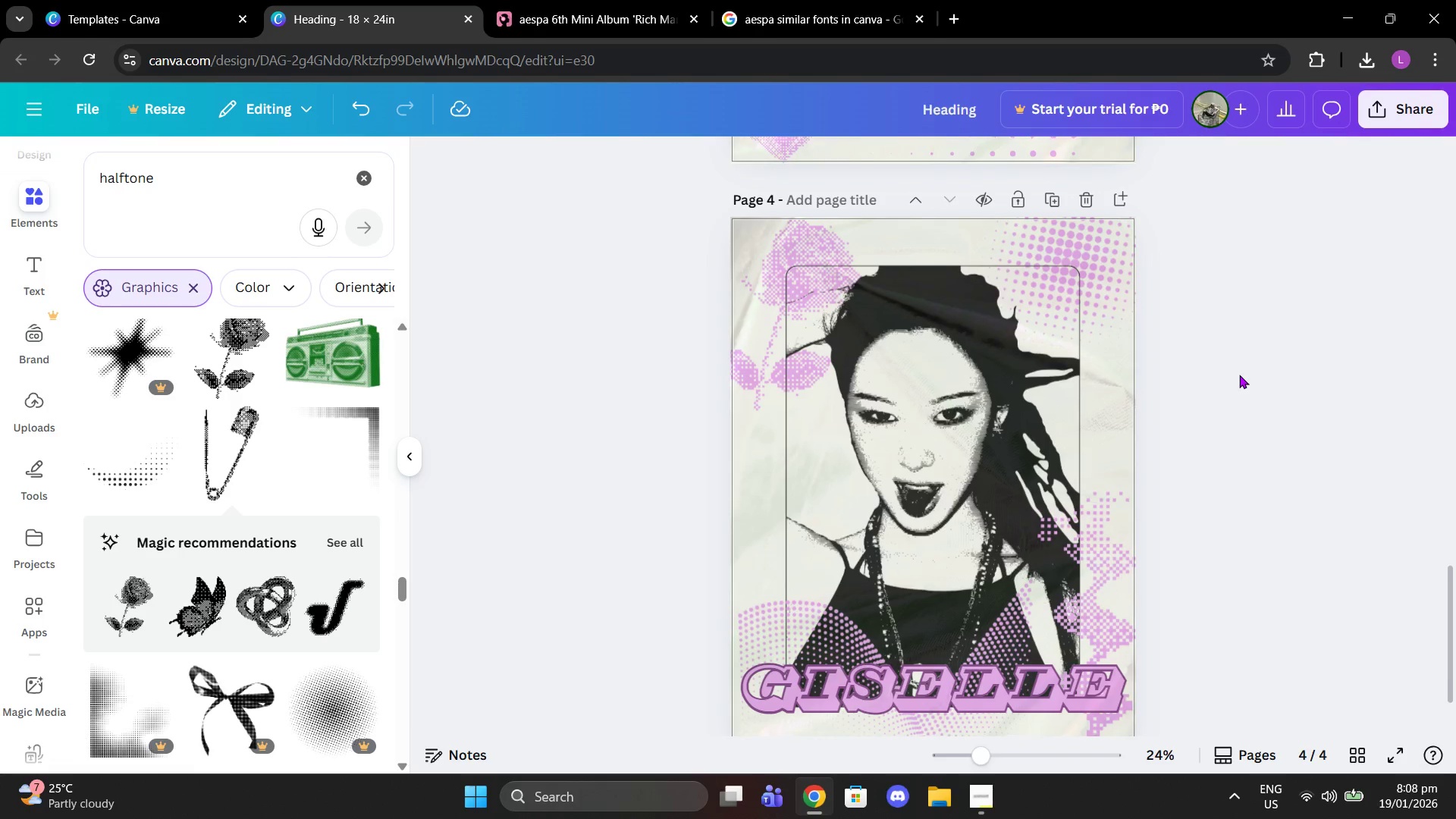 
scroll: coordinate [1239, 375], scroll_direction: down, amount: 2.0
 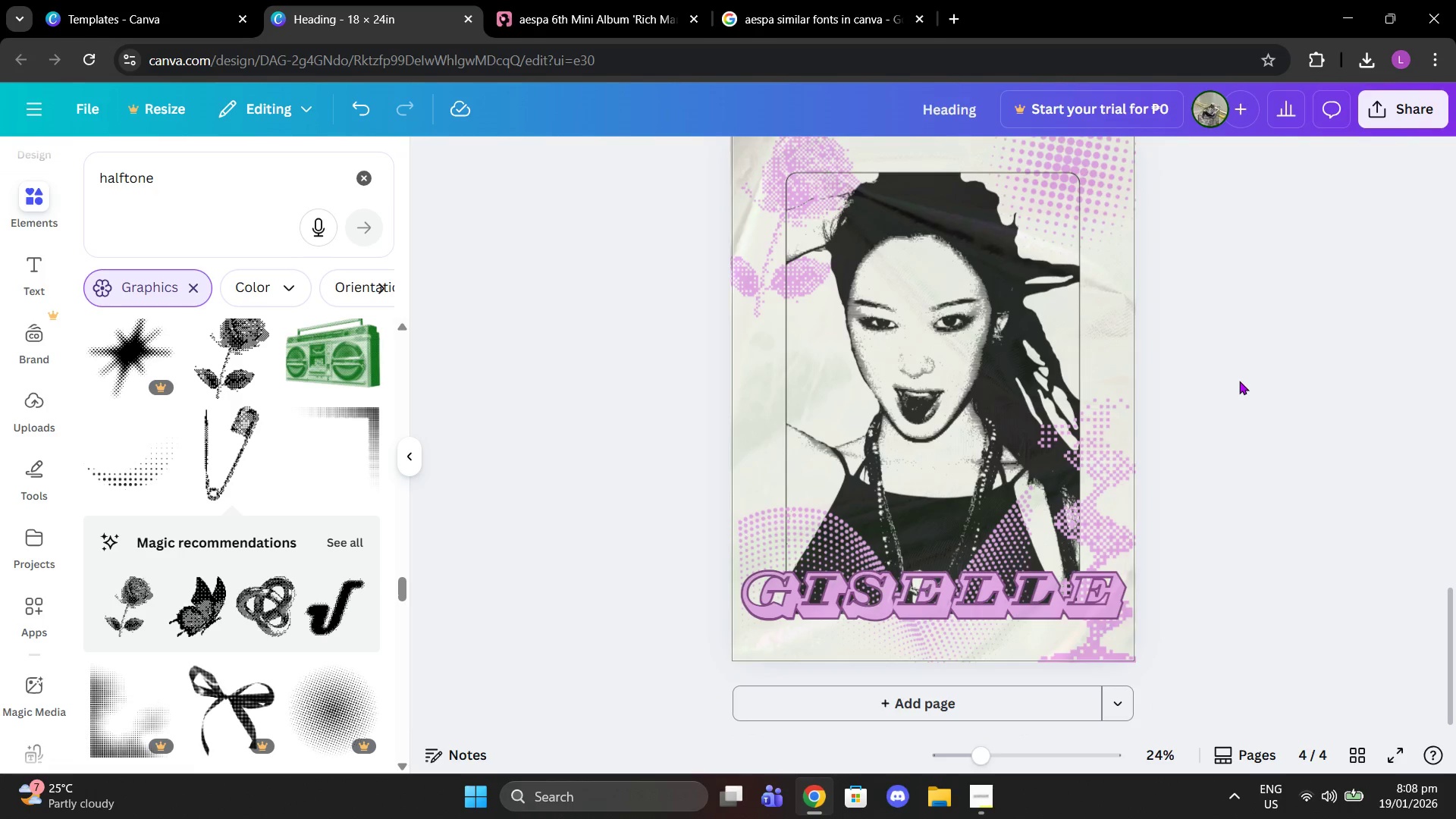 
scroll: coordinate [1219, 372], scroll_direction: up, amount: 10.0
 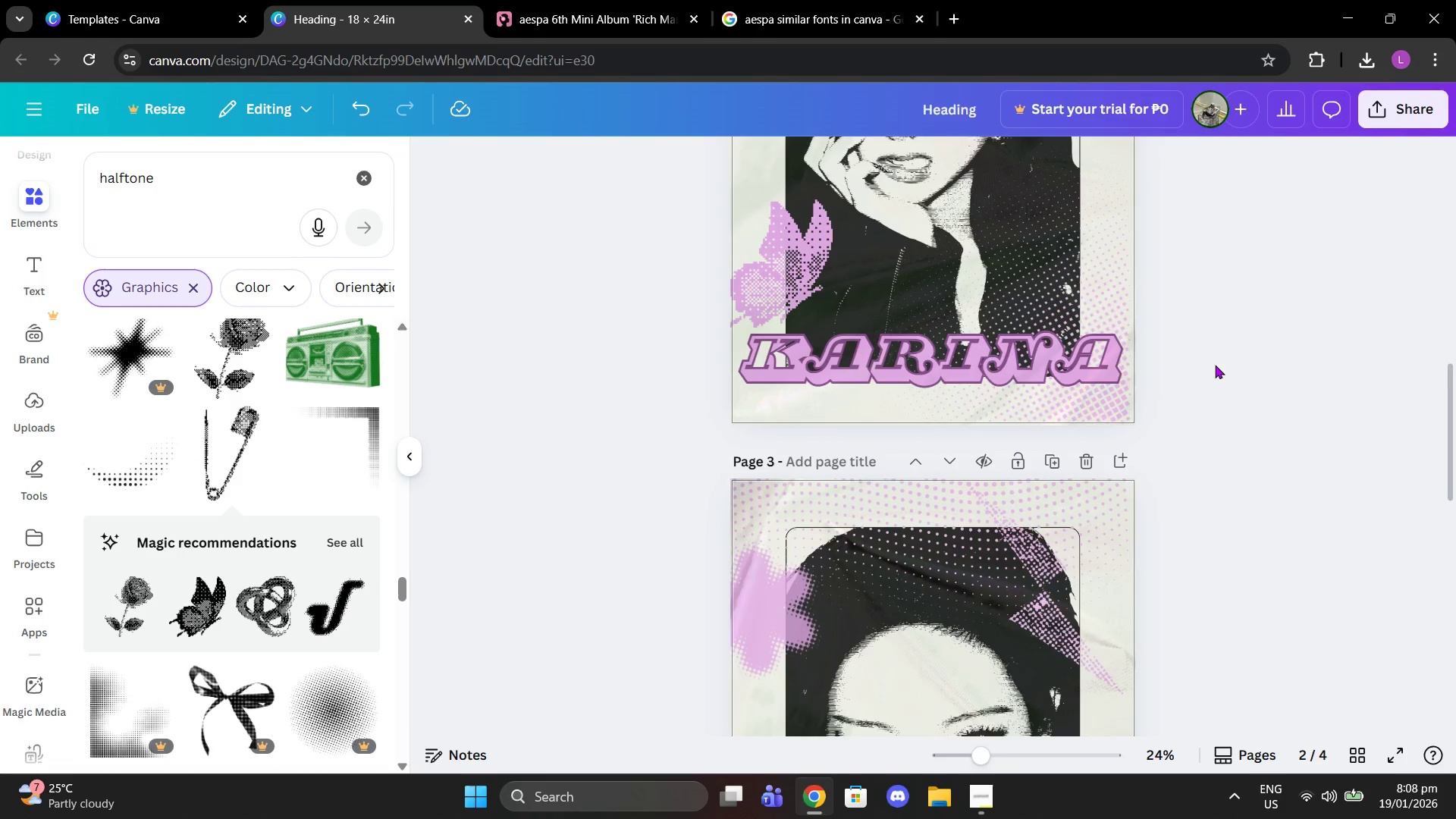 
scroll: coordinate [1215, 365], scroll_direction: down, amount: 6.0
 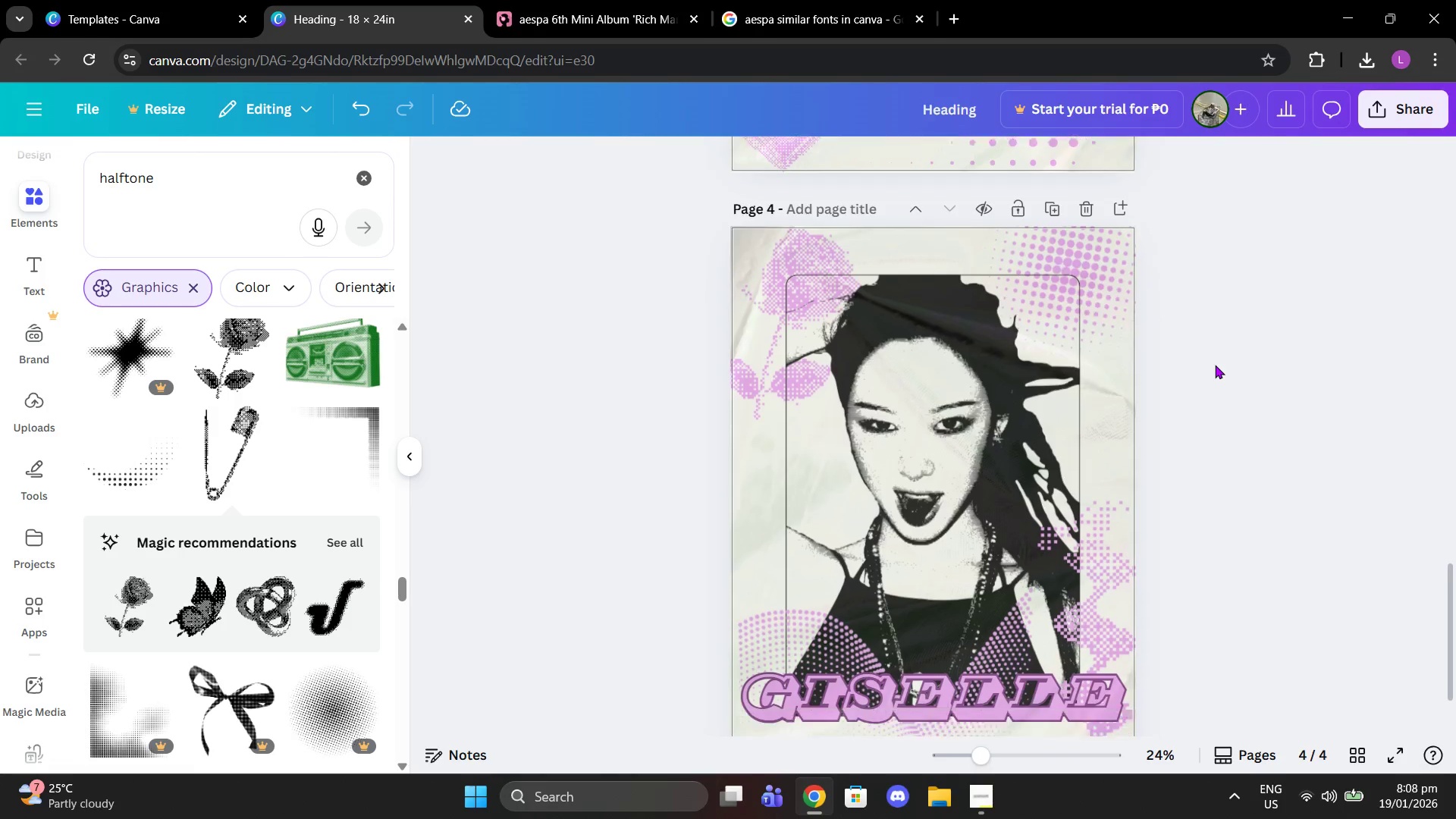 
scroll: coordinate [1203, 364], scroll_direction: up, amount: 20.0
 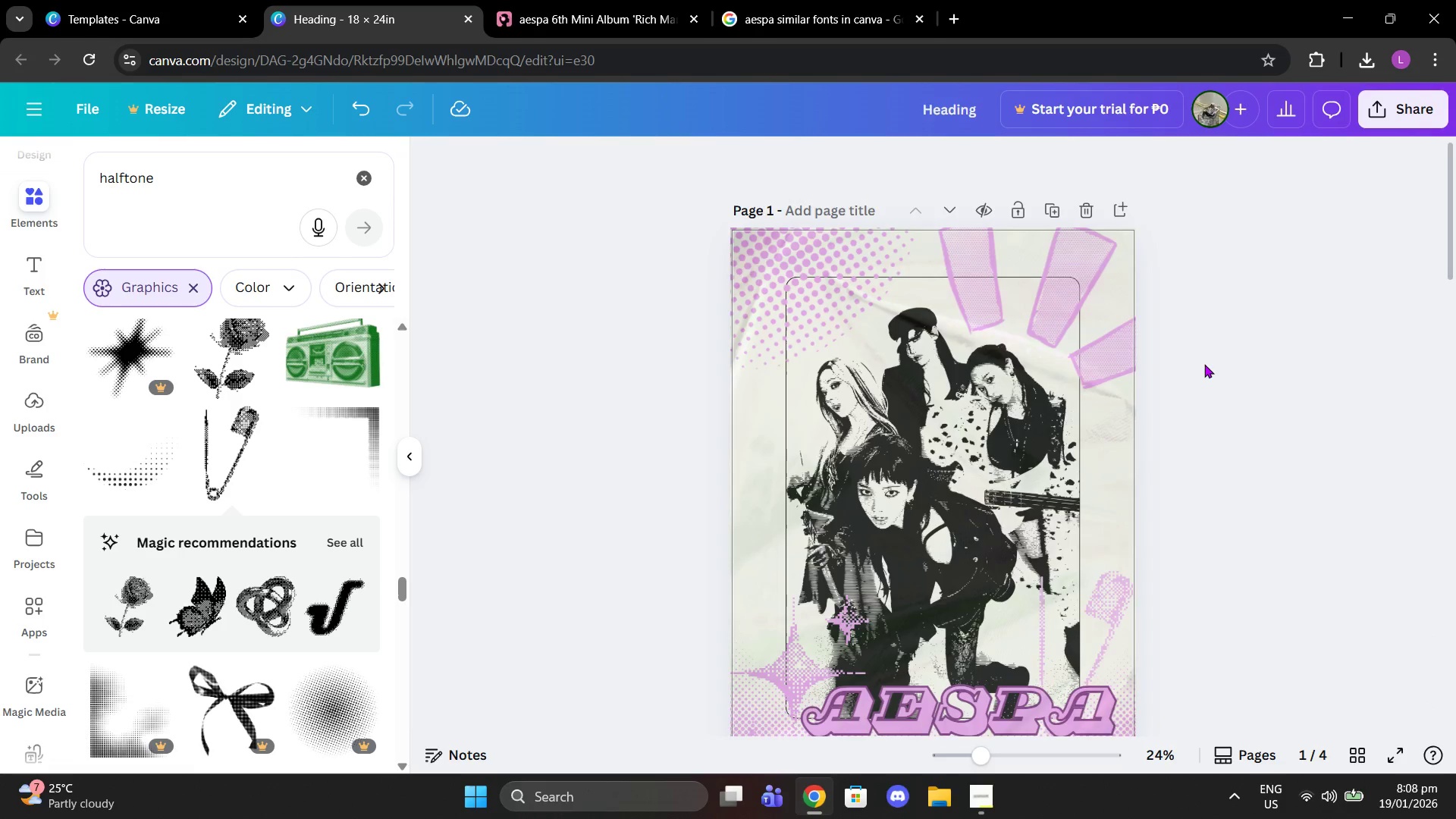 
scroll: coordinate [1204, 364], scroll_direction: down, amount: 21.0
 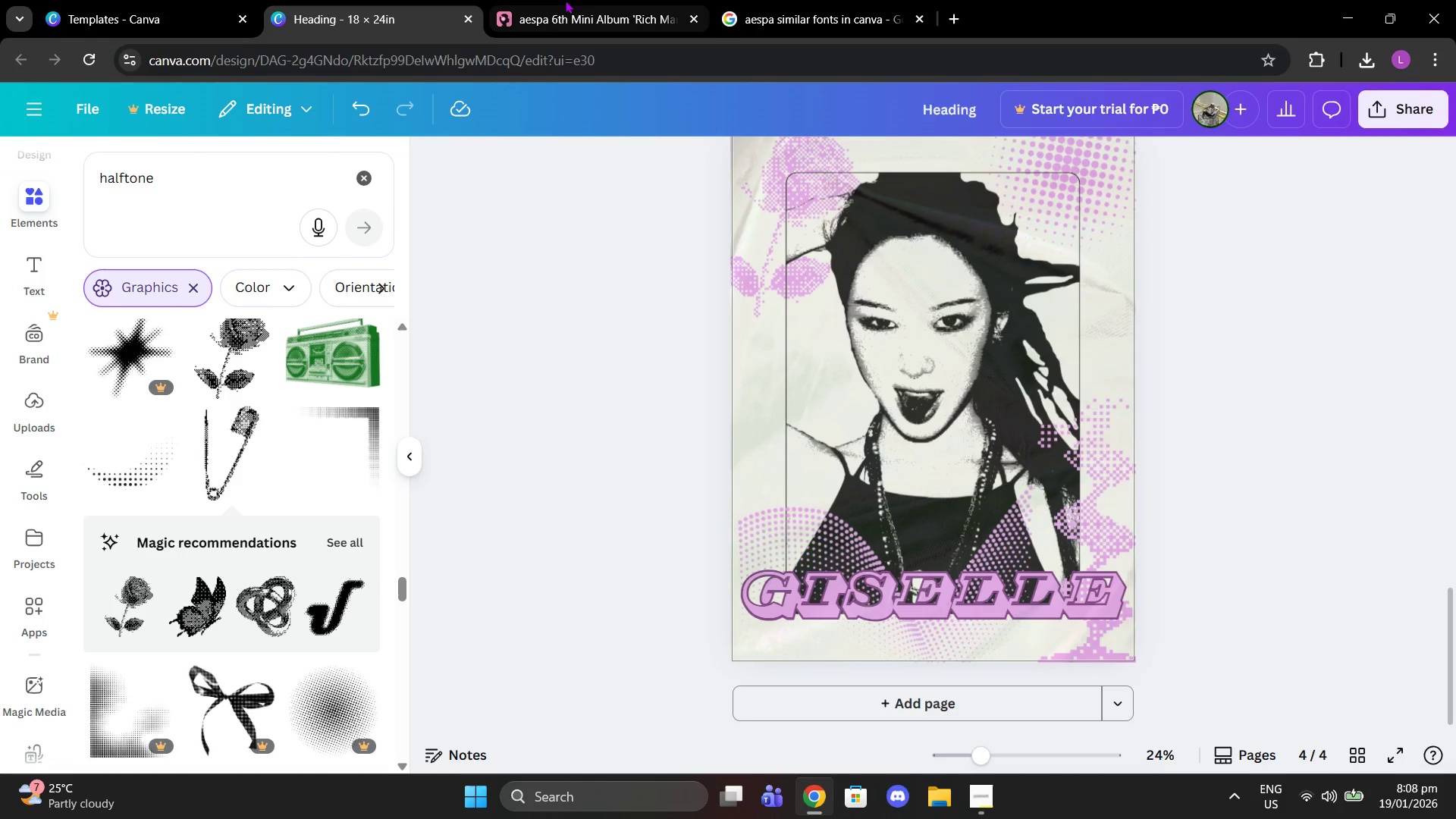 
left_click([625, 0])
 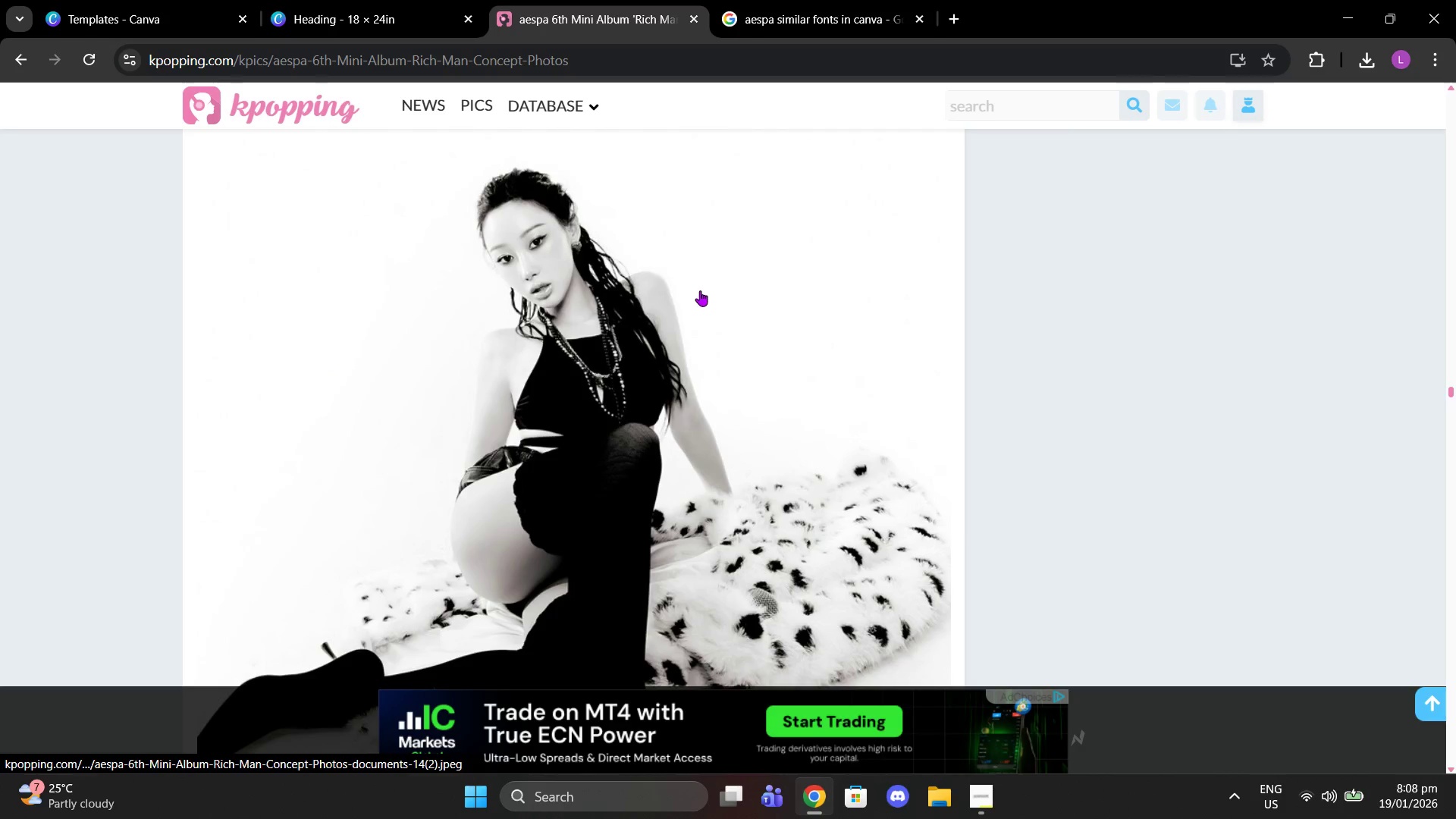 
scroll: coordinate [747, 309], scroll_direction: down, amount: 158.0
 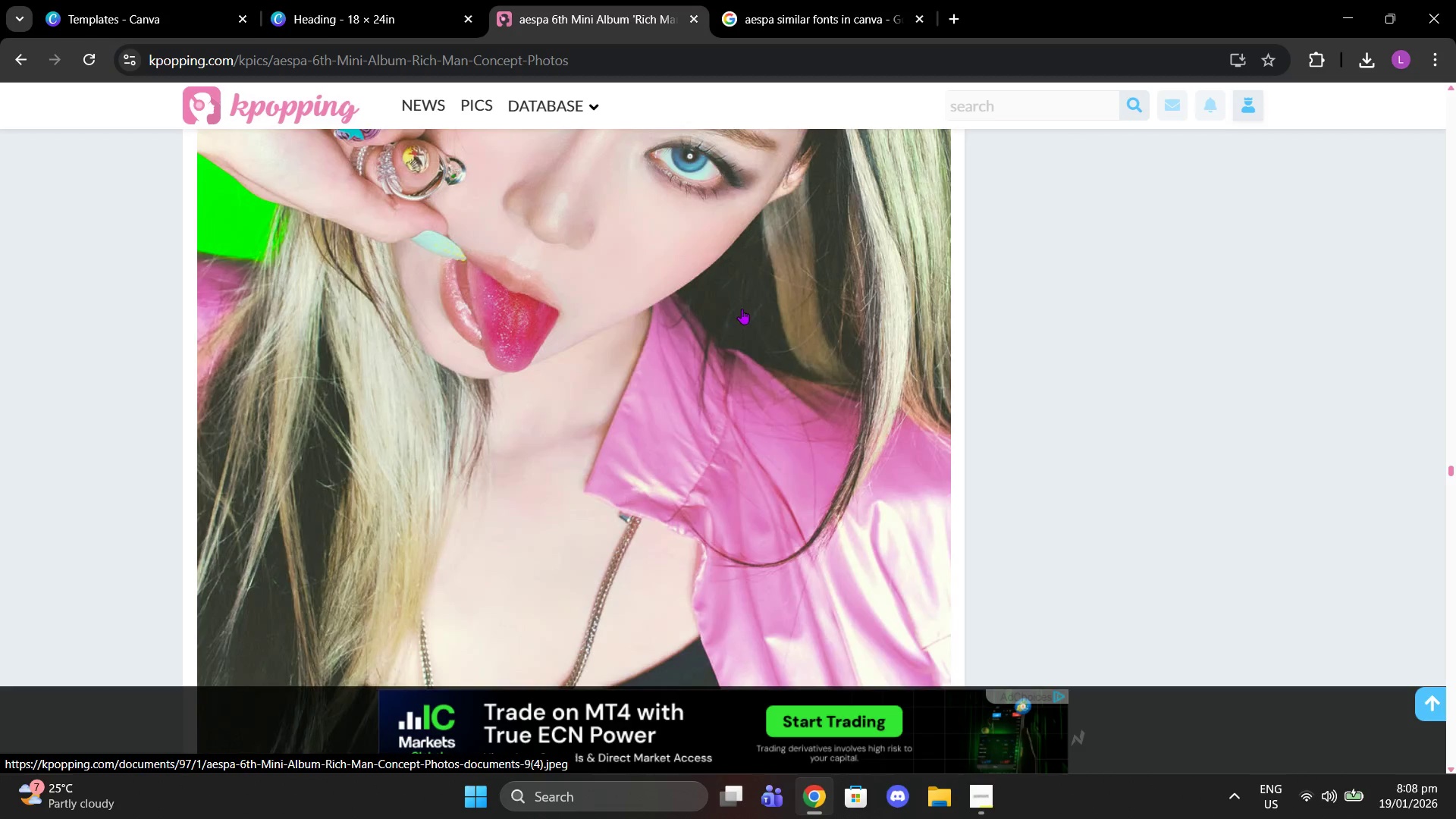 
right_click([726, 297])
 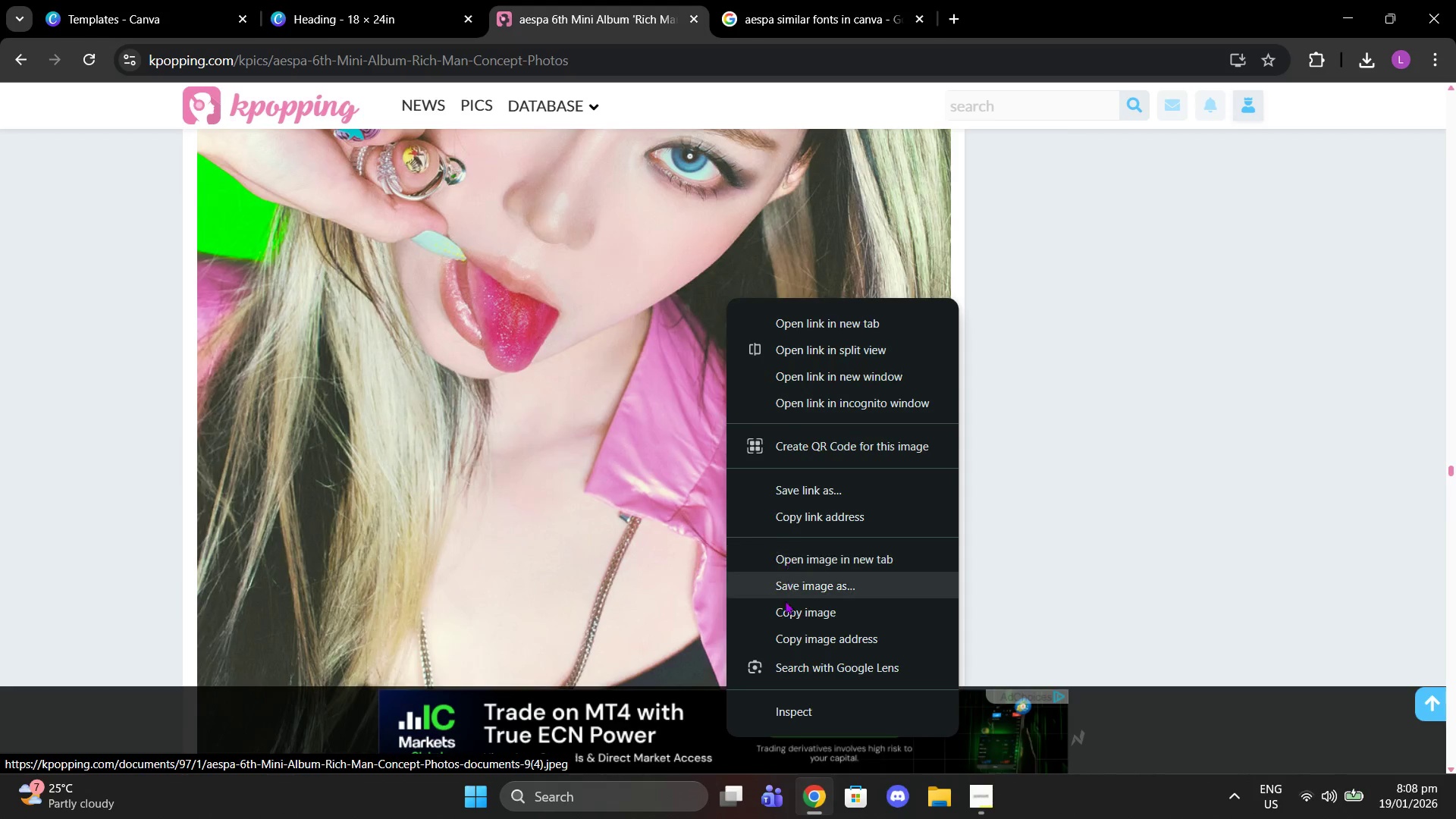 
scroll: coordinate [732, 301], scroll_direction: none, amount: 0.0
 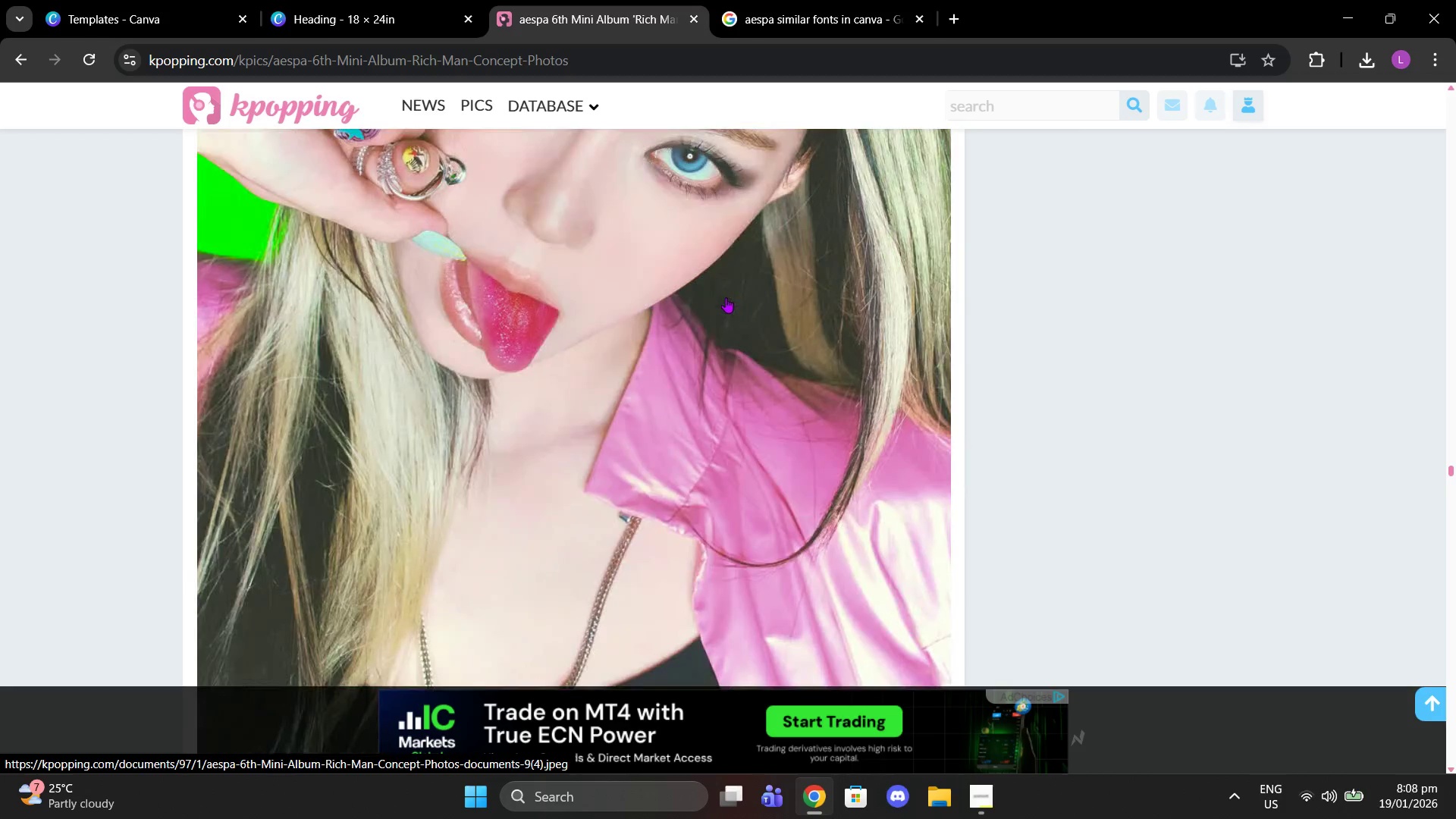 
left_click([785, 617])
 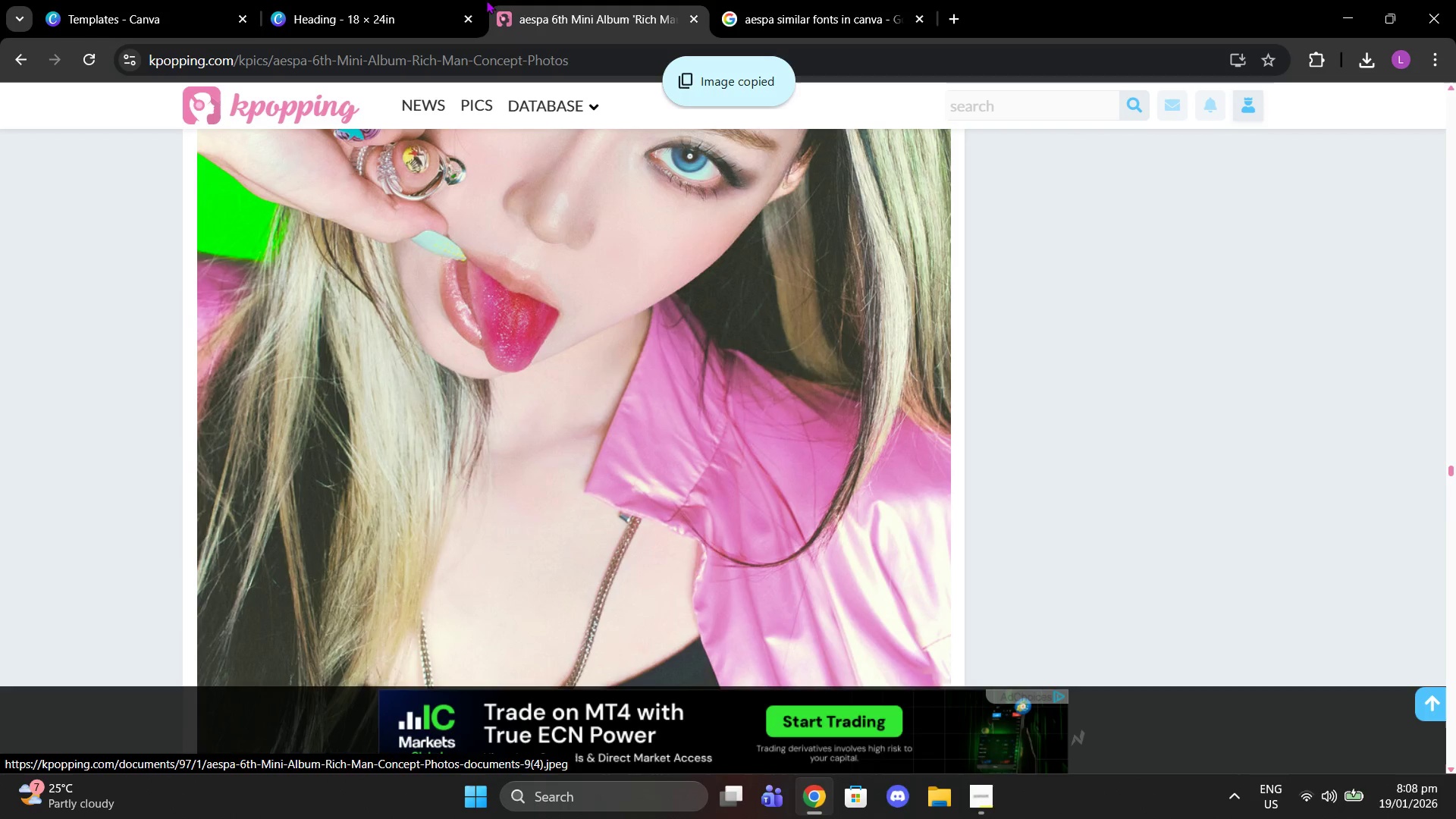 
left_click([475, 0])
 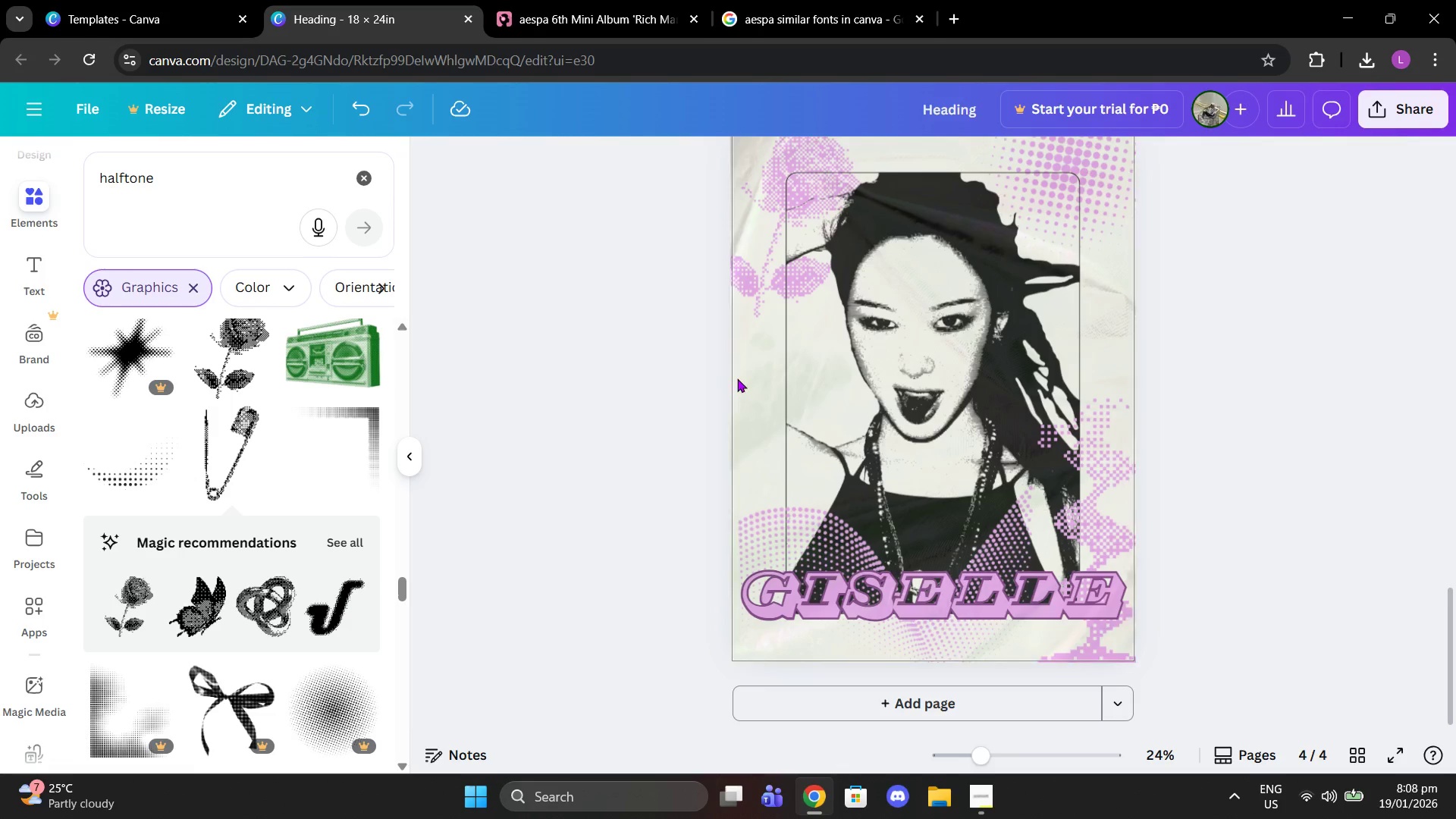 
scroll: coordinate [741, 400], scroll_direction: down, amount: 5.0
 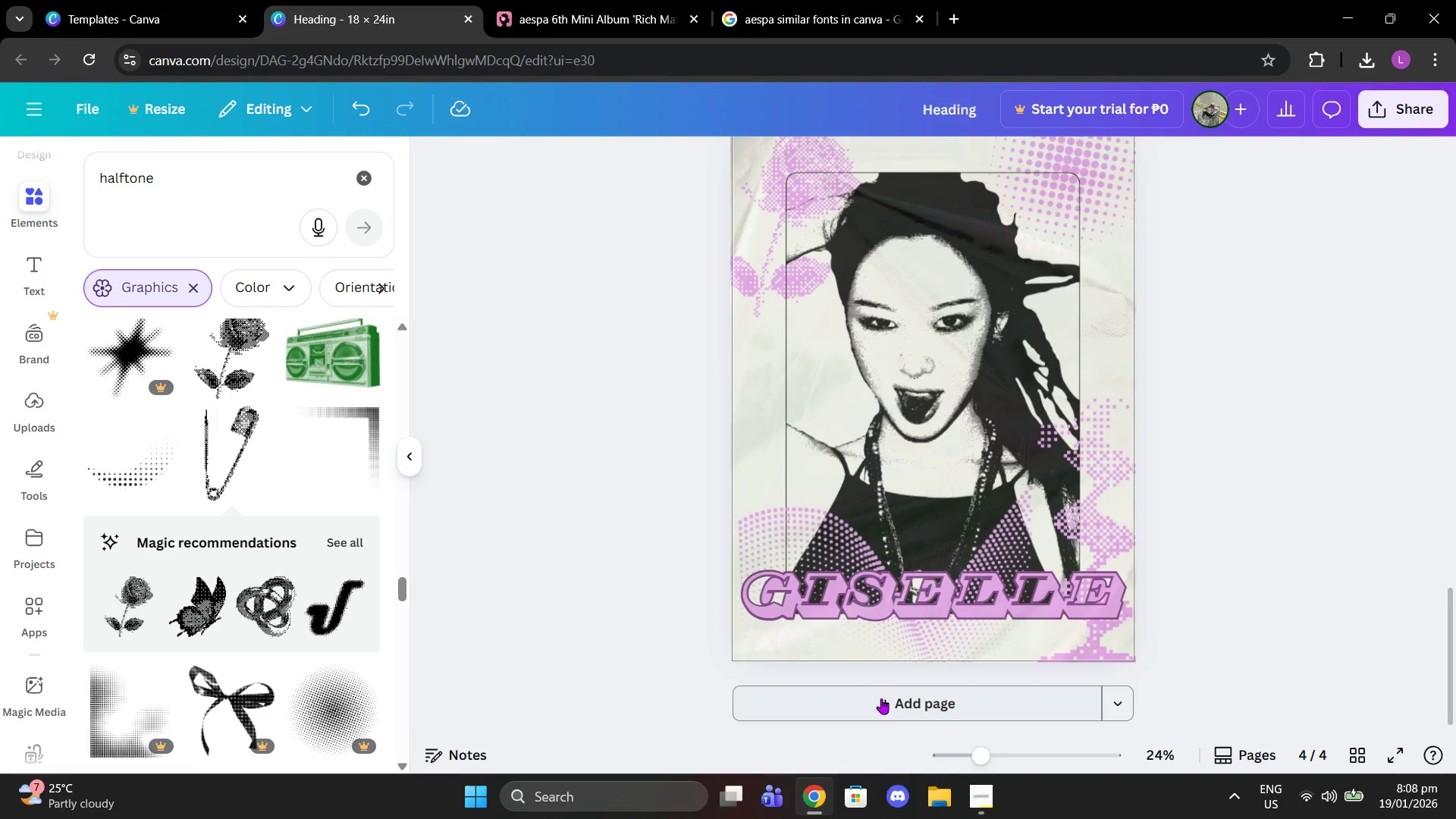 
left_click([890, 705])
 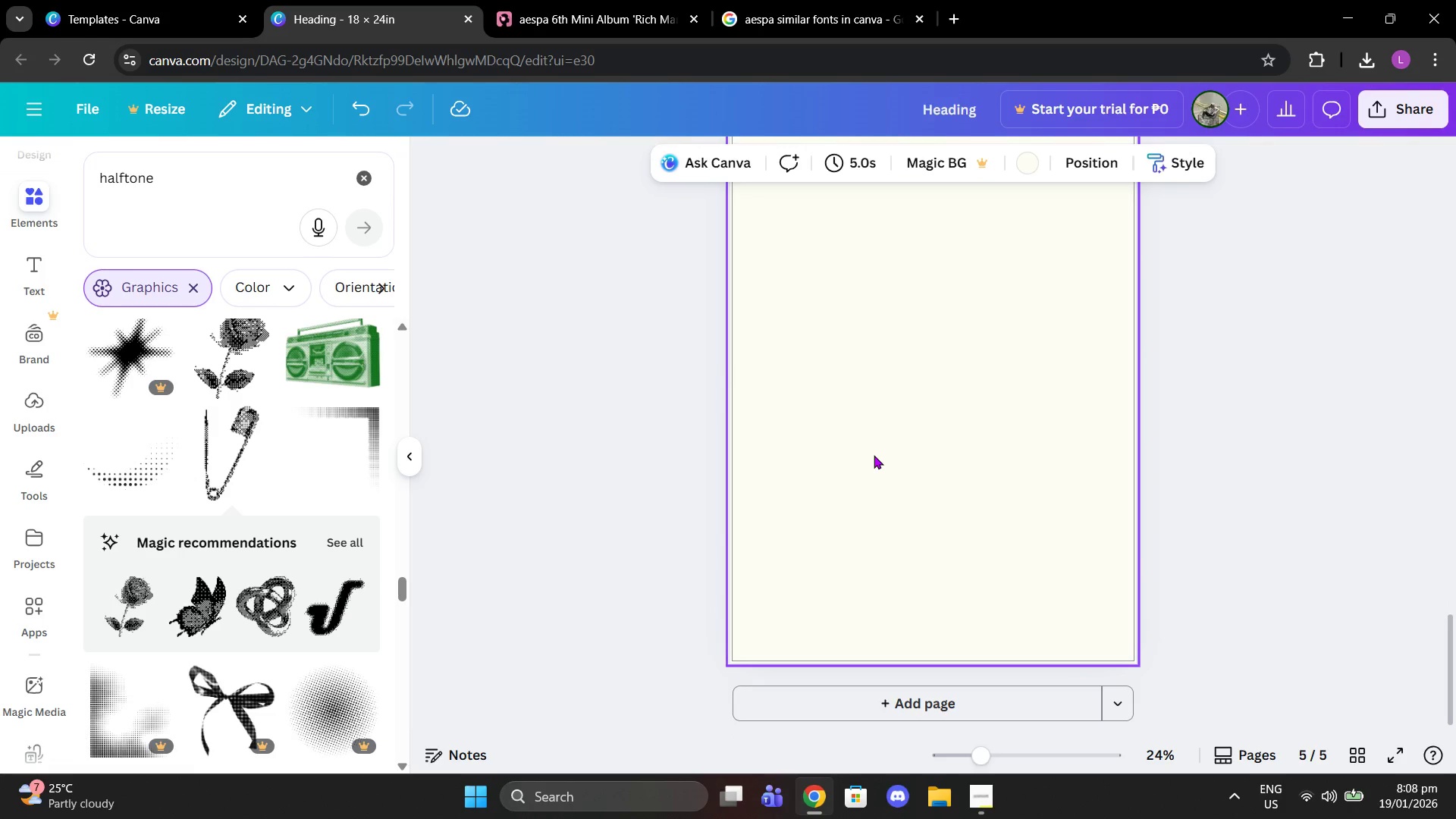 
key(Control+V)
 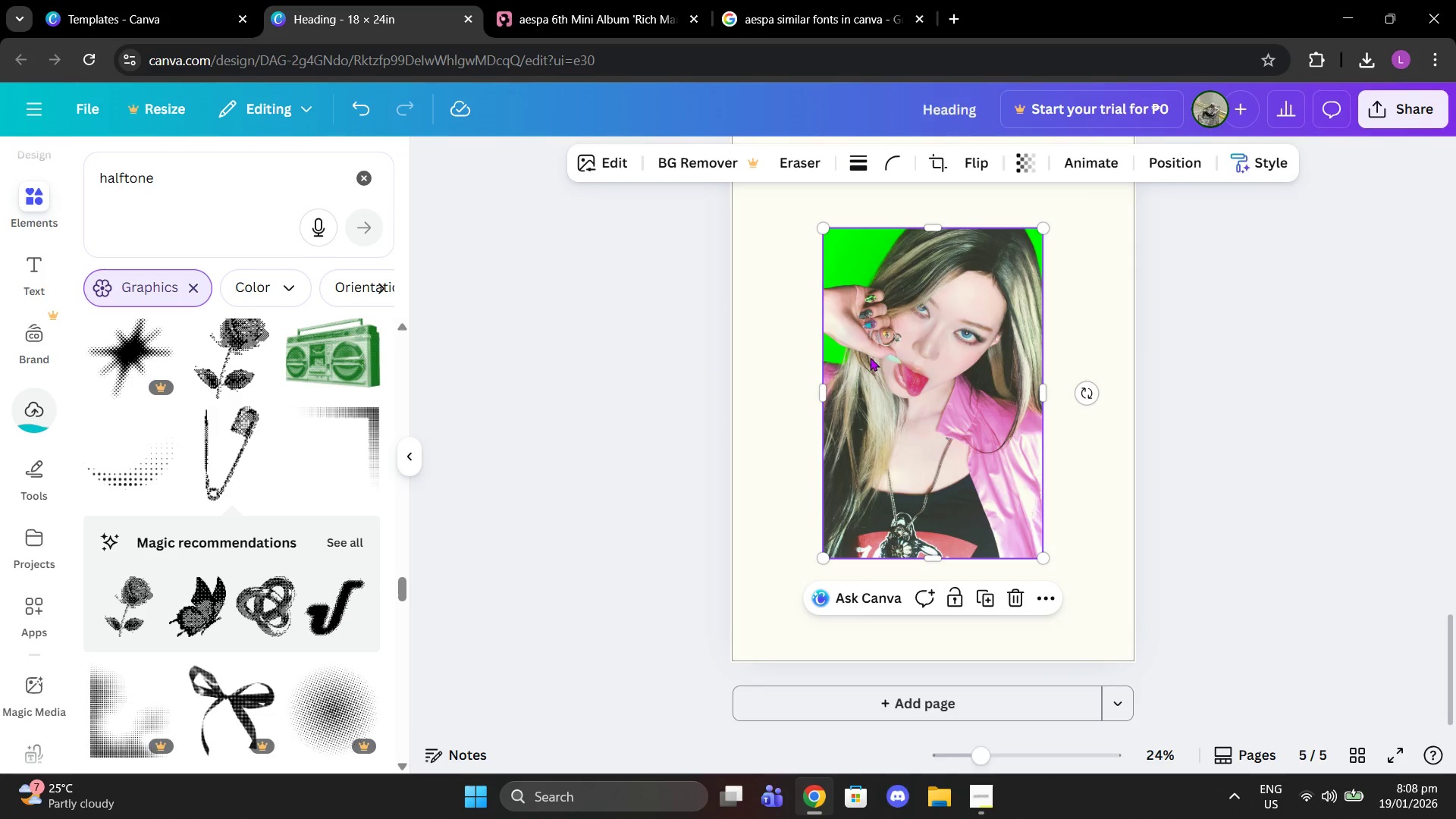 
scroll: coordinate [803, 309], scroll_direction: up, amount: 2.0
 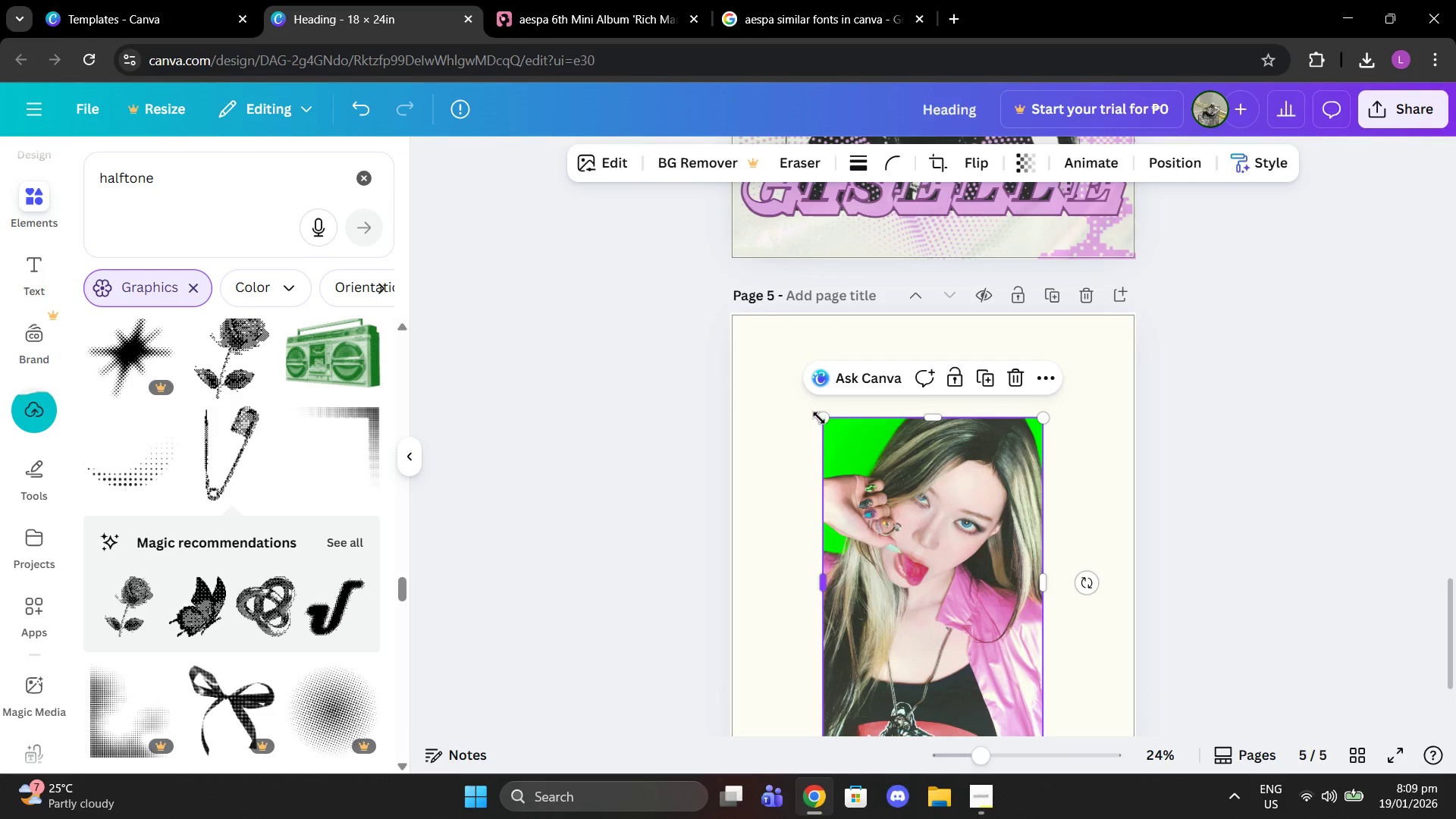 
left_click_drag(start_coordinate=[819, 417], to_coordinate=[792, 372])
 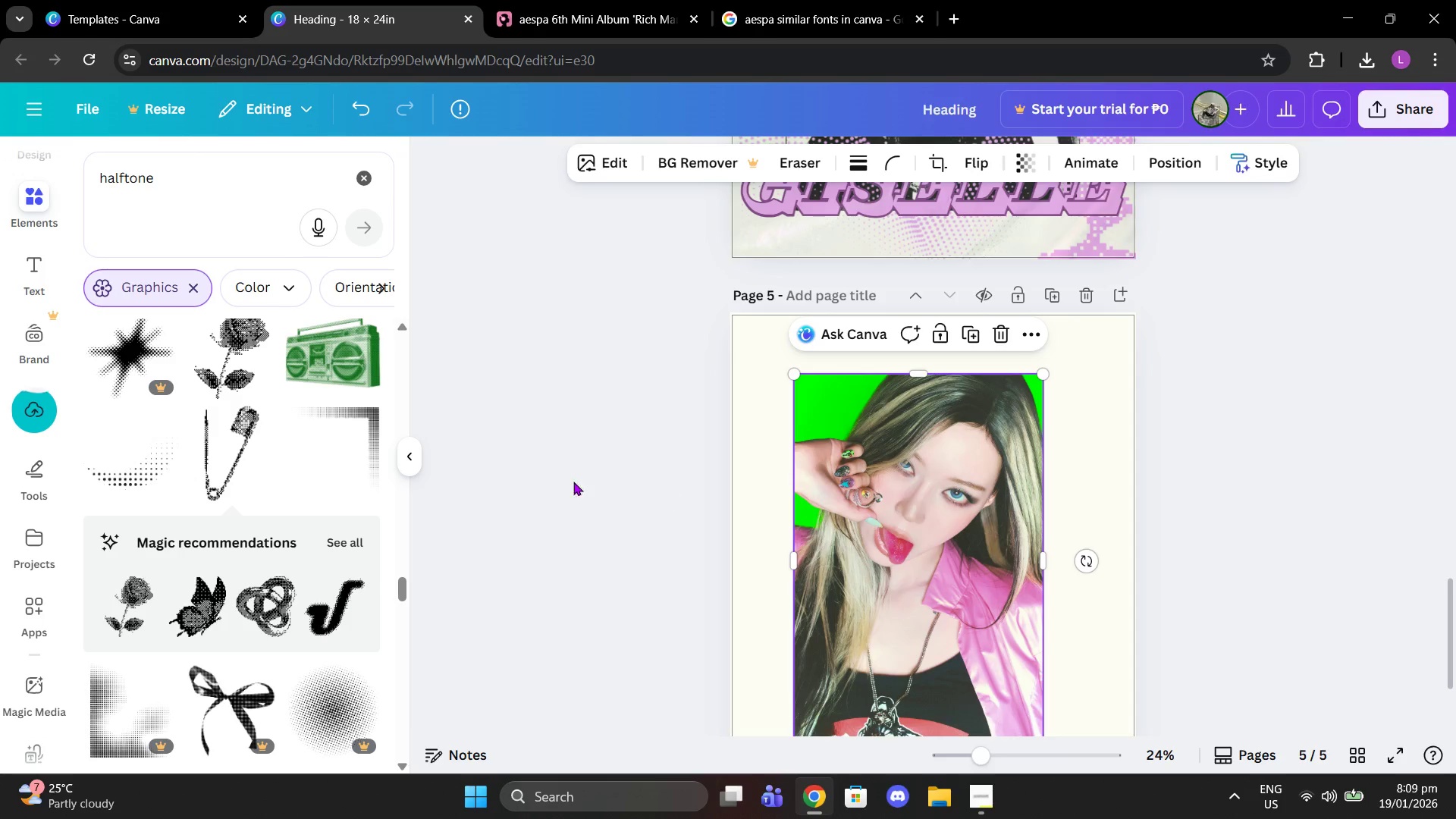 
scroll: coordinate [772, 443], scroll_direction: down, amount: 2.0
 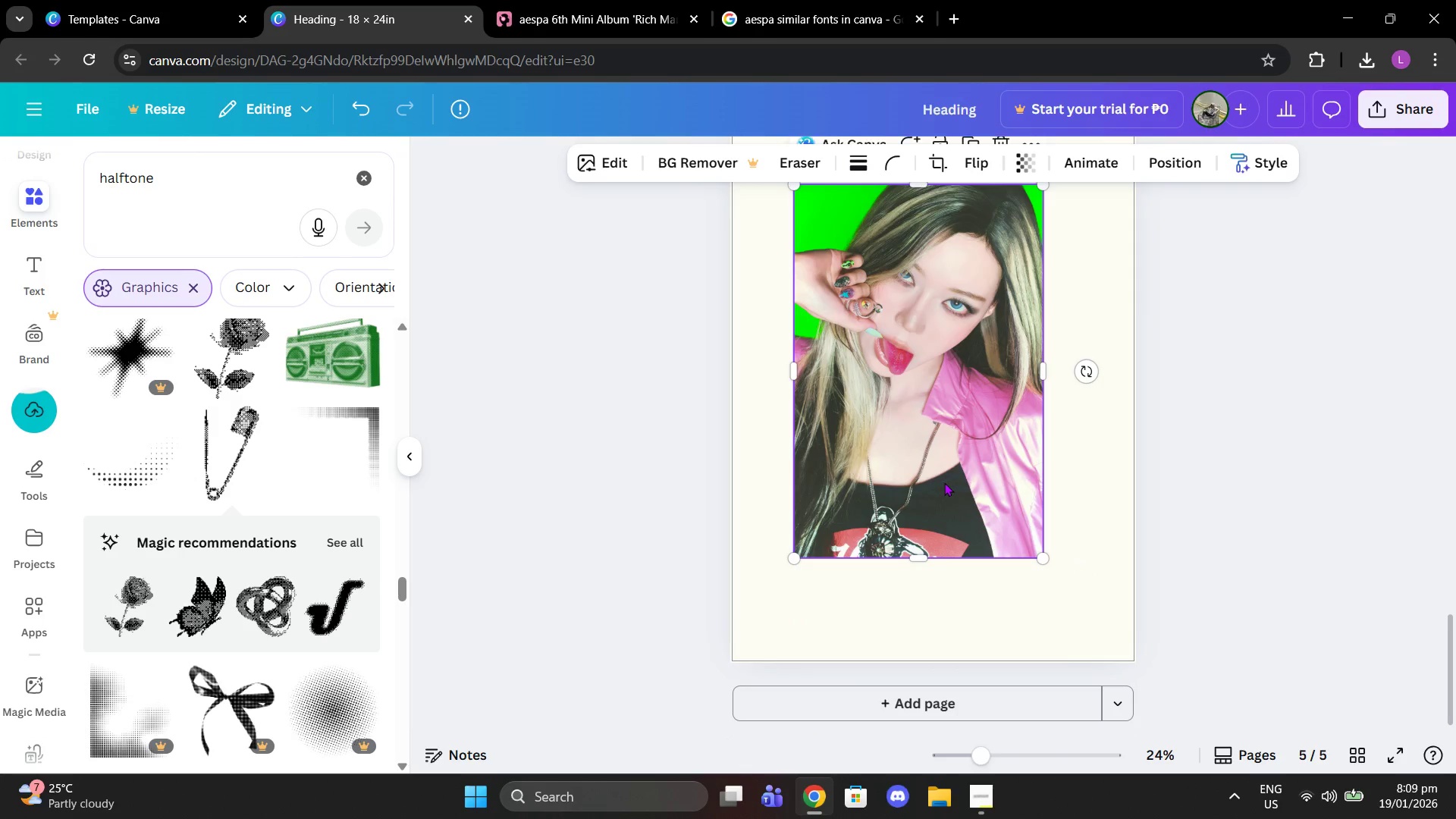 
scroll: coordinate [943, 474], scroll_direction: up, amount: 4.0
 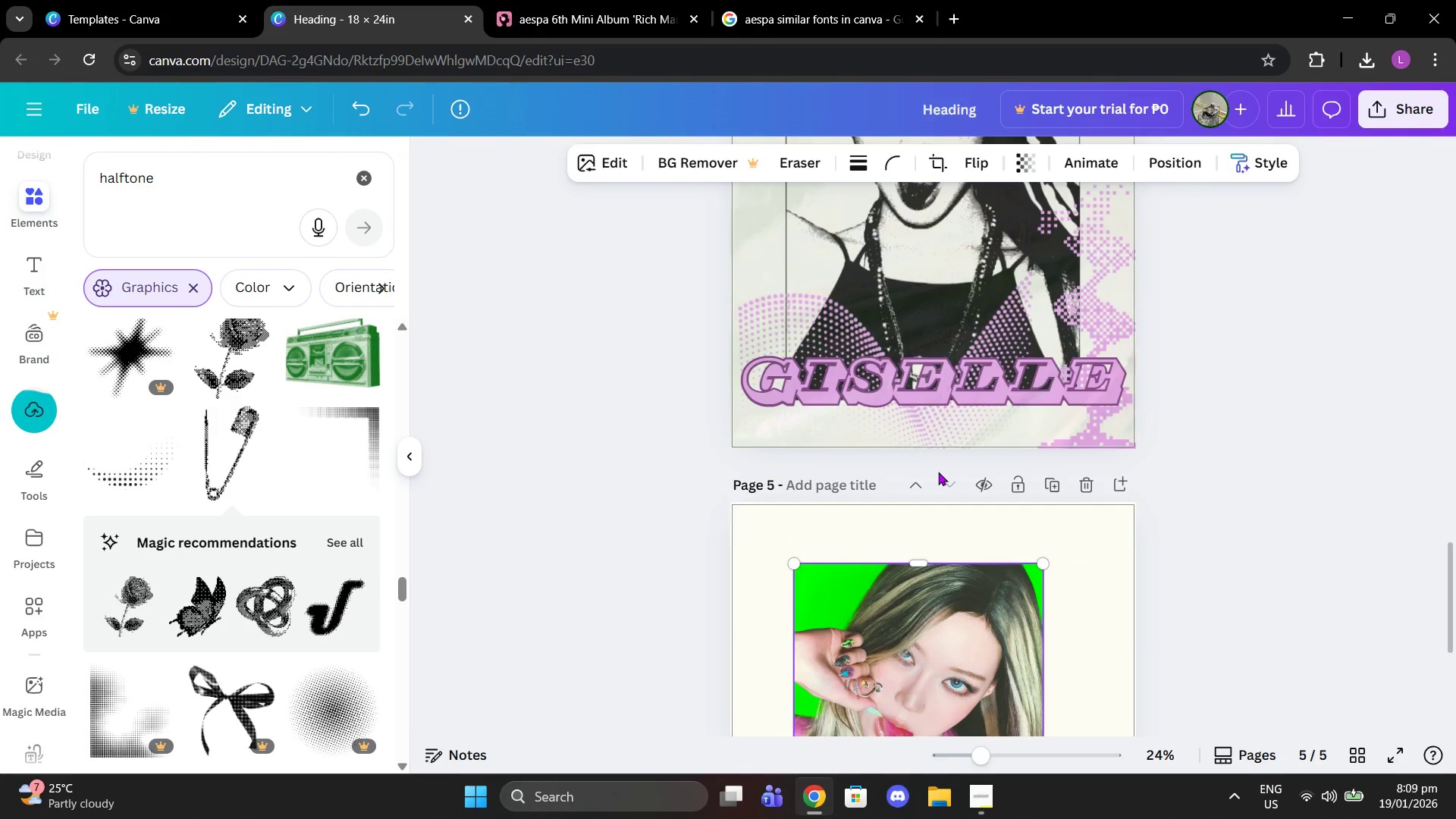 
left_click([941, 462])
 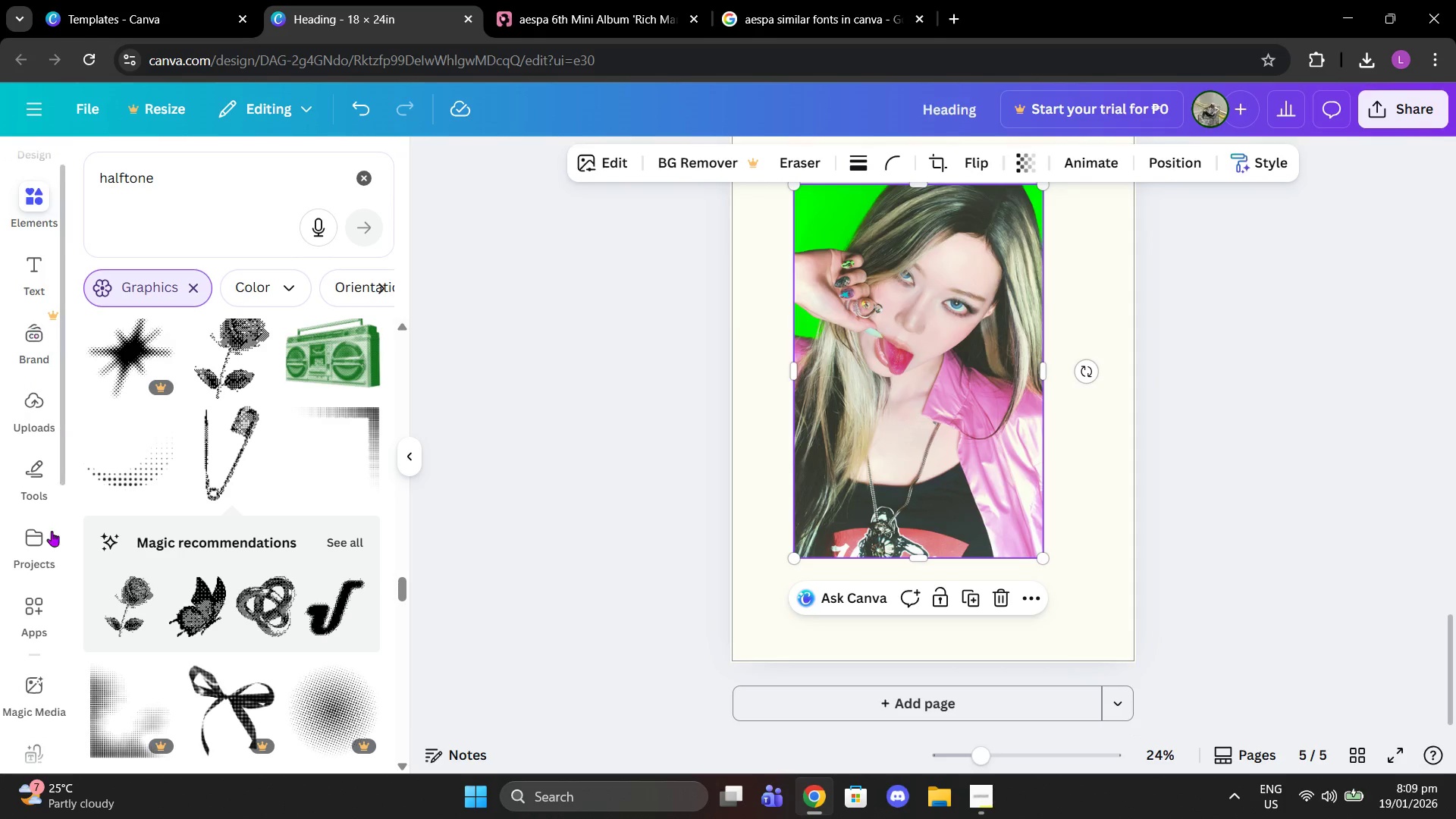 
scroll: coordinate [33, 695], scroll_direction: down, amount: 8.0
 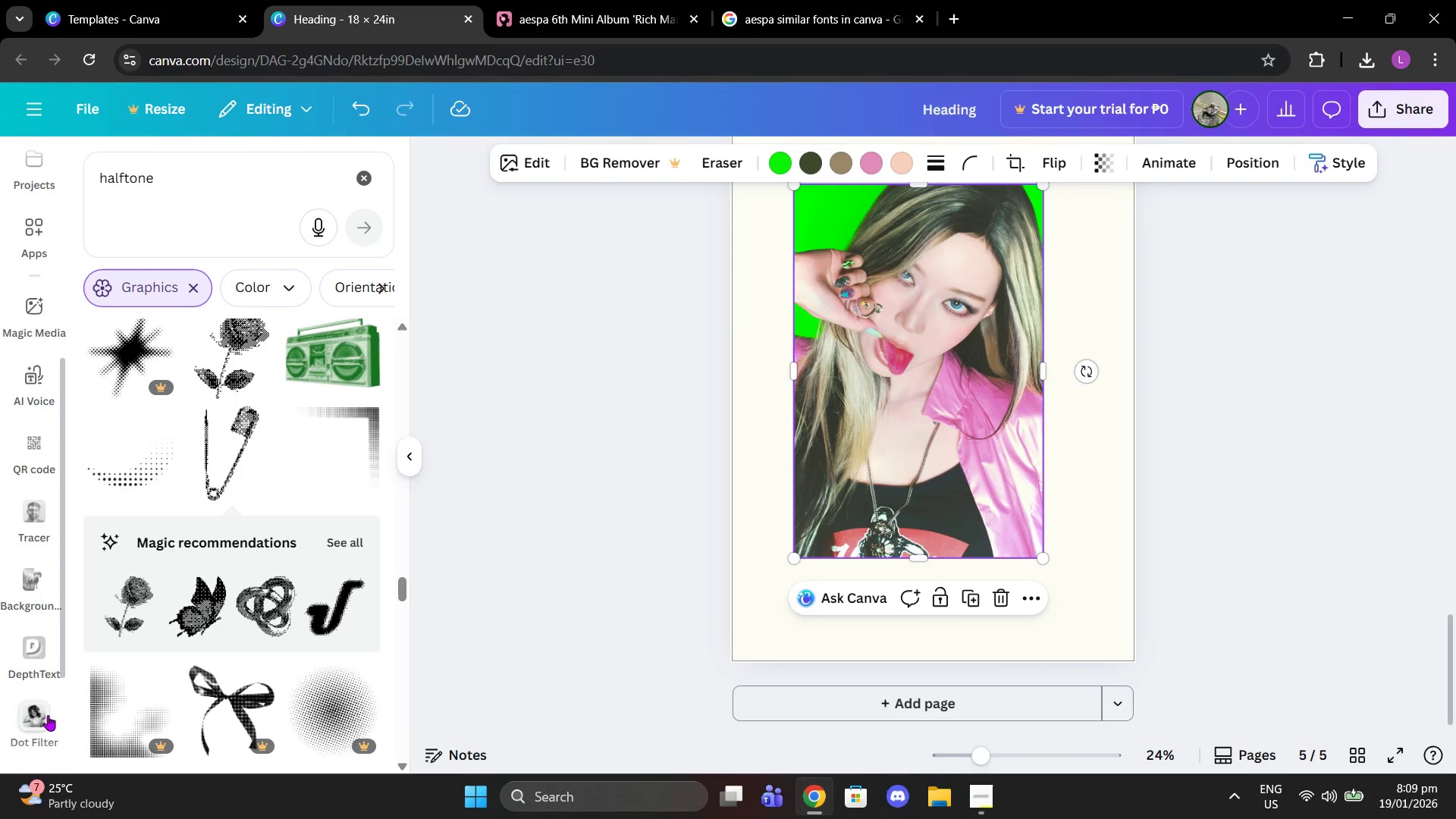 
left_click([50, 719])
 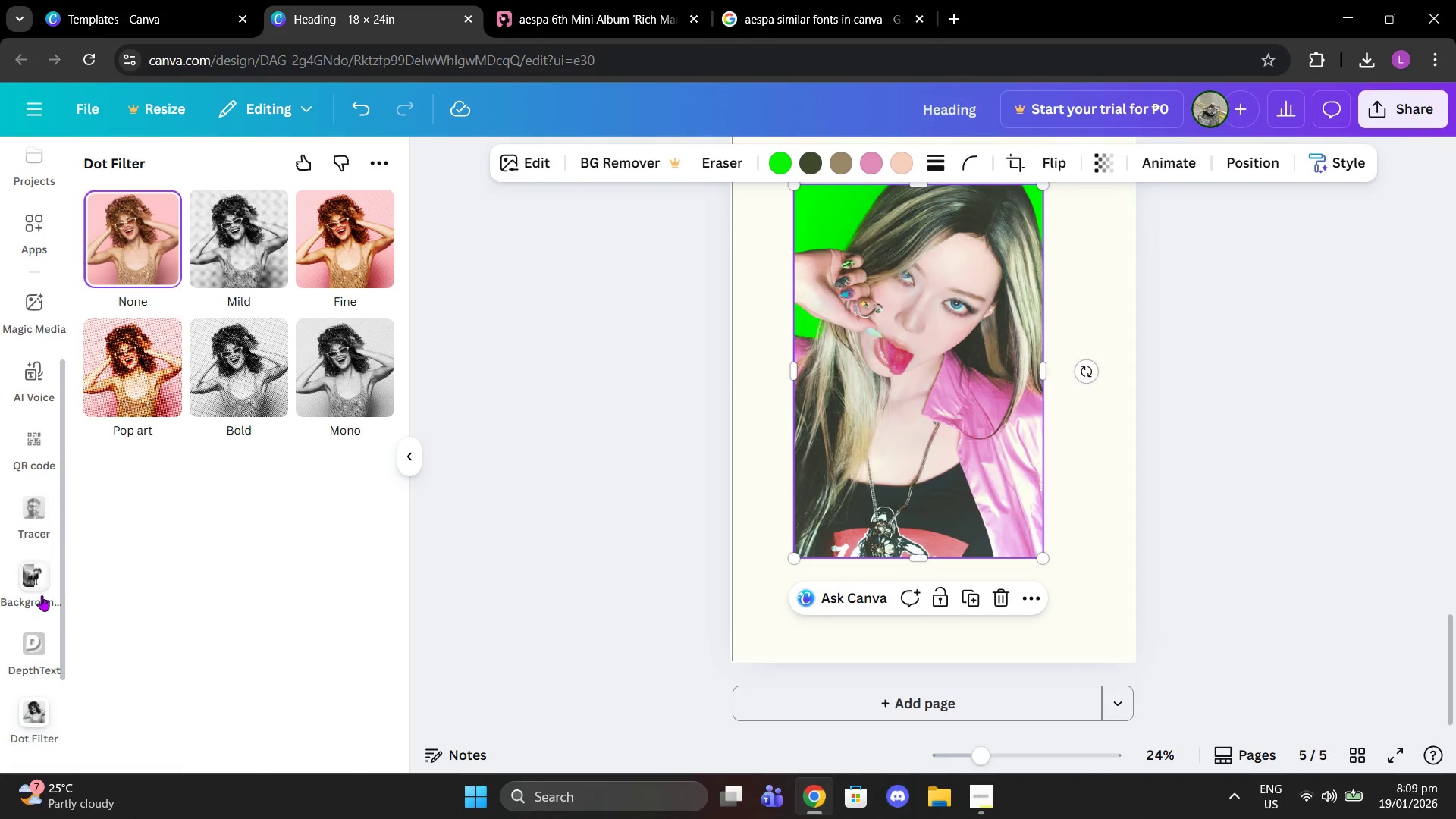 
scroll: coordinate [39, 621], scroll_direction: down, amount: 3.0
 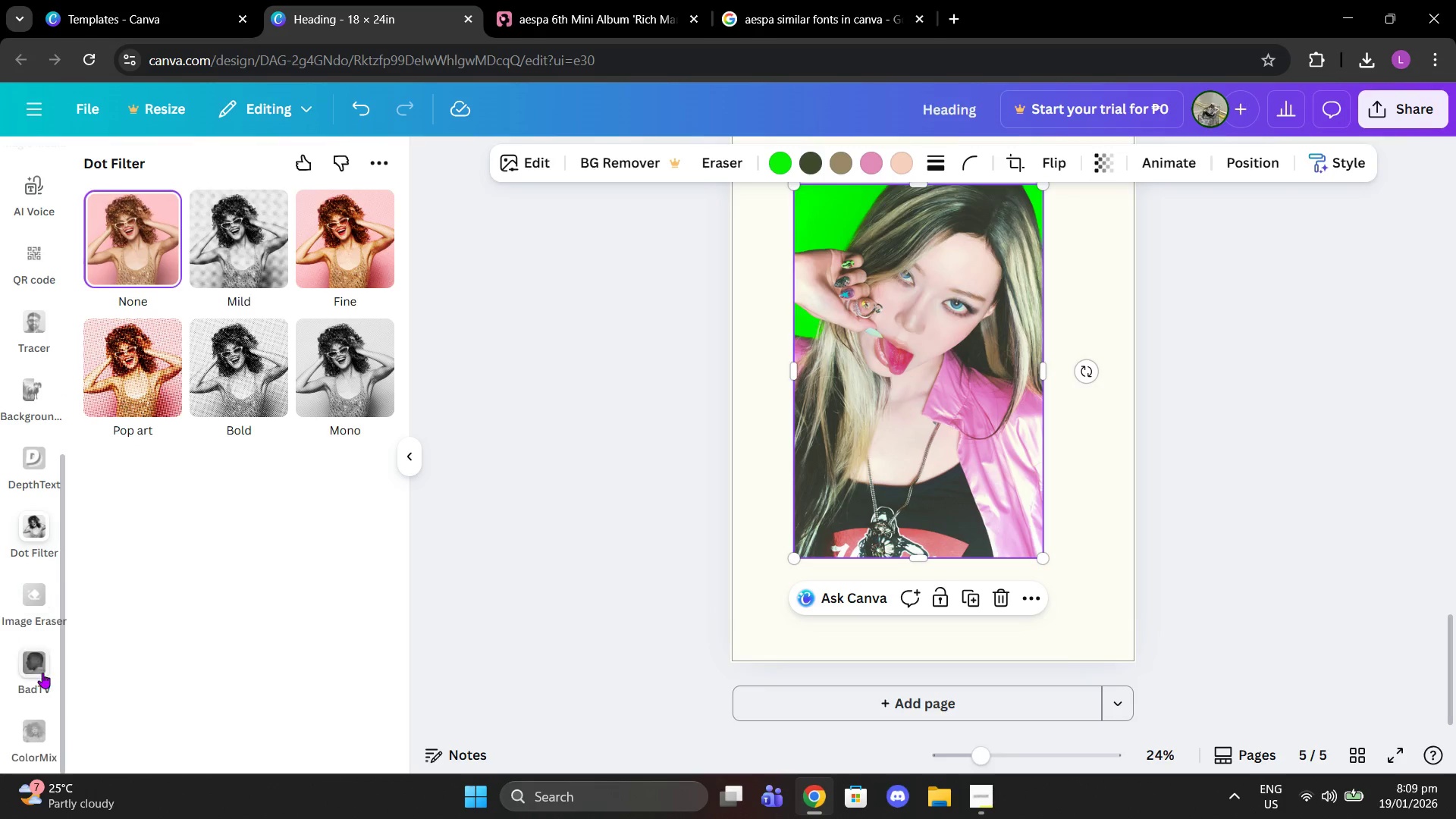 
left_click([42, 674])
 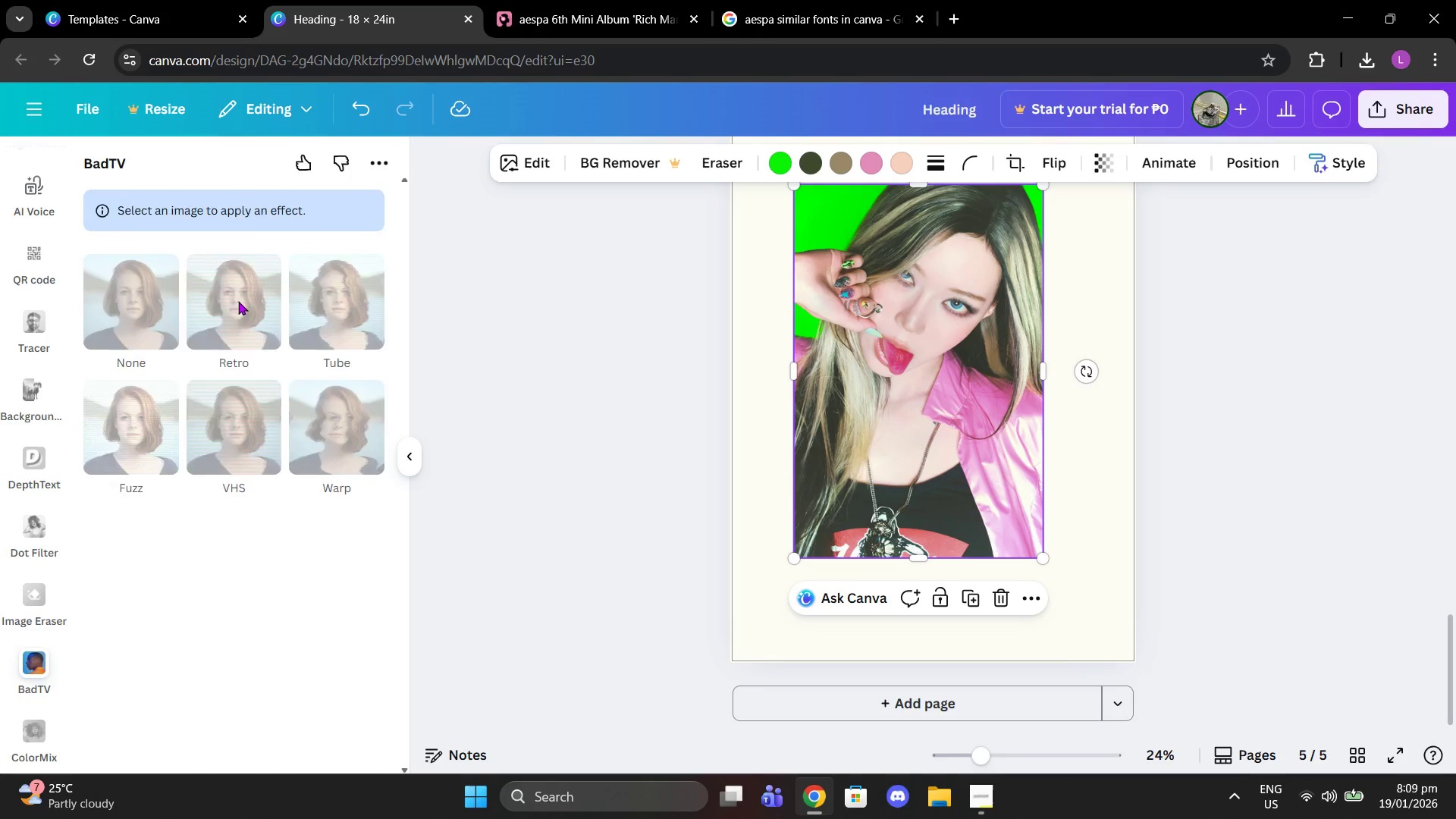 
left_click([213, 229])
 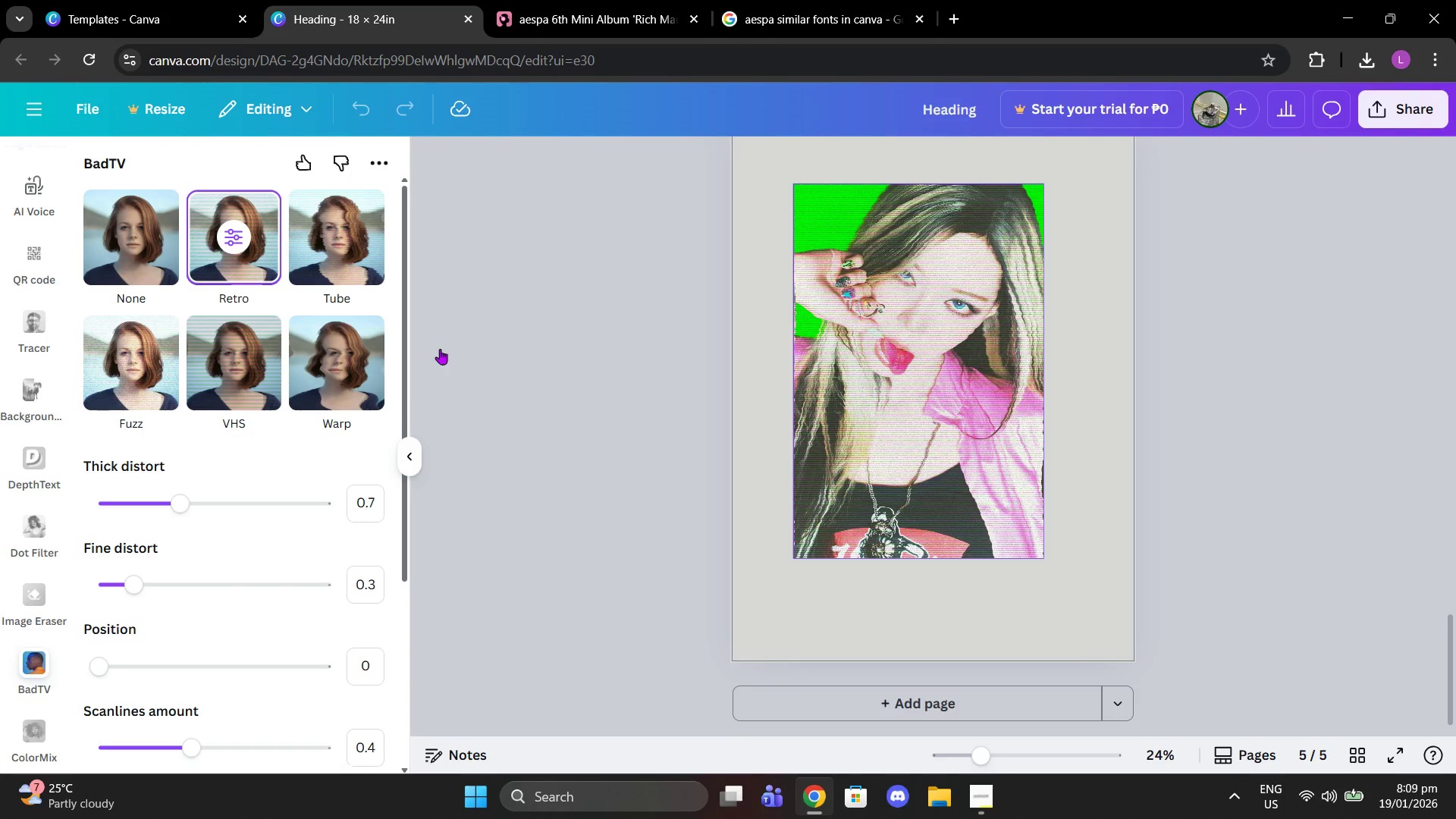 
left_click_drag(start_coordinate=[166, 501], to_coordinate=[24, 488])
 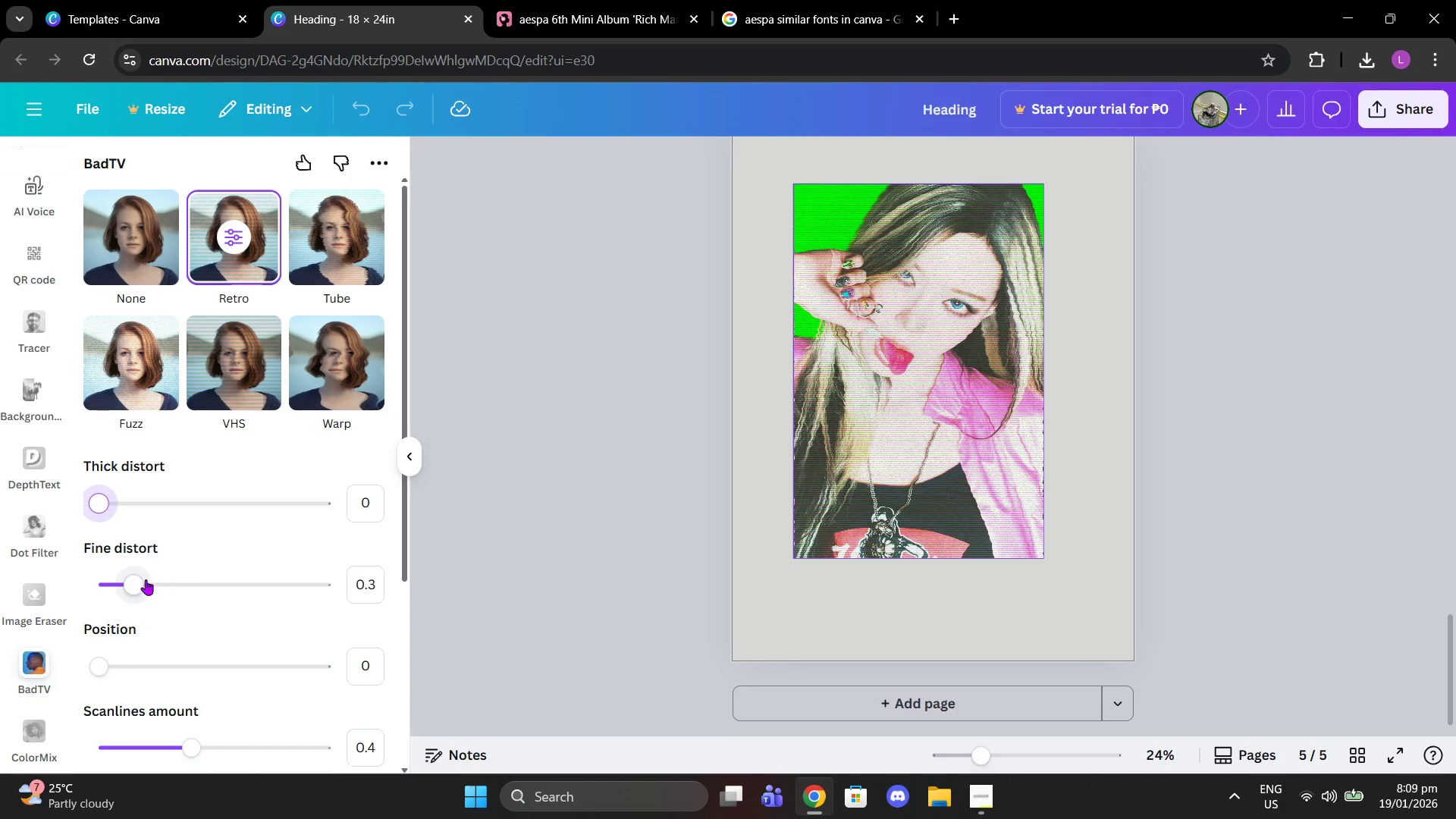 
left_click_drag(start_coordinate=[127, 579], to_coordinate=[70, 565])
 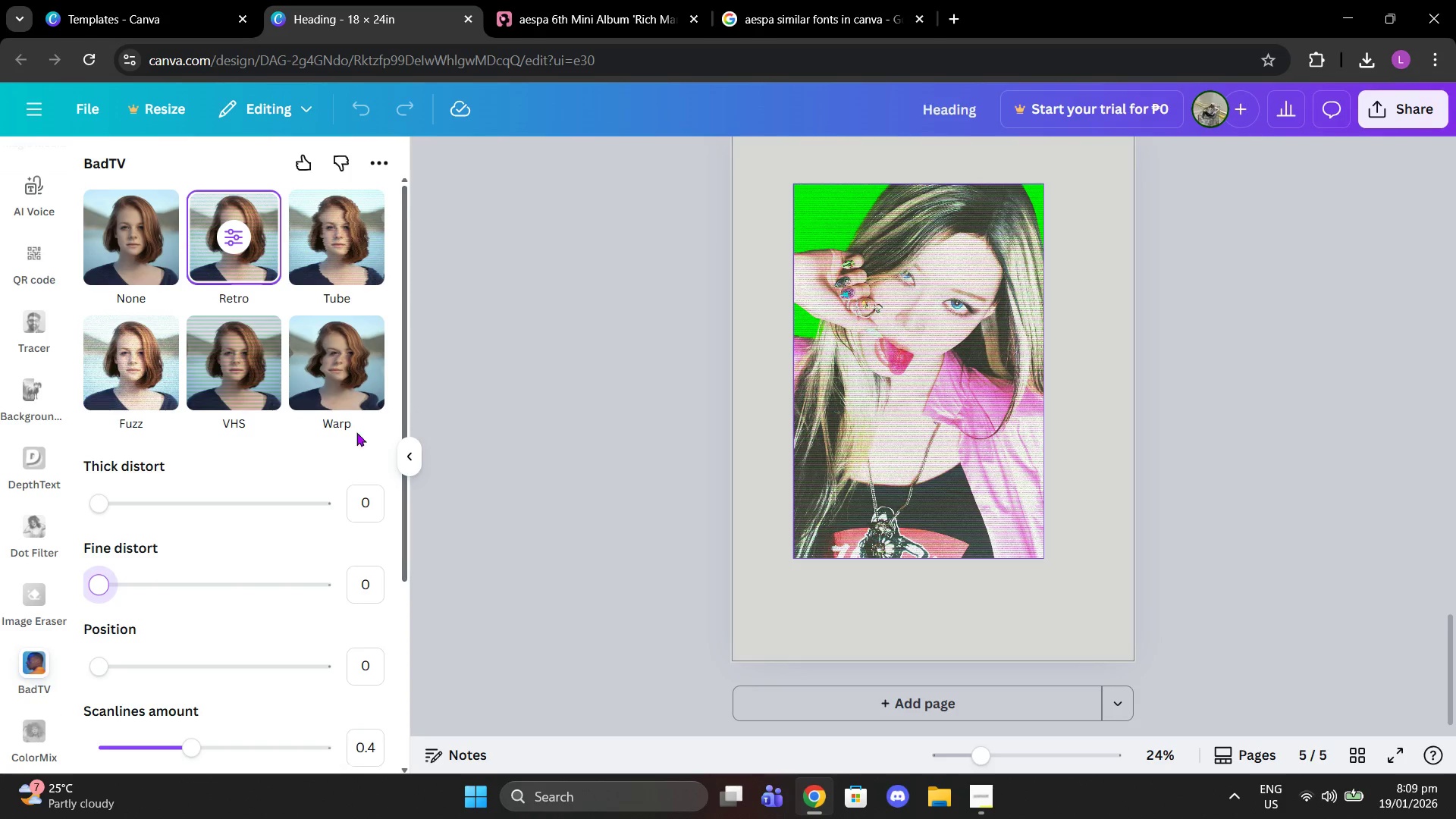 
scroll: coordinate [347, 443], scroll_direction: down, amount: 4.0
 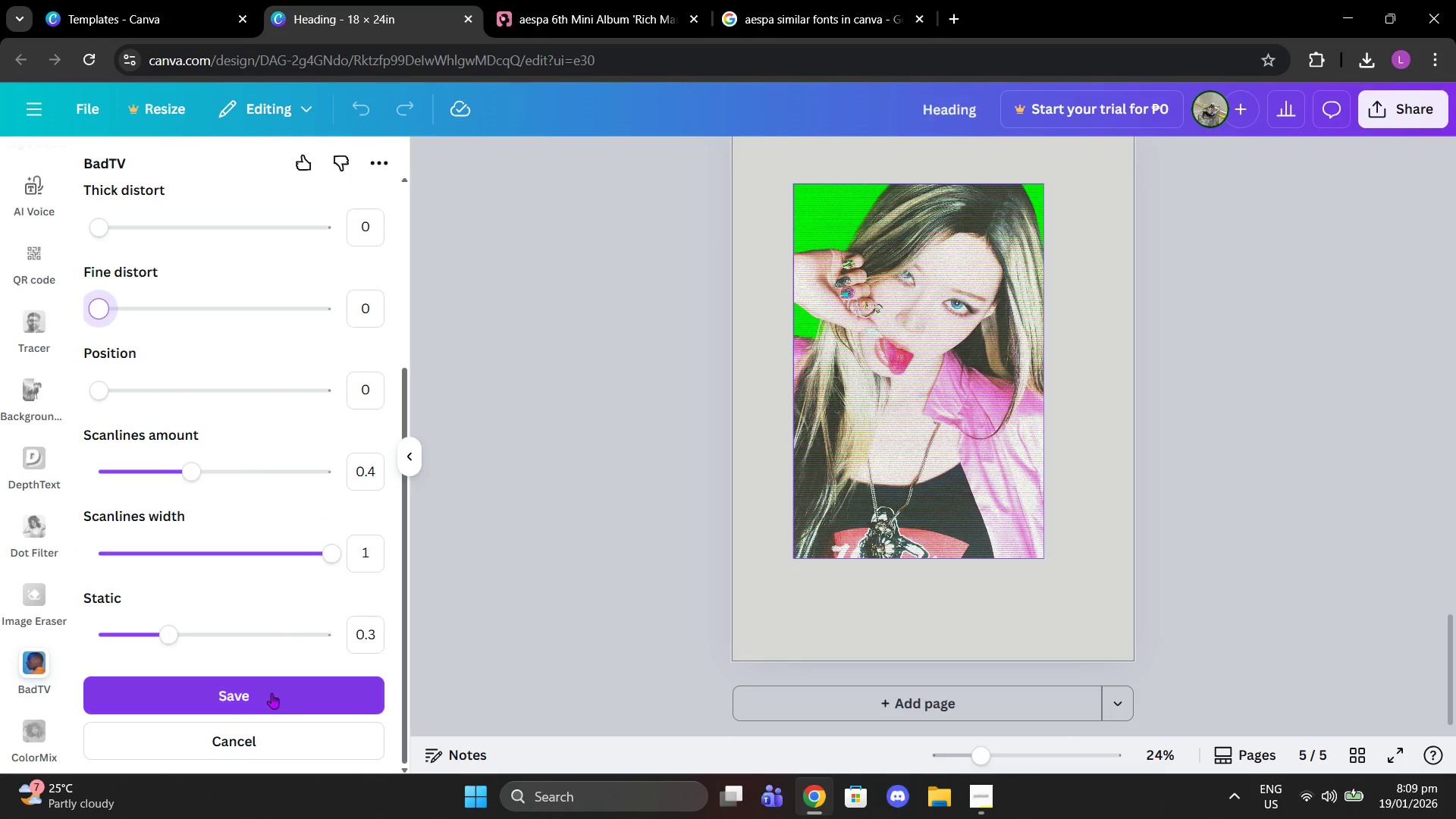 
left_click([271, 694])
 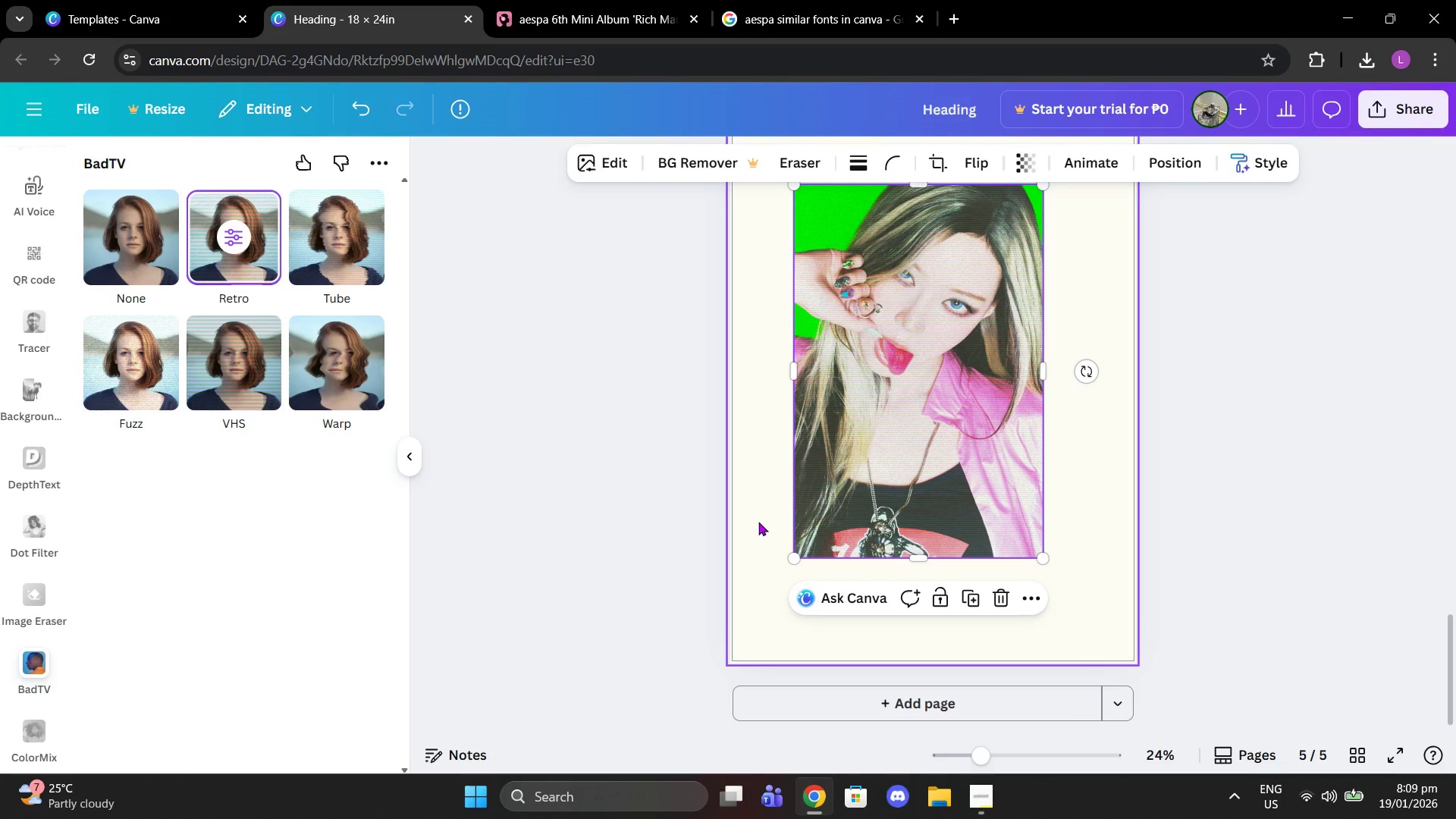 
wait(5.34)
 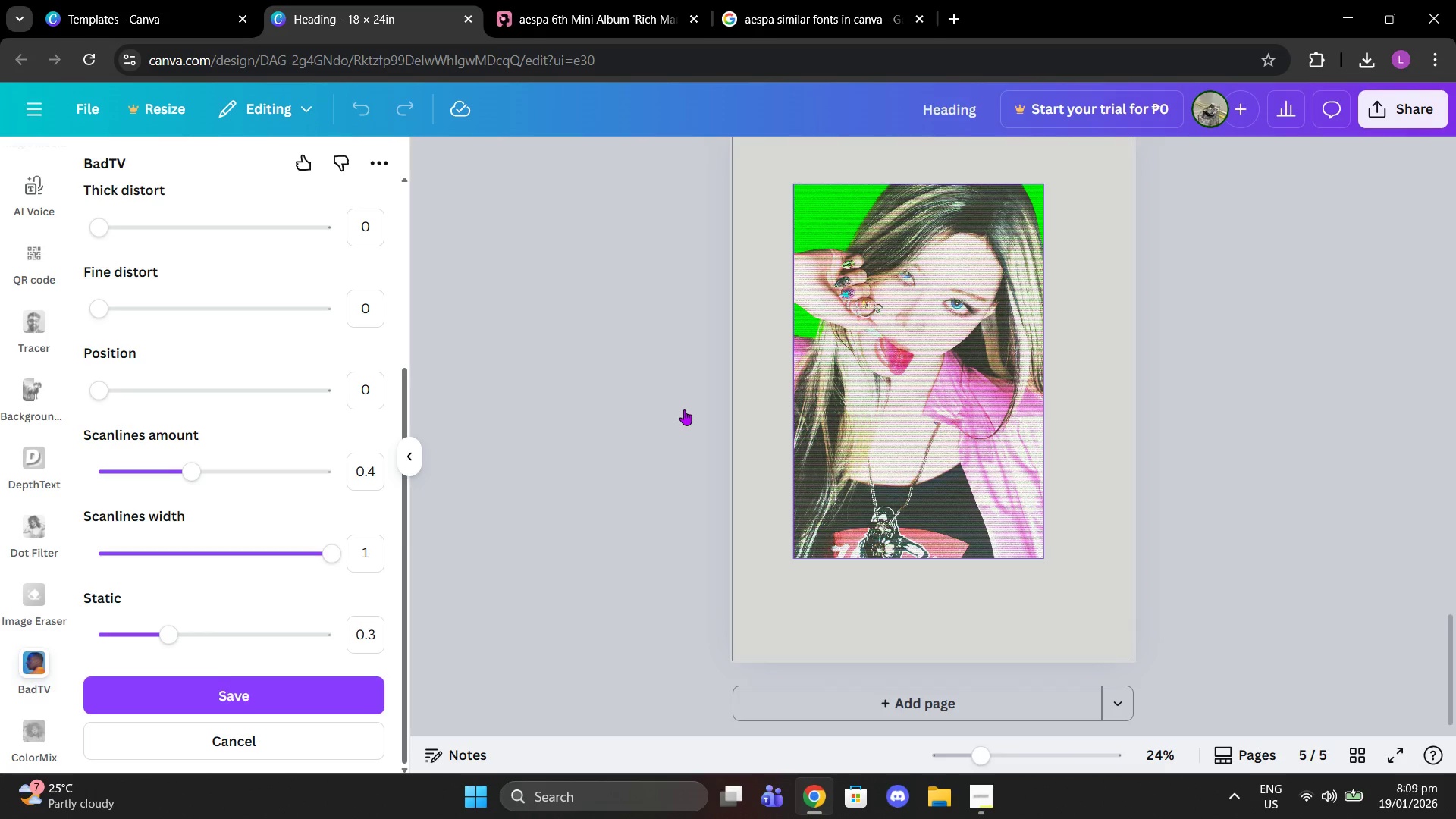 
scroll: coordinate [360, 511], scroll_direction: up, amount: 1.0
 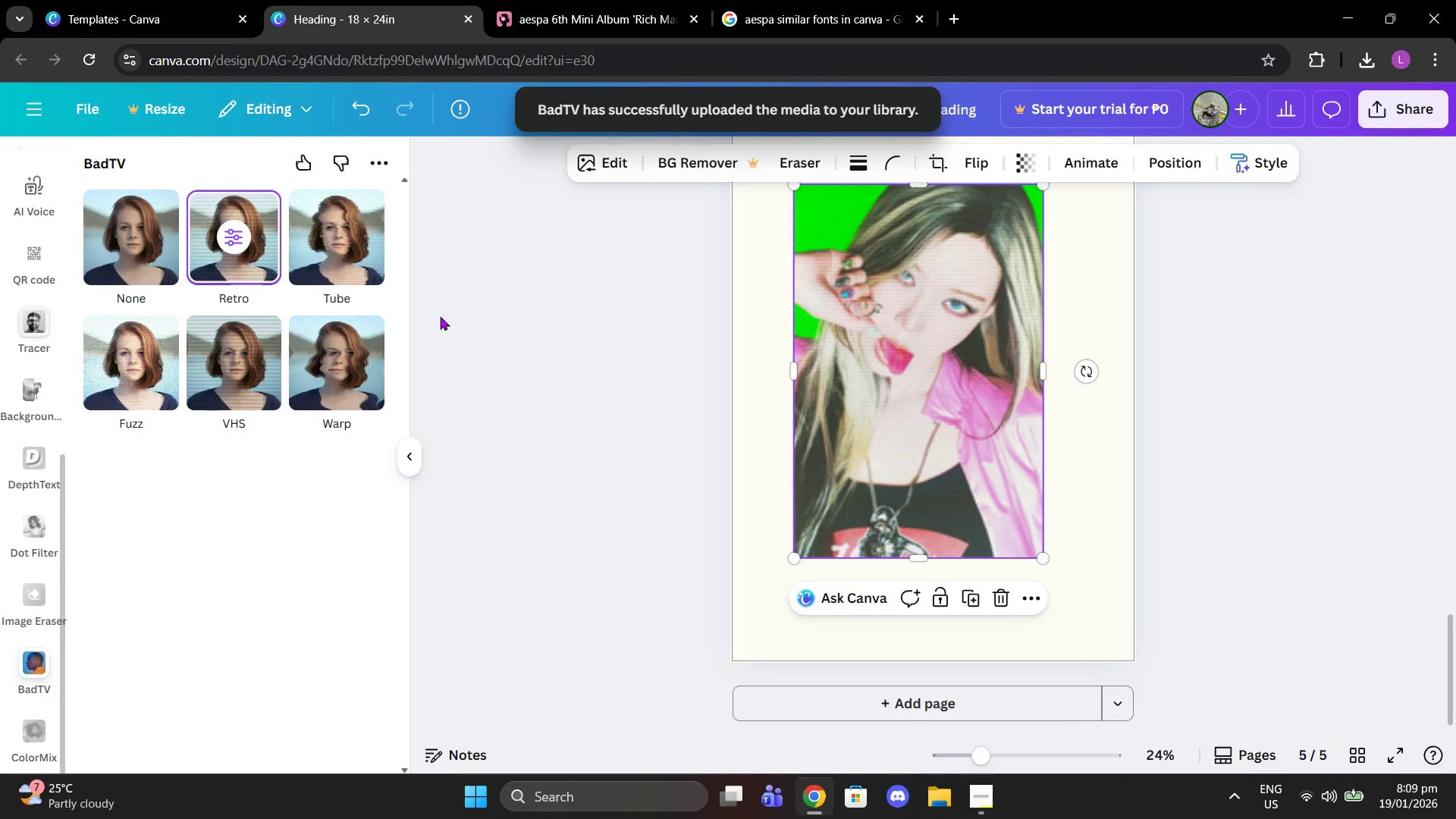 
left_click_drag(start_coordinate=[930, 300], to_coordinate=[935, 333])
 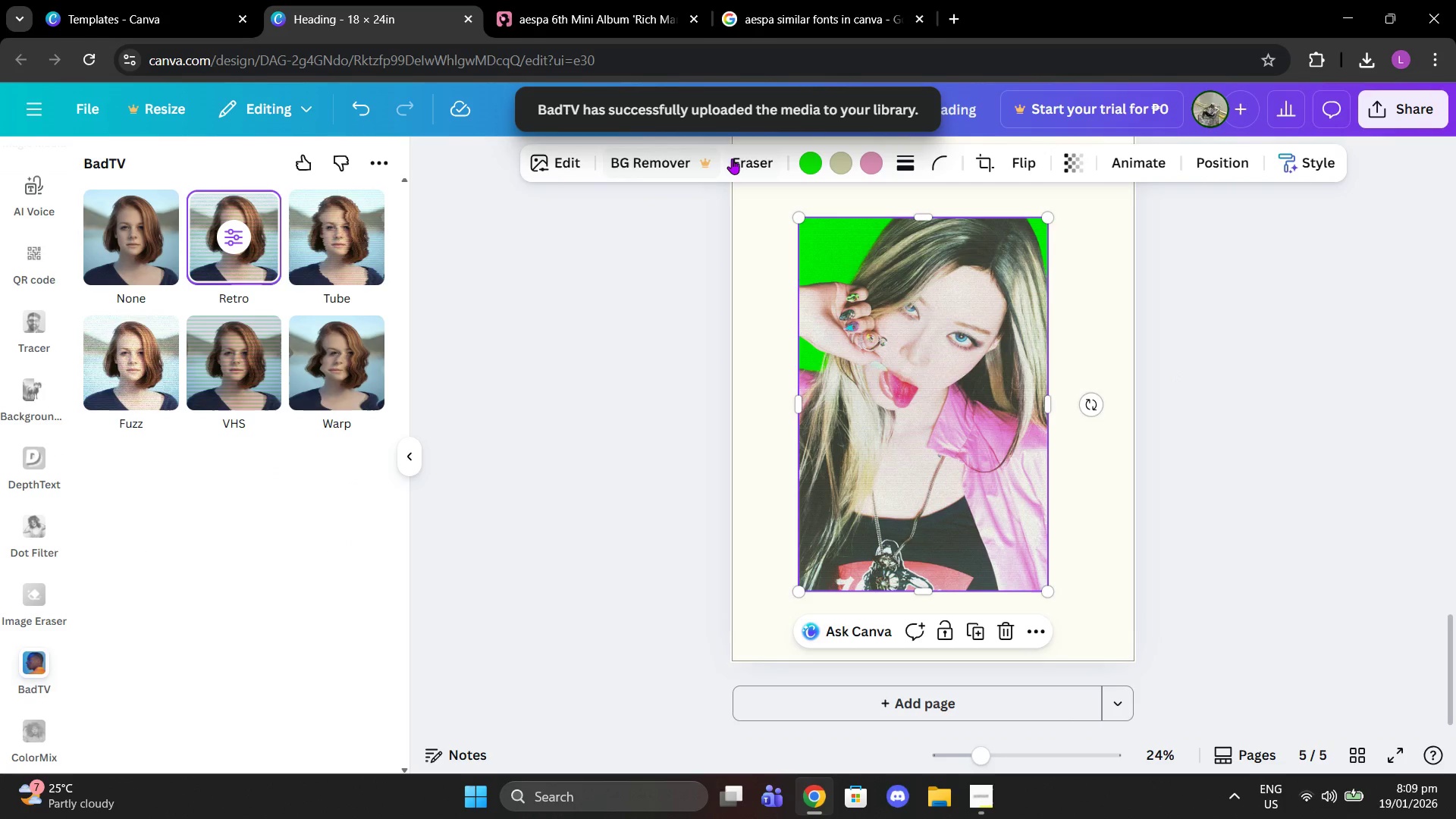 
left_click([747, 162])
 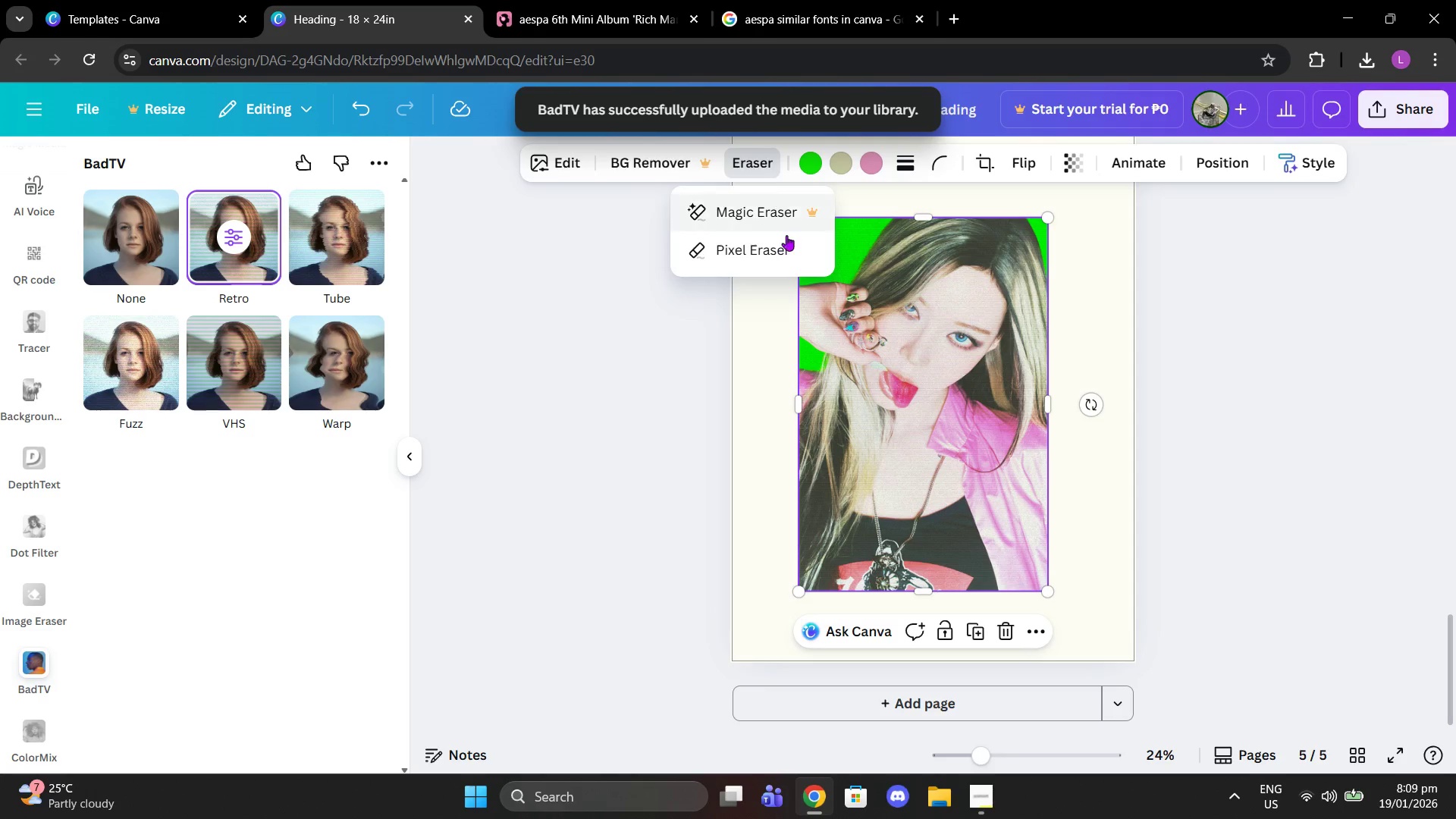 
left_click([787, 241])
 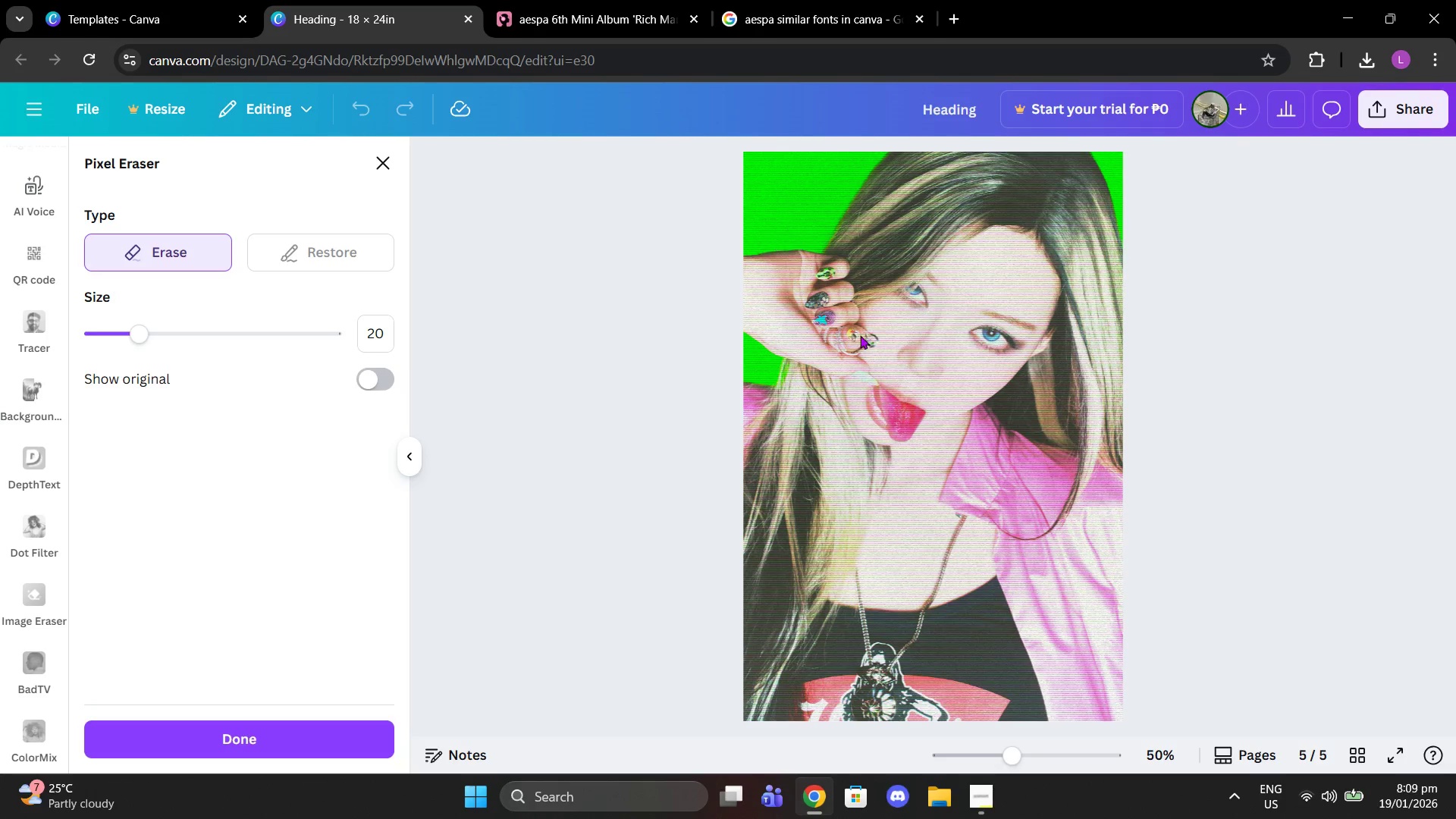 
scroll: coordinate [885, 490], scroll_direction: up, amount: 5.0
 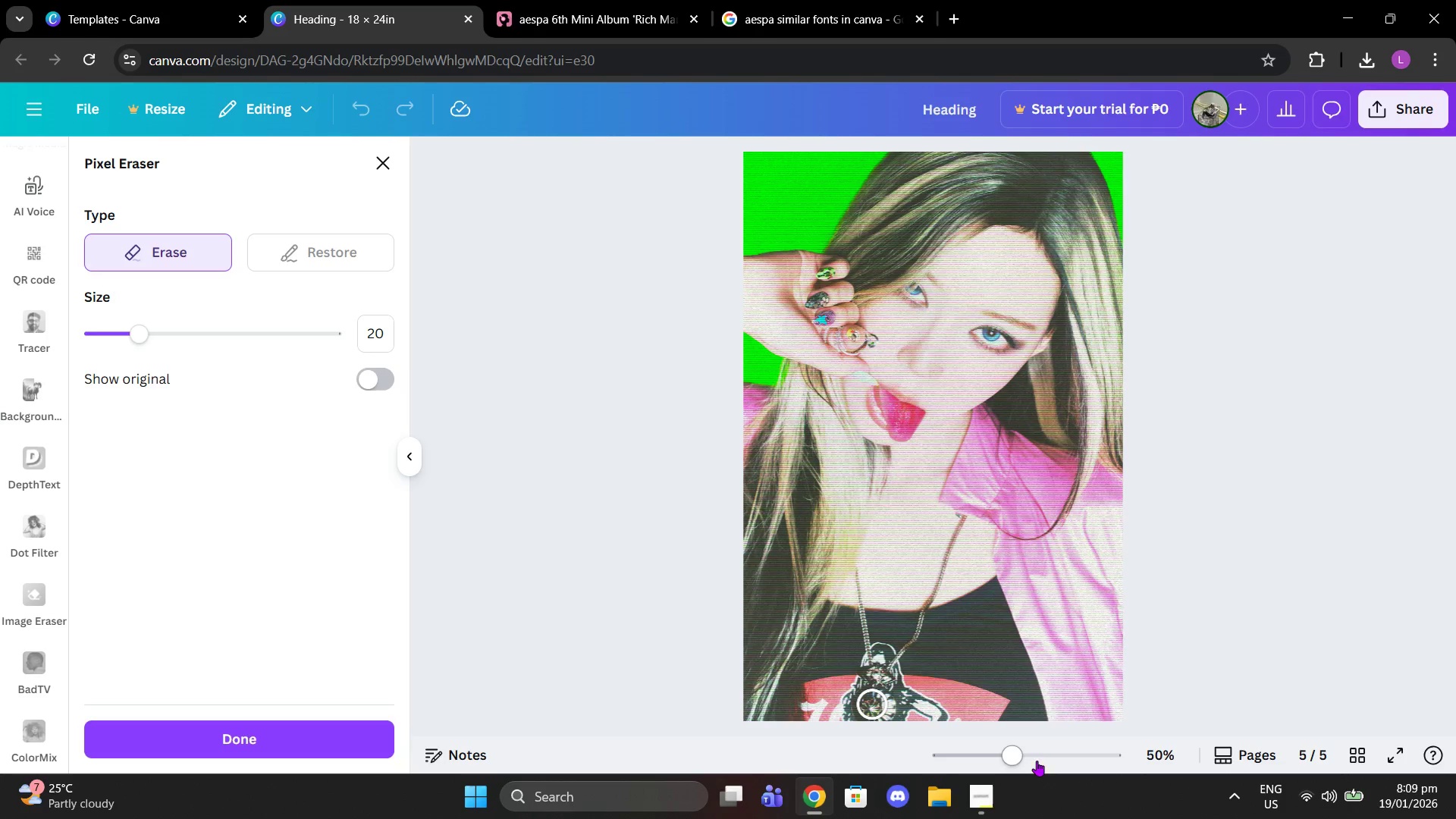 
left_click_drag(start_coordinate=[1025, 761], to_coordinate=[1043, 762])
 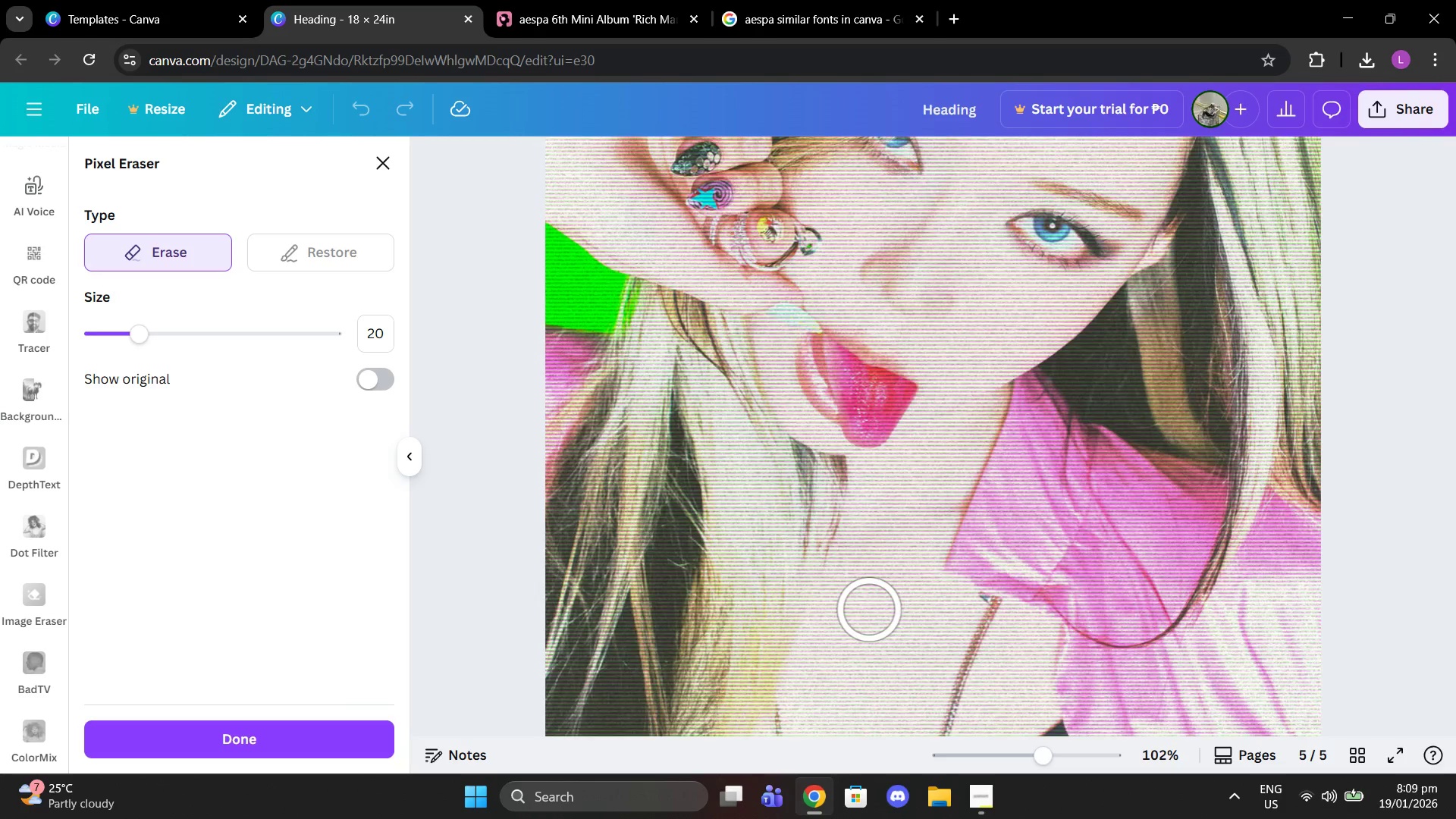 
scroll: coordinate [758, 517], scroll_direction: up, amount: 6.0
 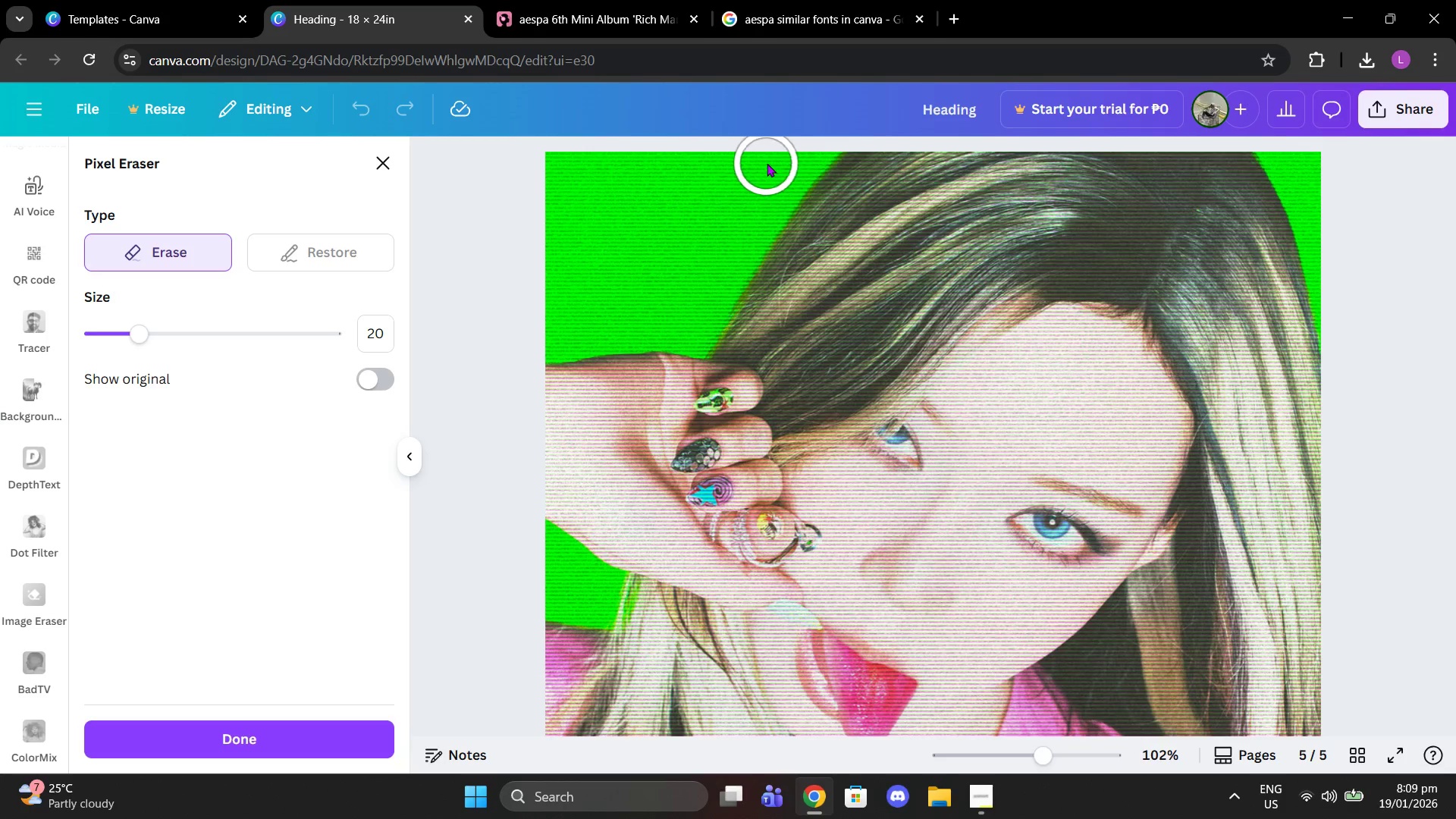 
left_click_drag(start_coordinate=[767, 163], to_coordinate=[557, 331])
 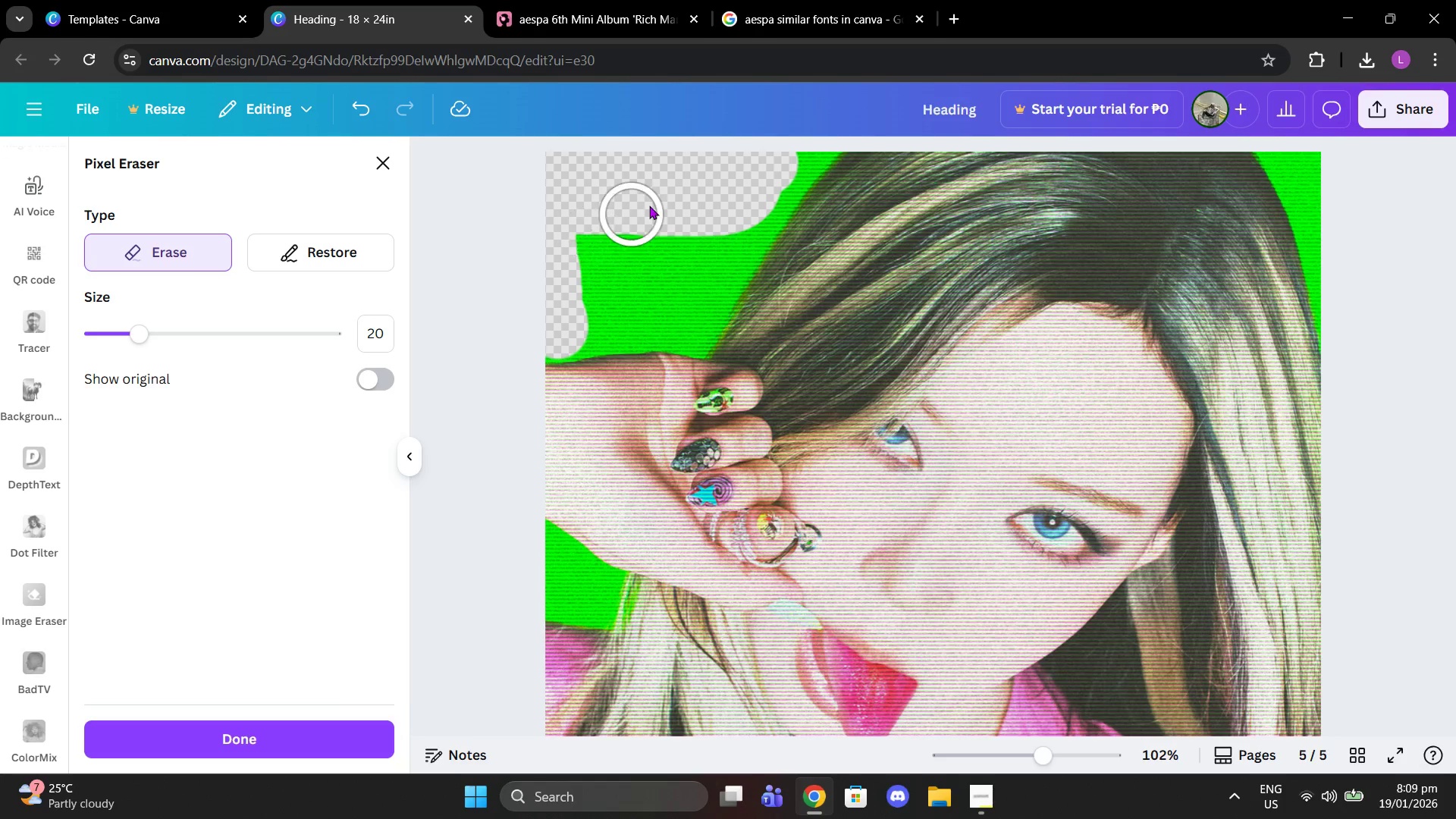 
left_click_drag(start_coordinate=[710, 233], to_coordinate=[601, 318])
 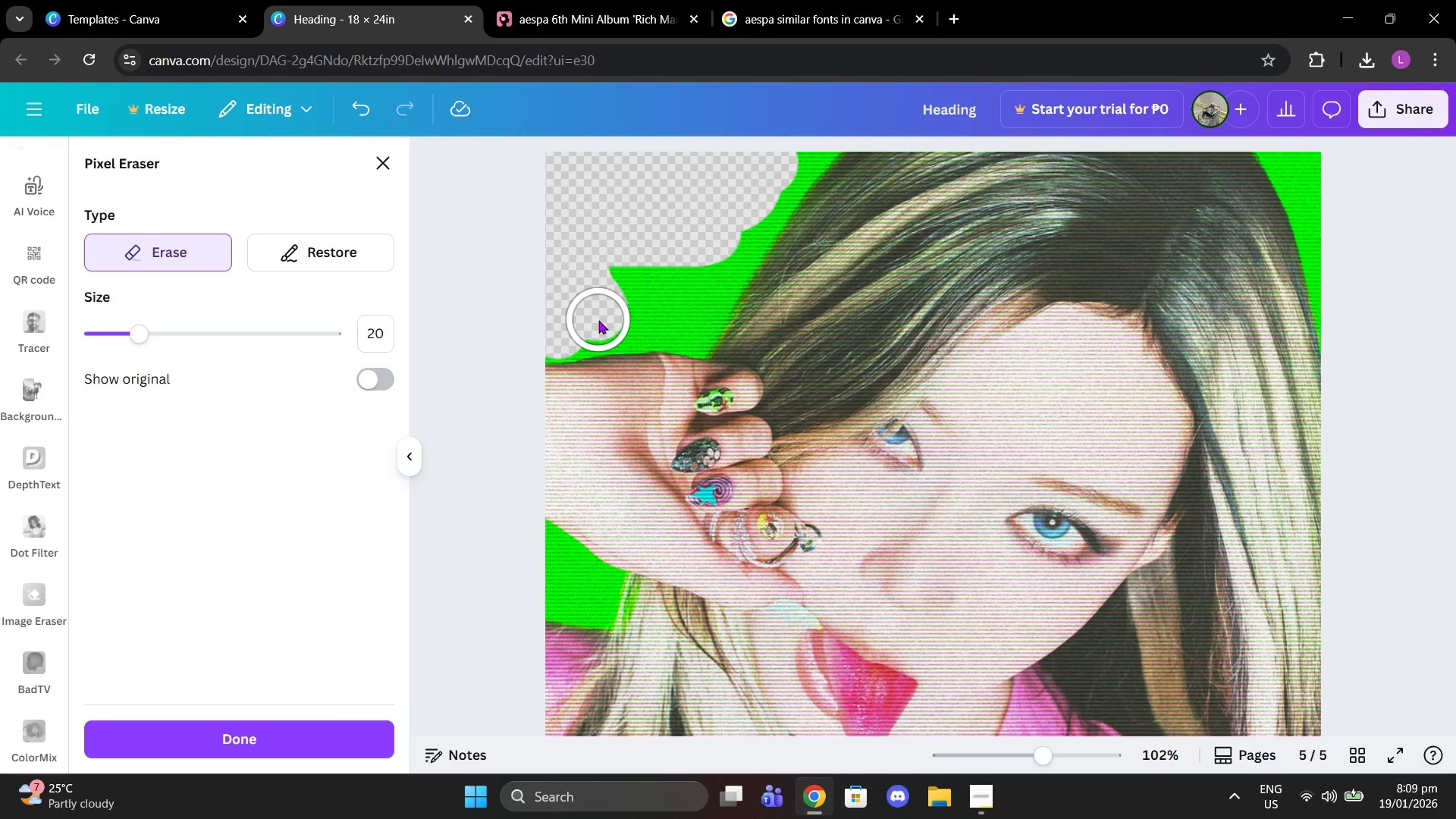 
left_click([598, 320])
 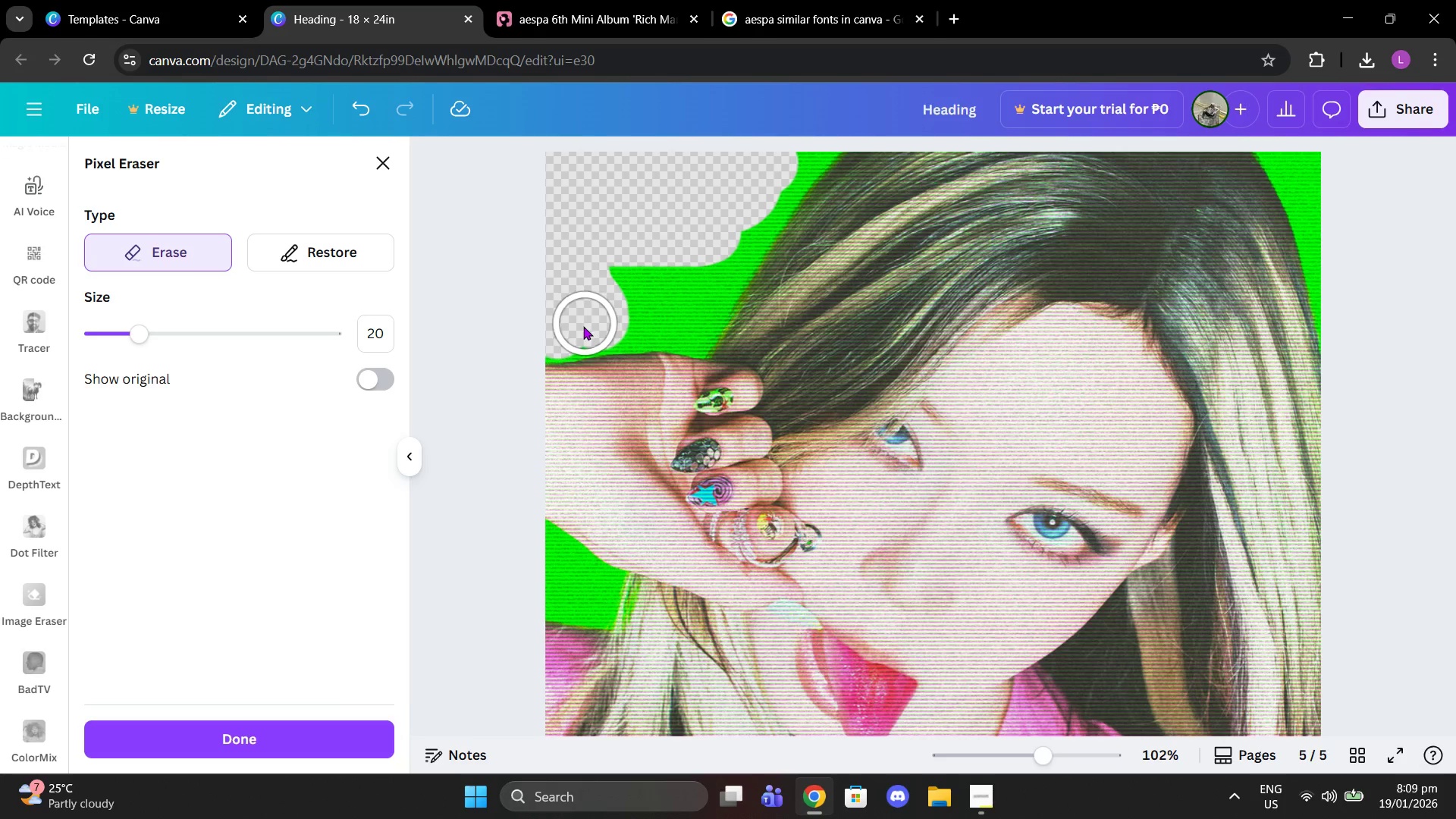 
left_click([583, 326])
 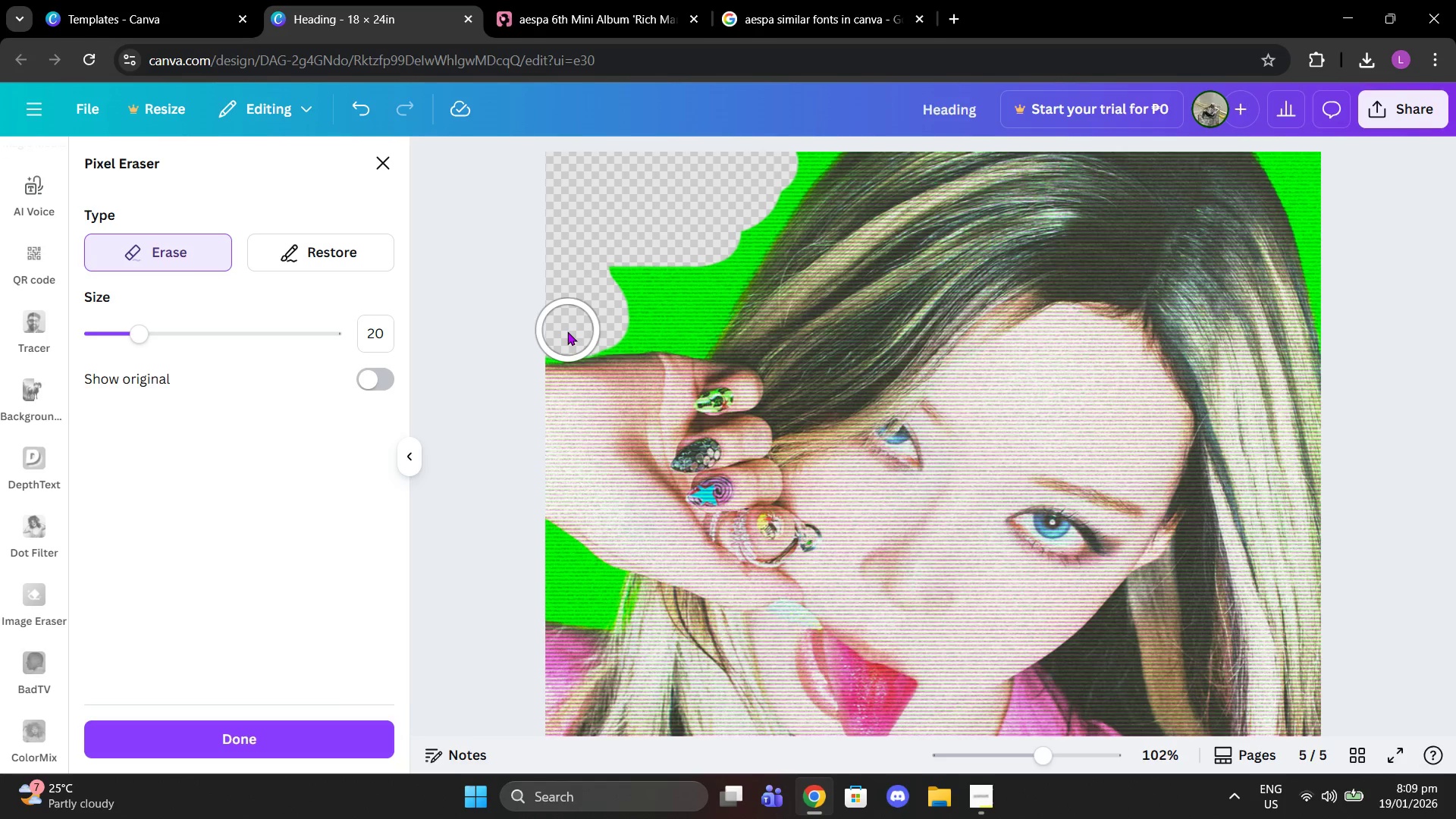 
left_click([566, 332])
 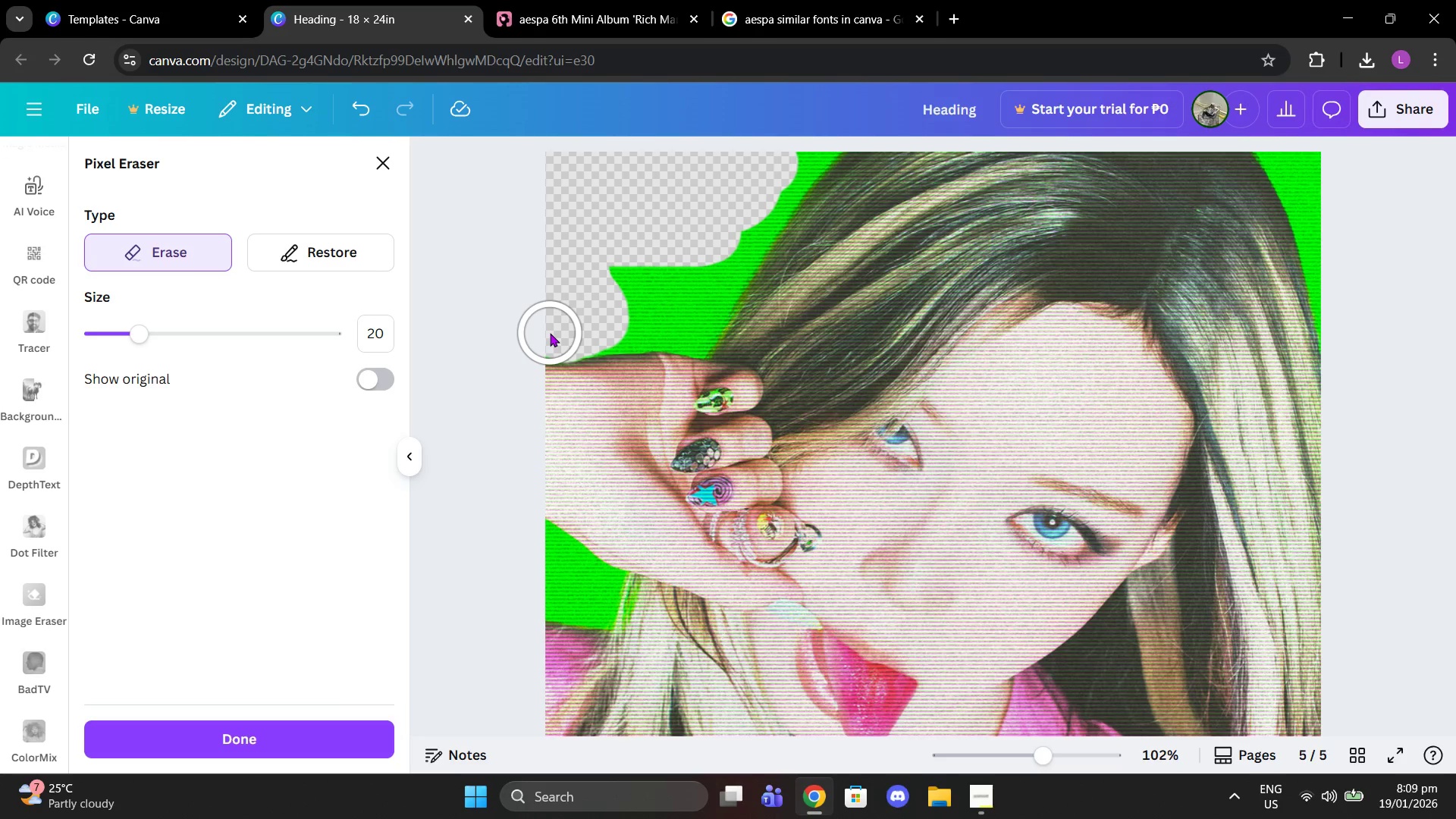 
left_click([550, 333])
 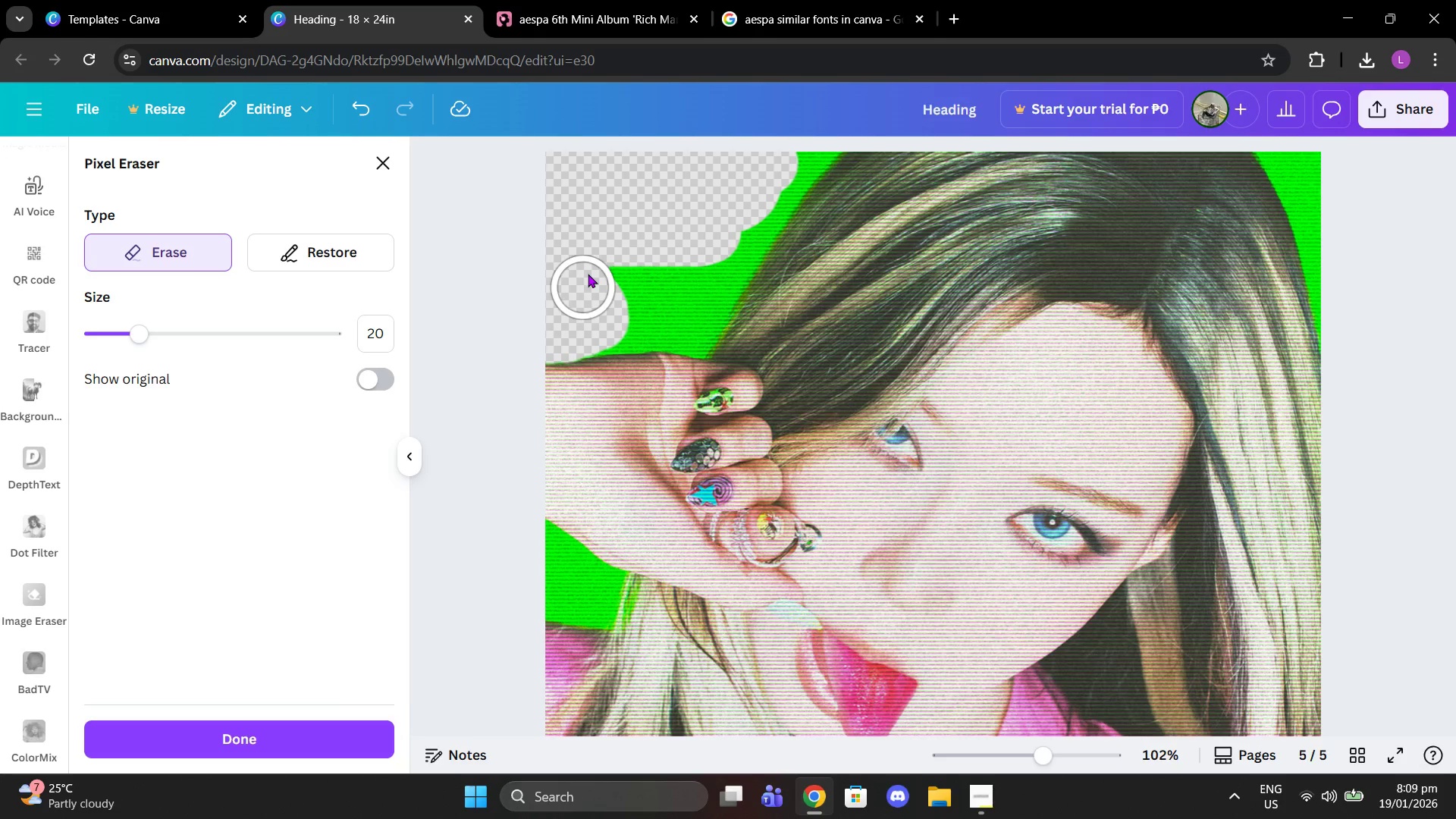 
left_click_drag(start_coordinate=[588, 273], to_coordinate=[642, 326])
 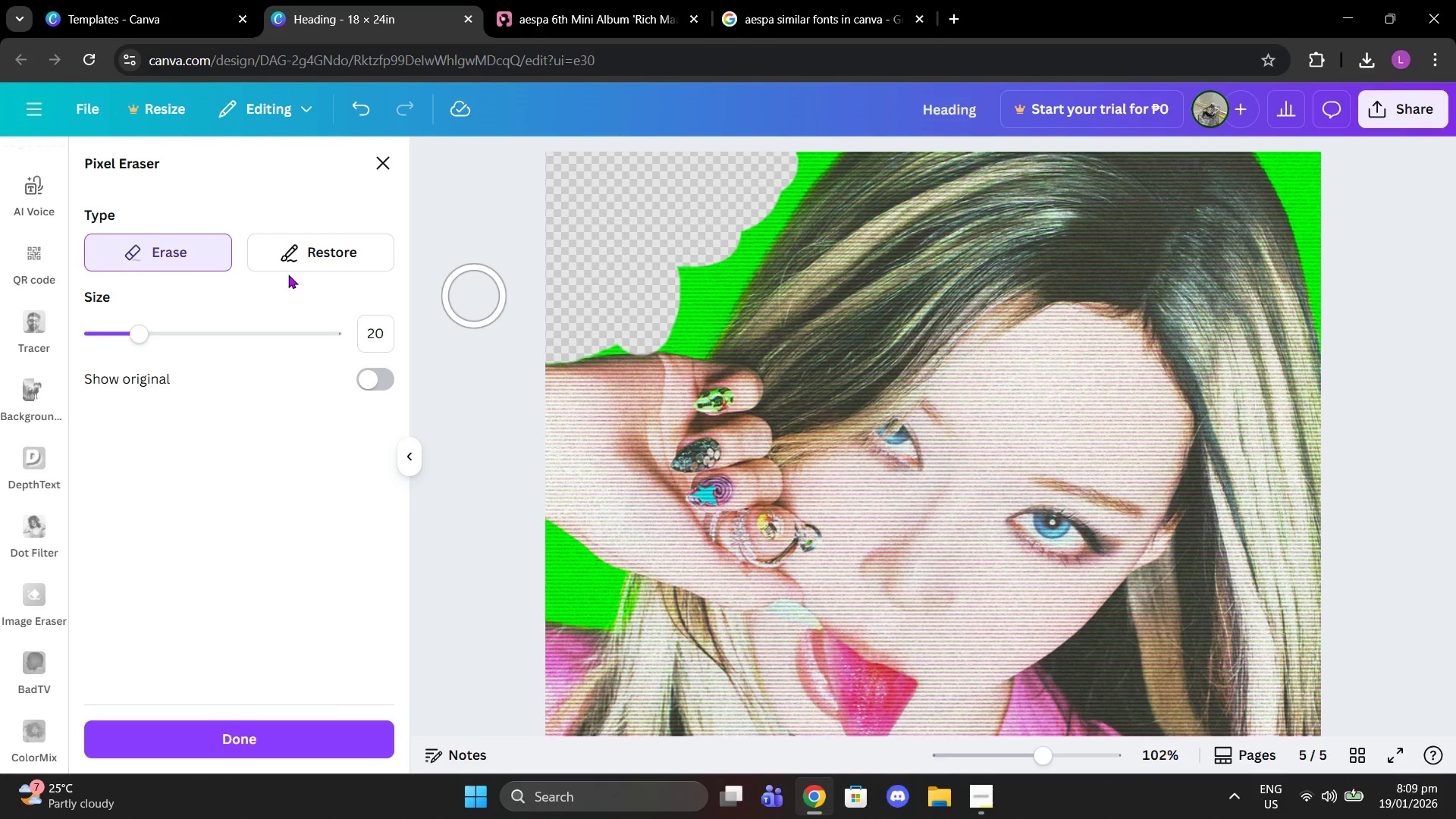 
left_click([319, 251])
 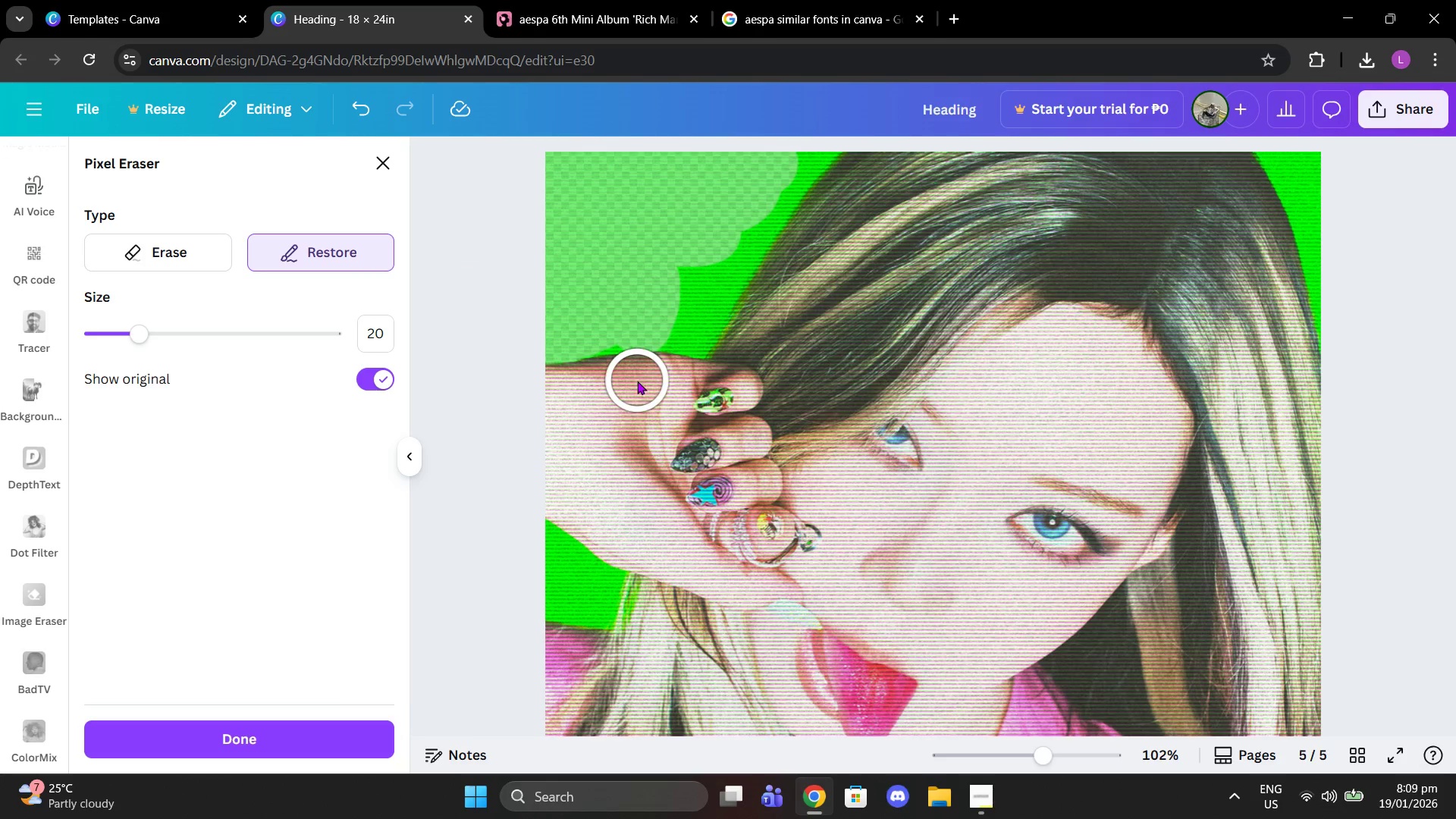 
left_click([639, 381])
 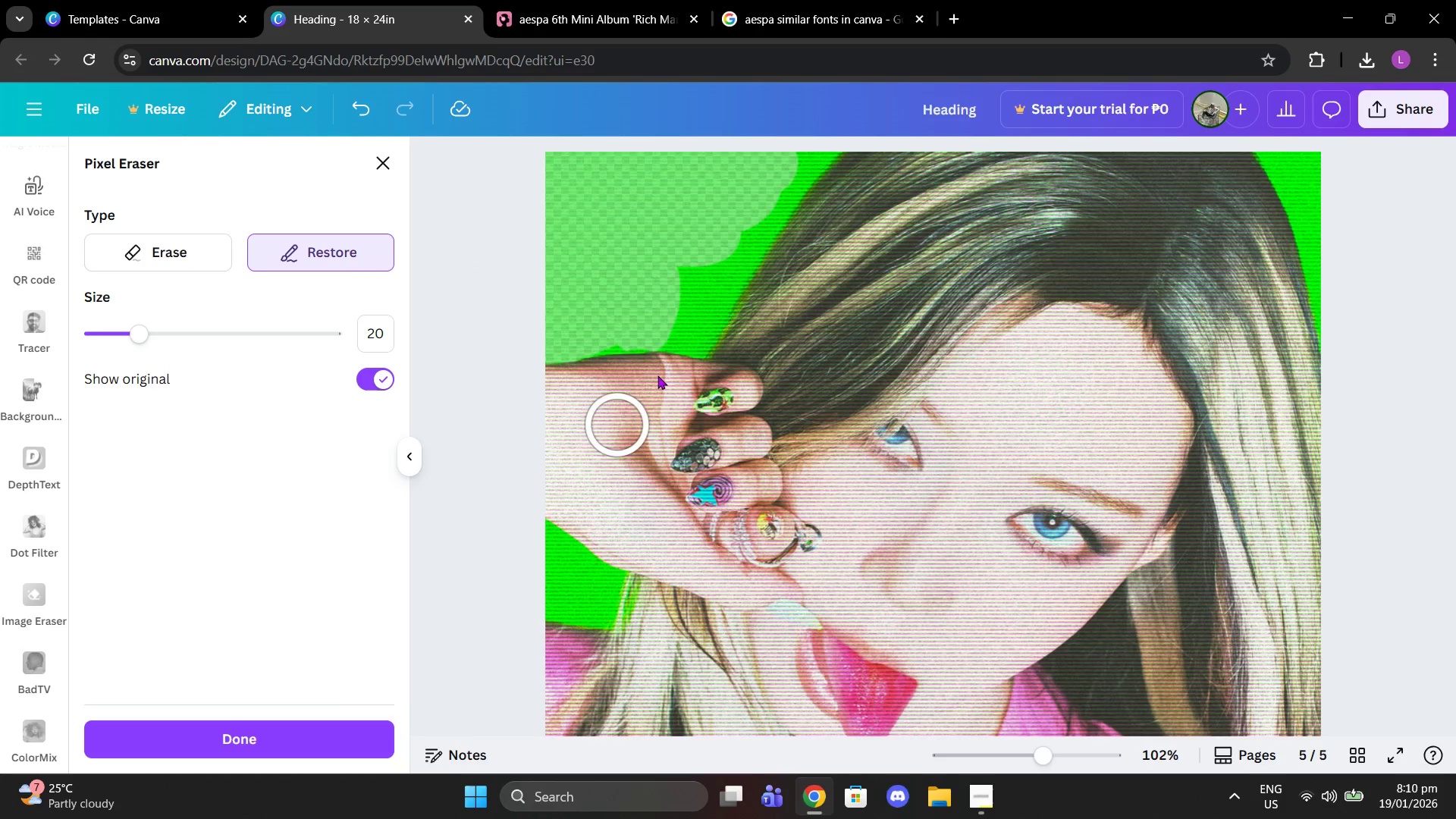 
left_click([657, 375])
 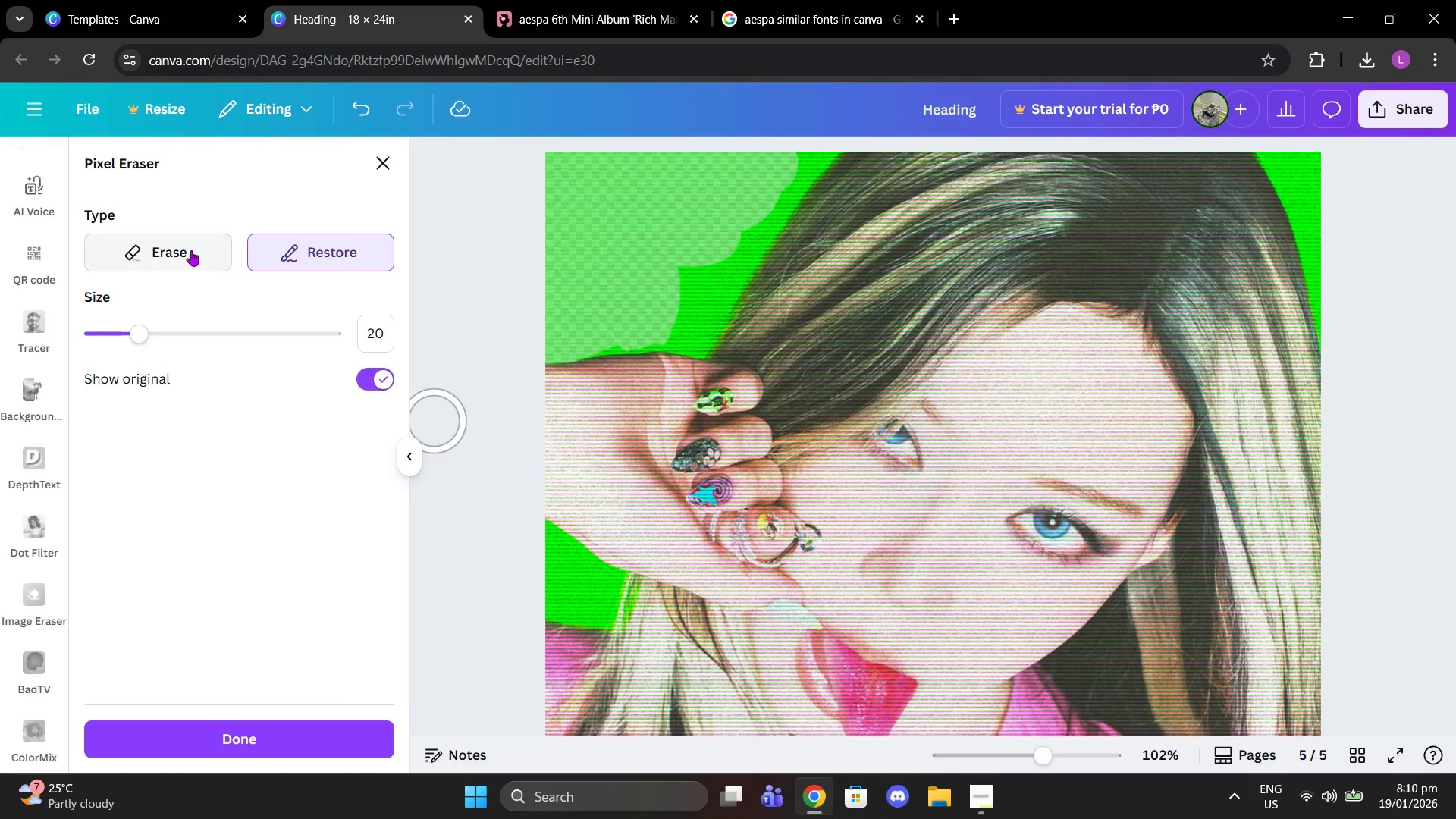 
left_click([191, 250])
 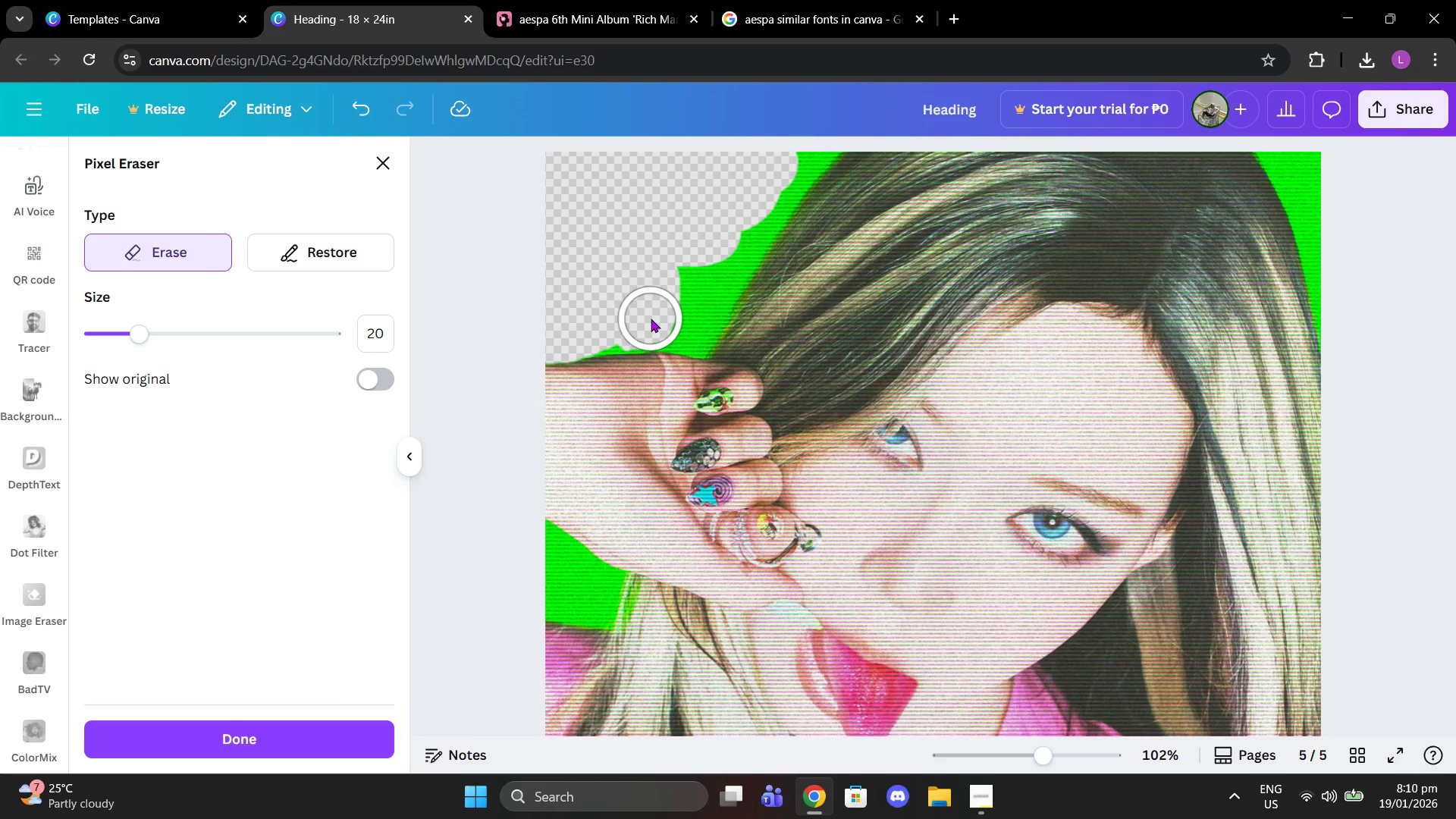 
left_click([651, 318])
 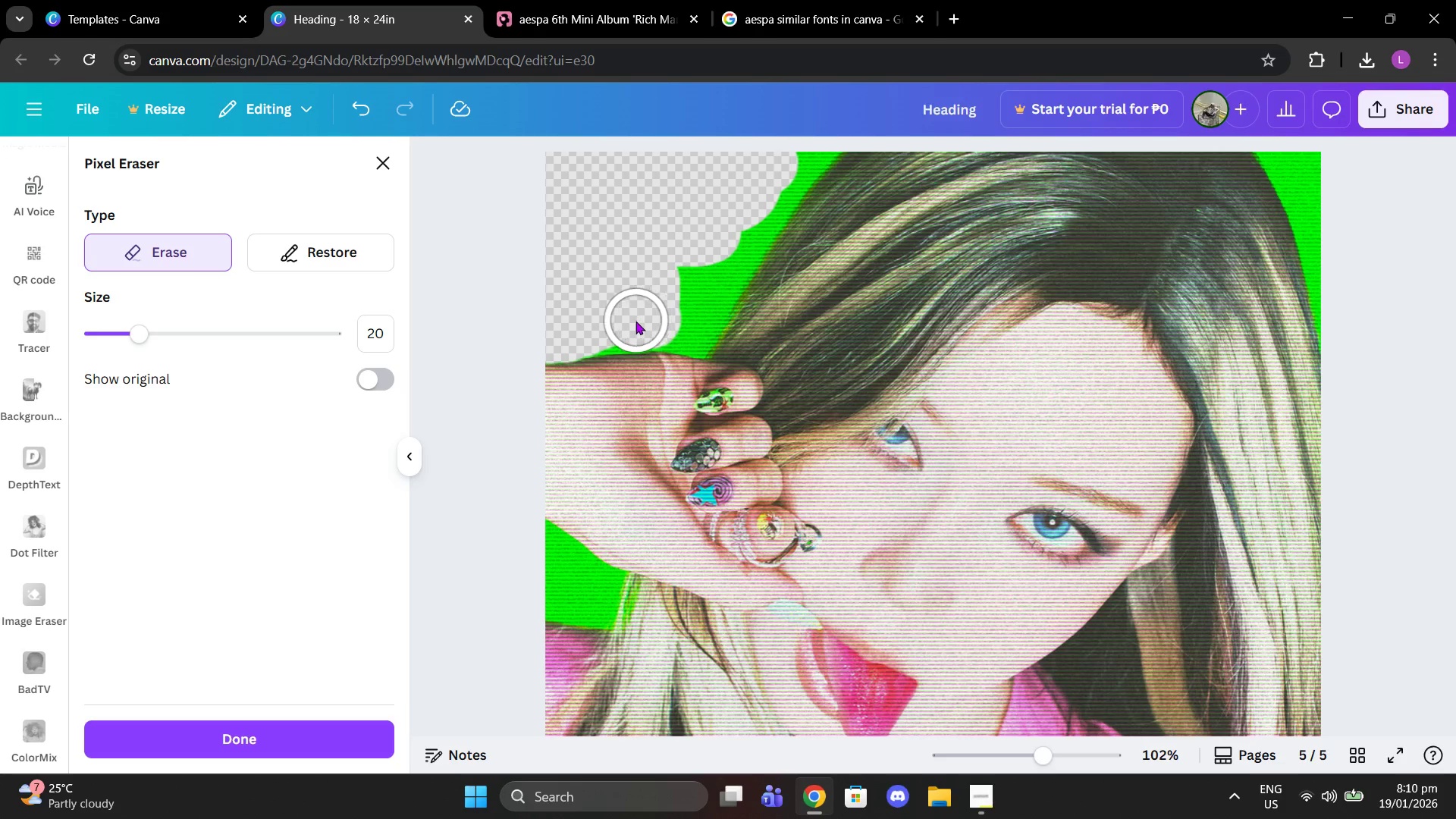 
left_click([635, 322])
 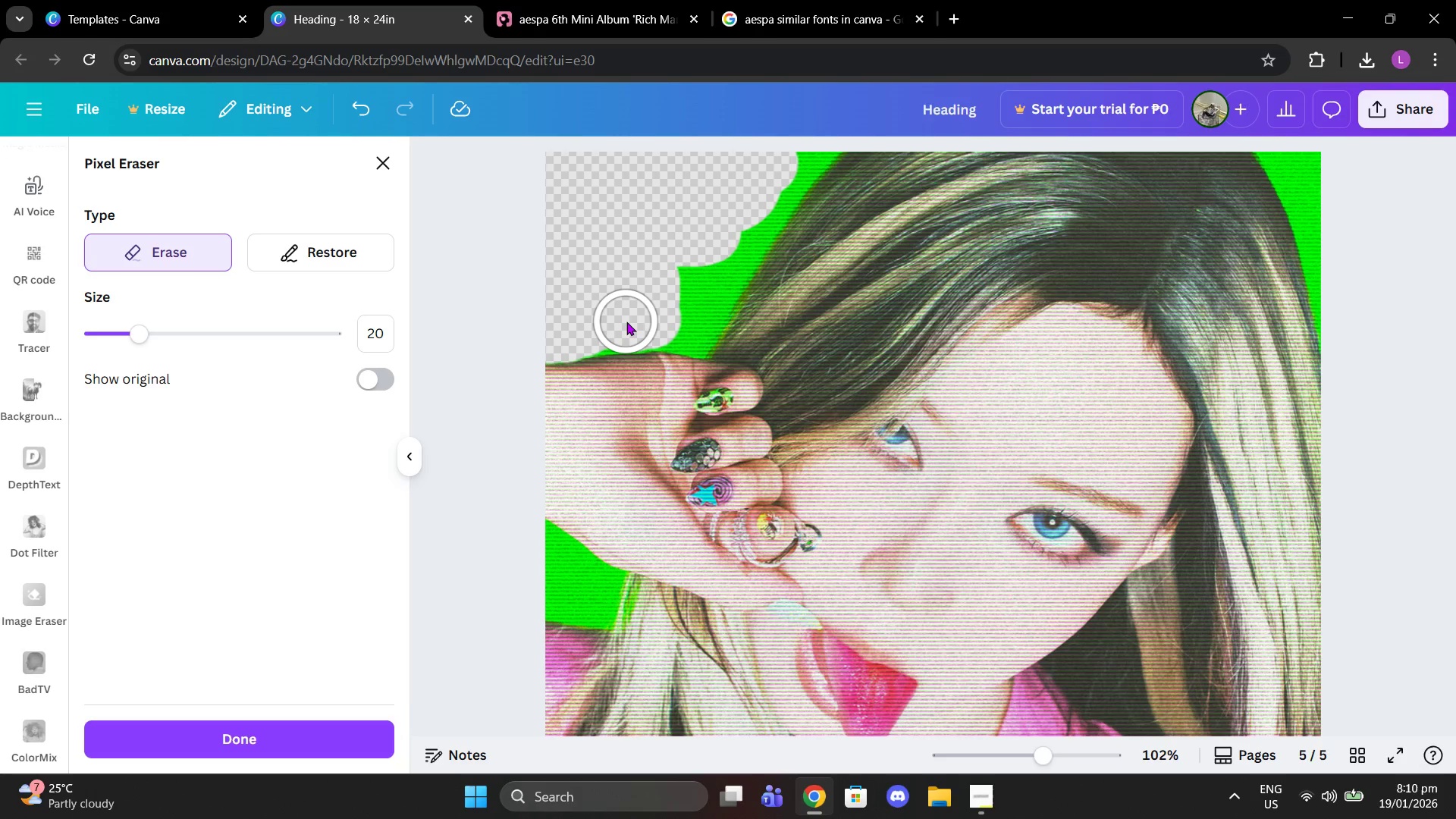 
left_click([626, 322])
 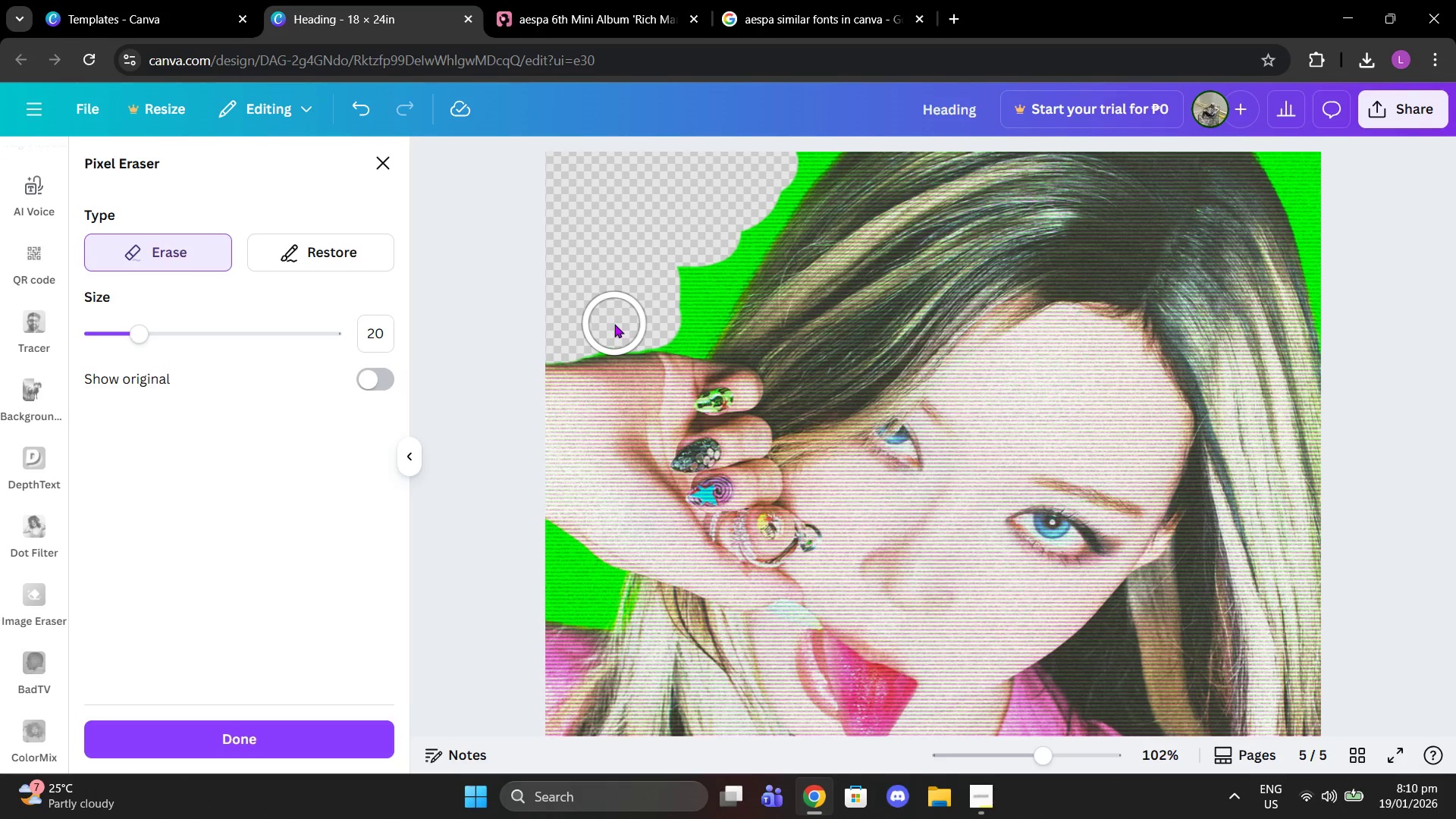 
left_click([614, 324])
 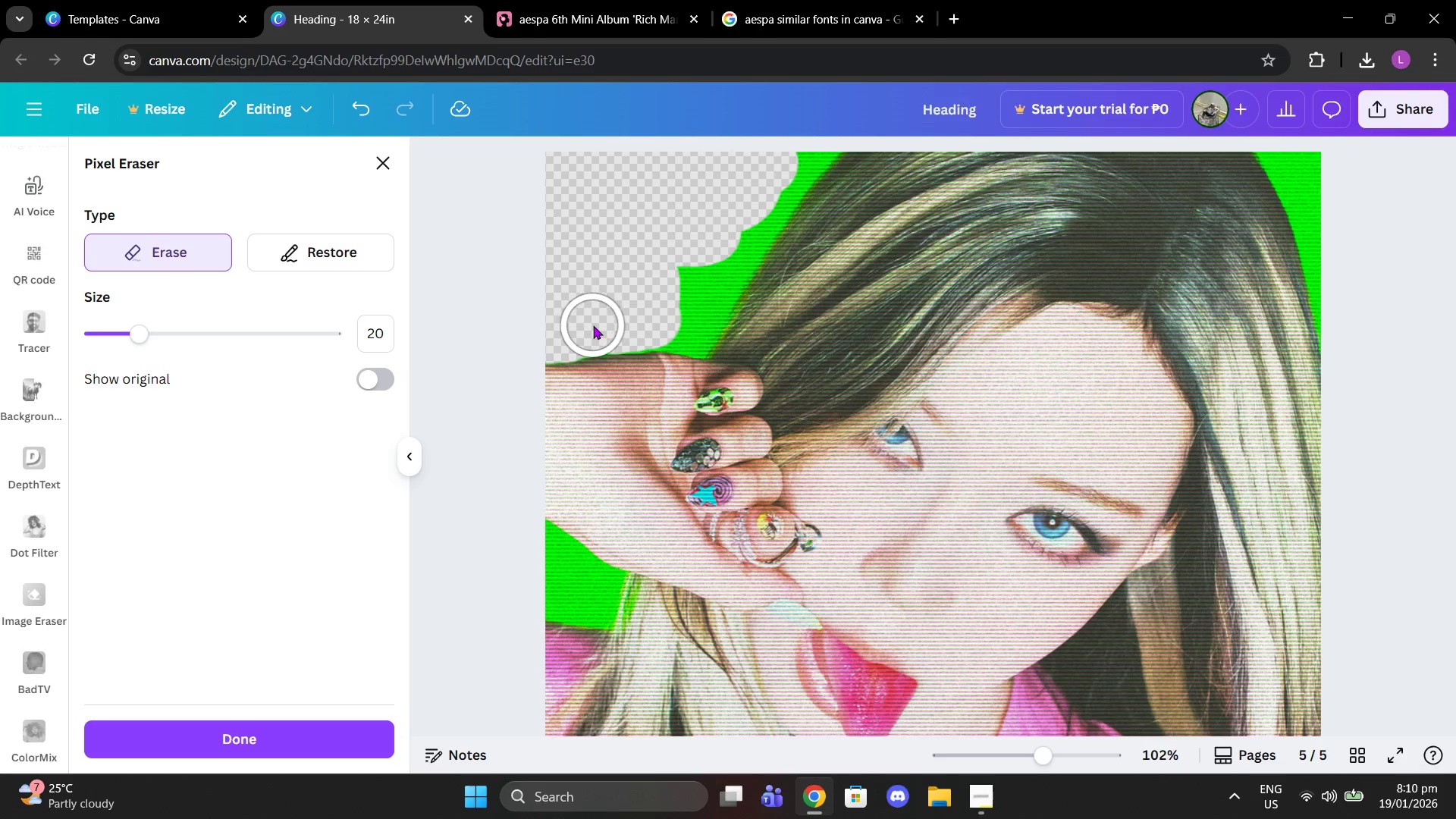 
left_click([593, 325])
 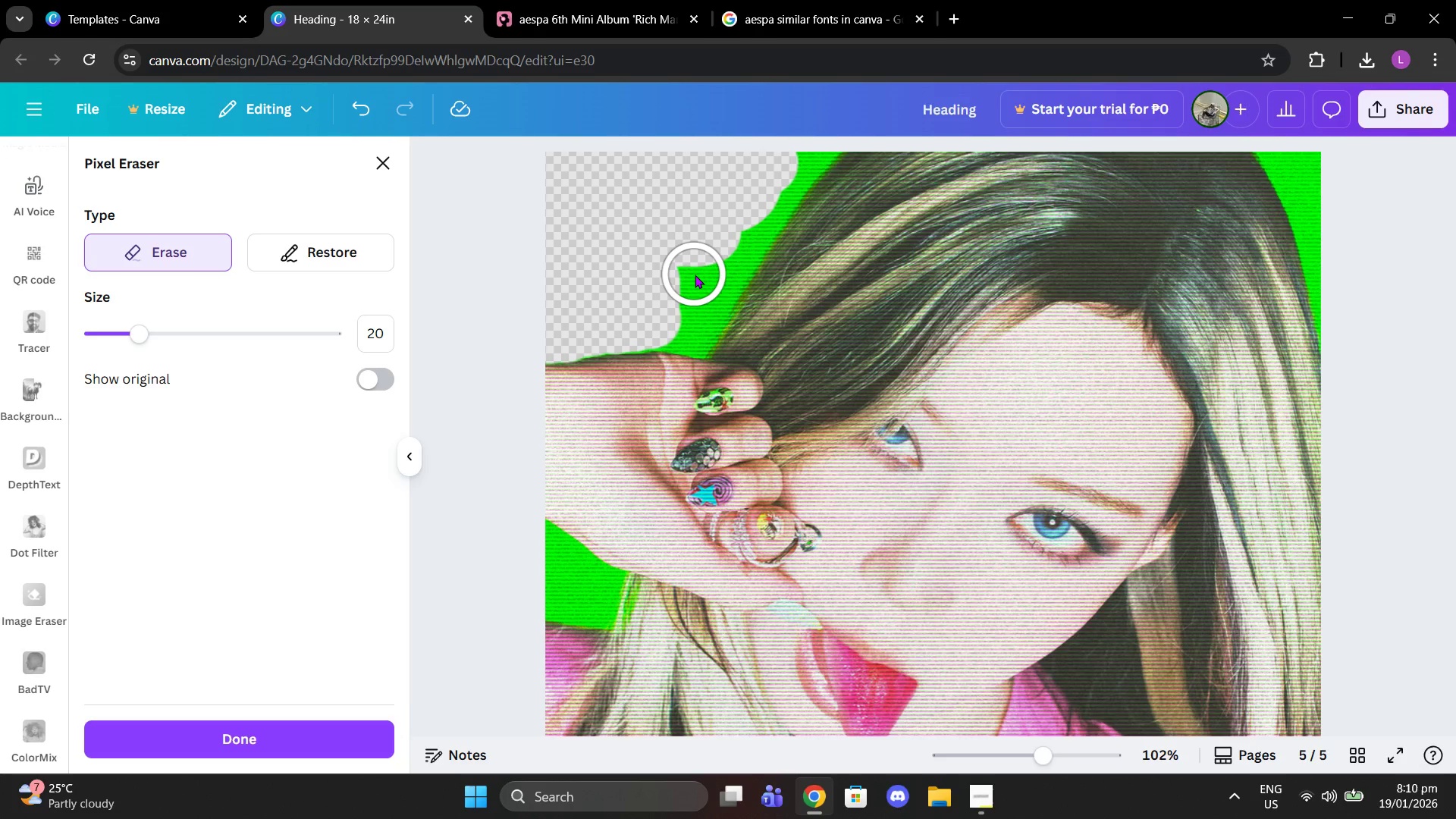 
wait(24.34)
 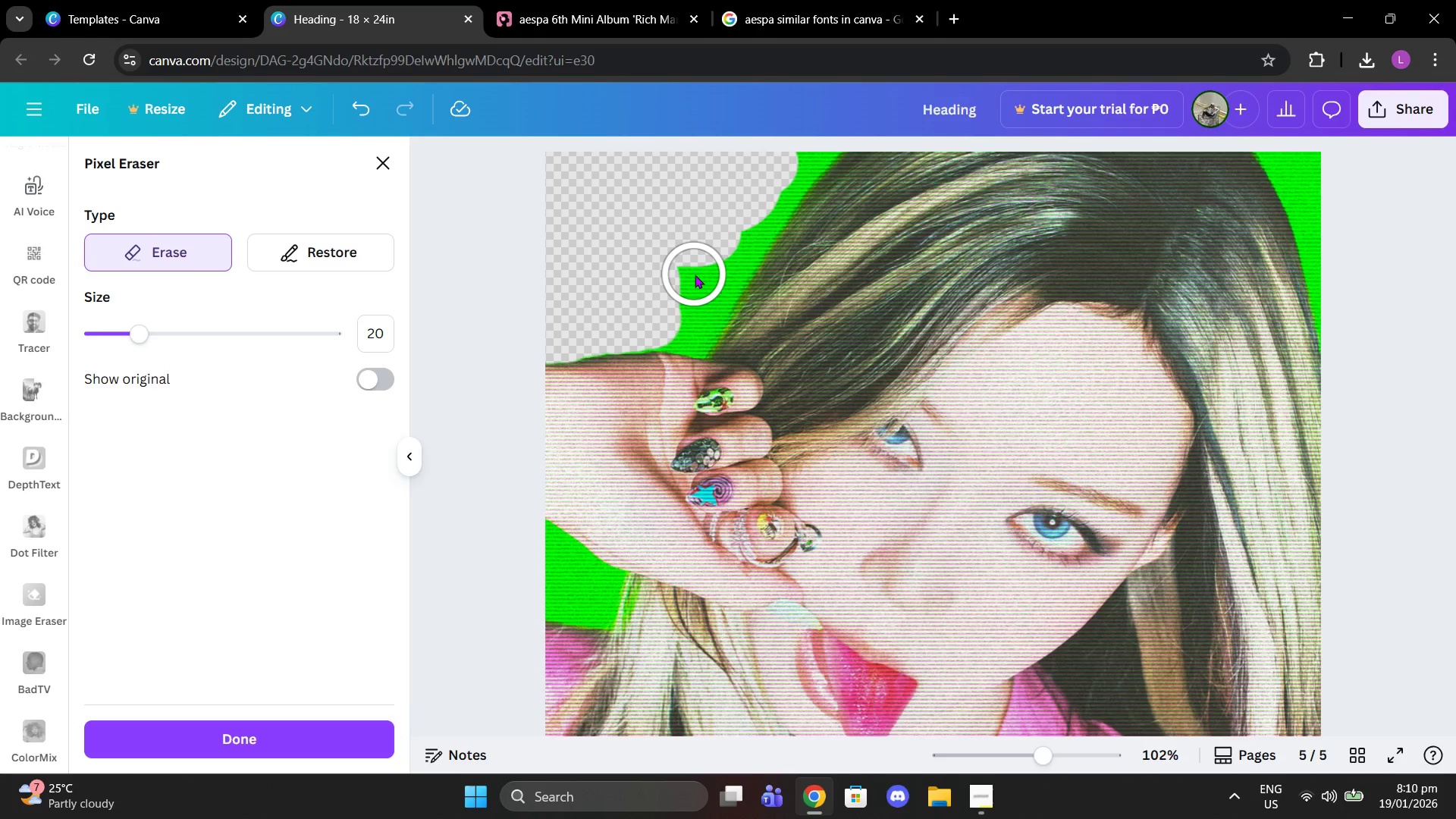 
double_click([701, 270])
 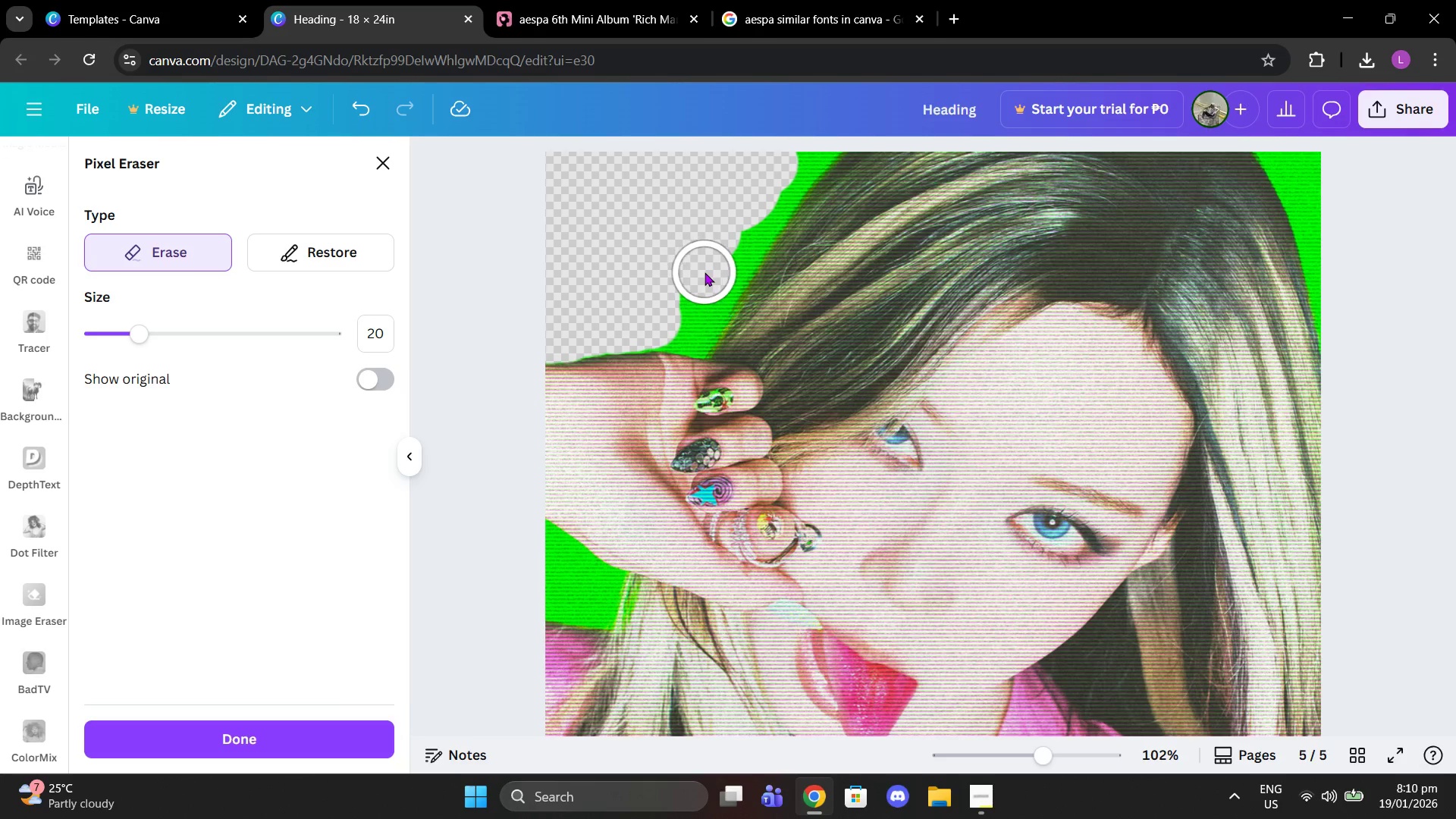 
triple_click([704, 272])
 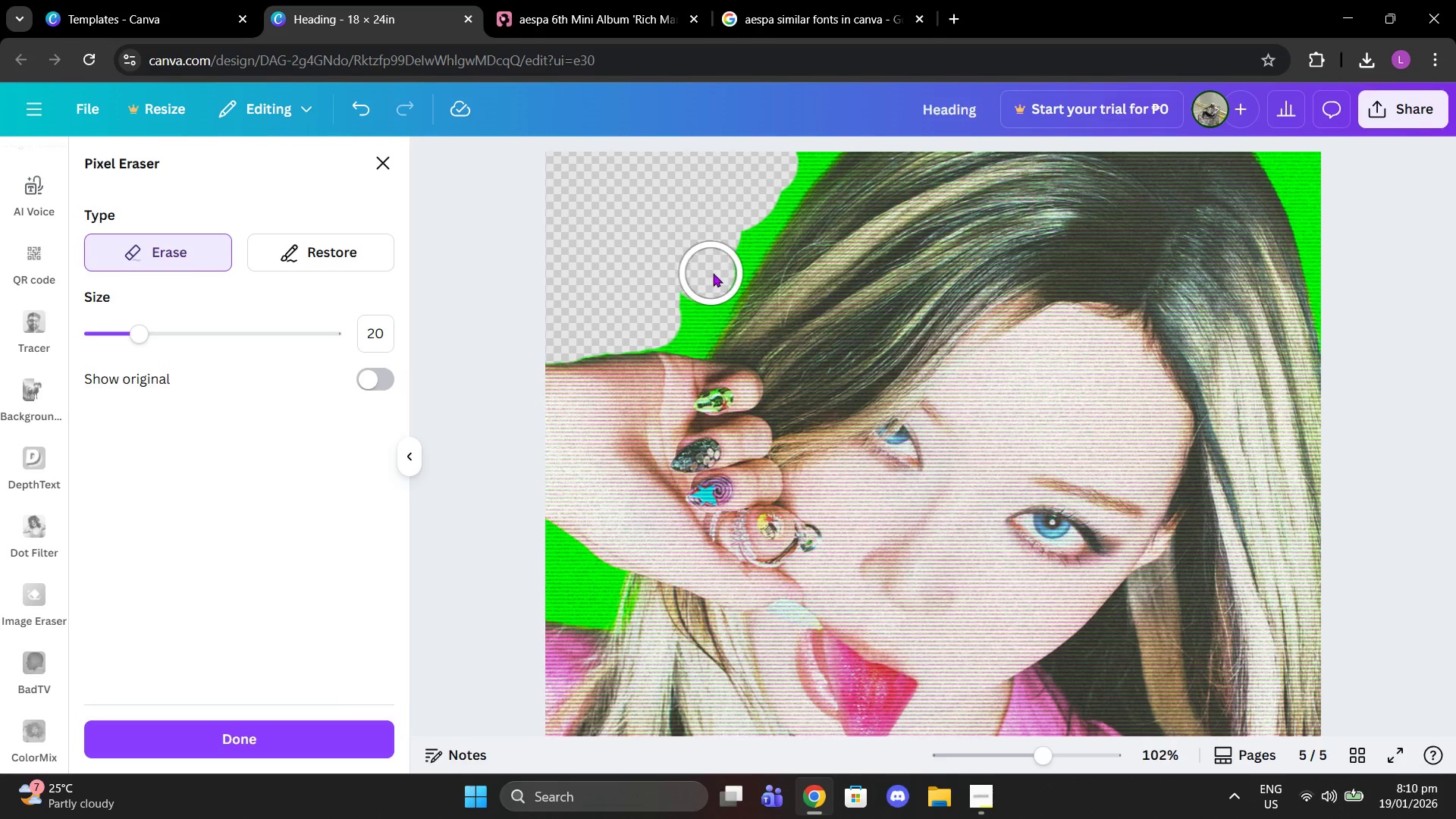 
left_click([713, 273])
 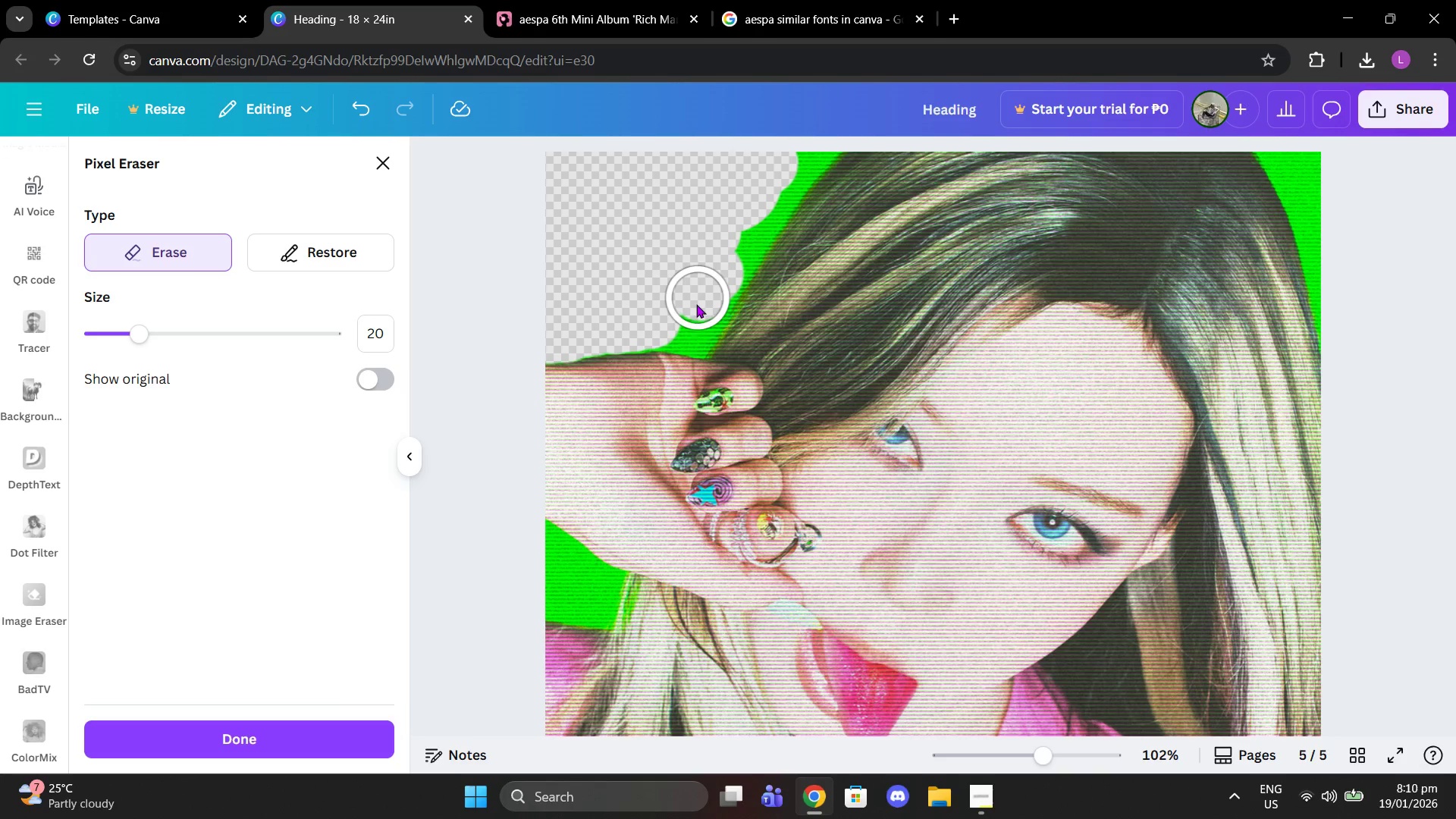 
left_click([696, 308])
 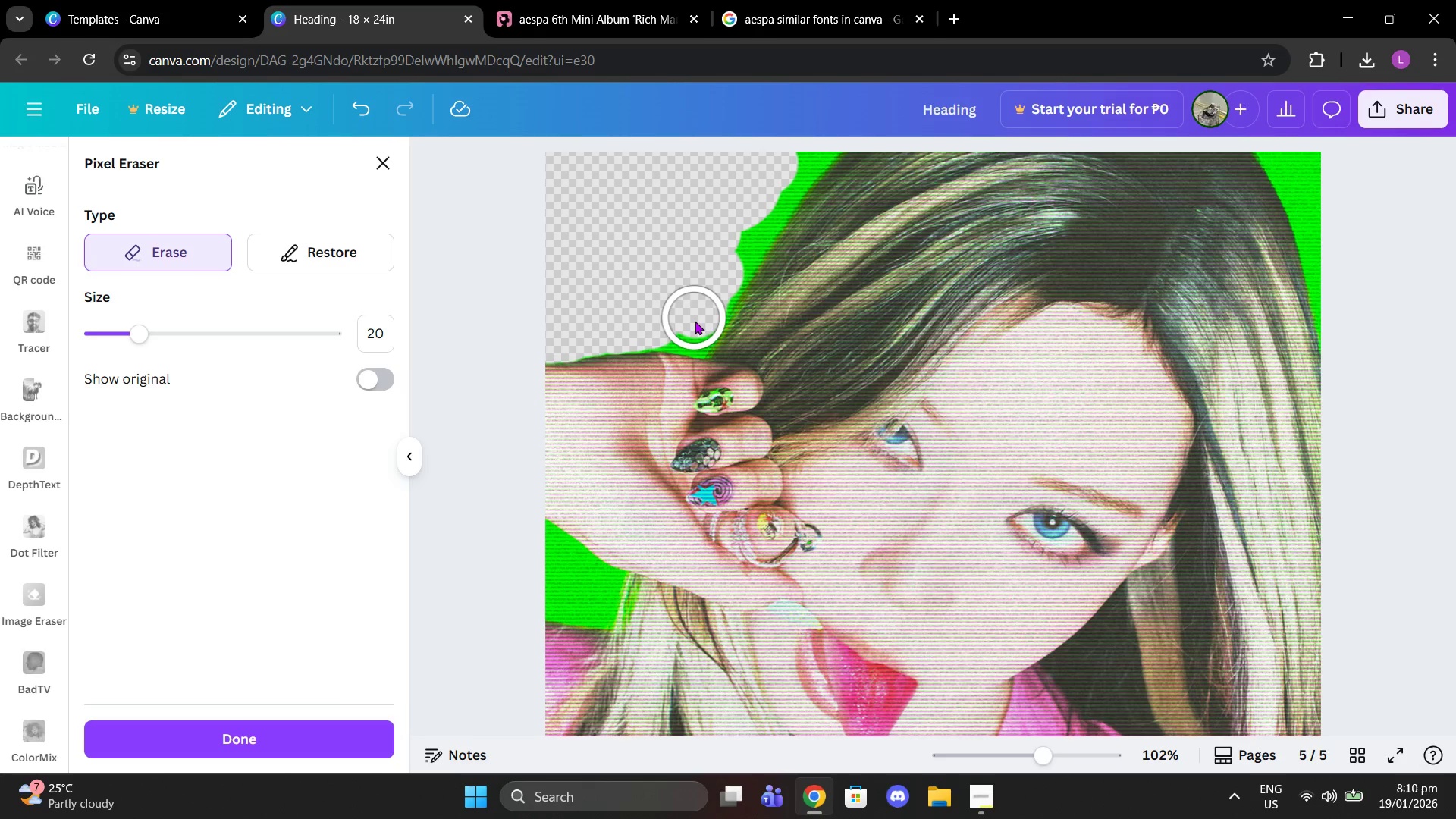 
left_click([695, 321])
 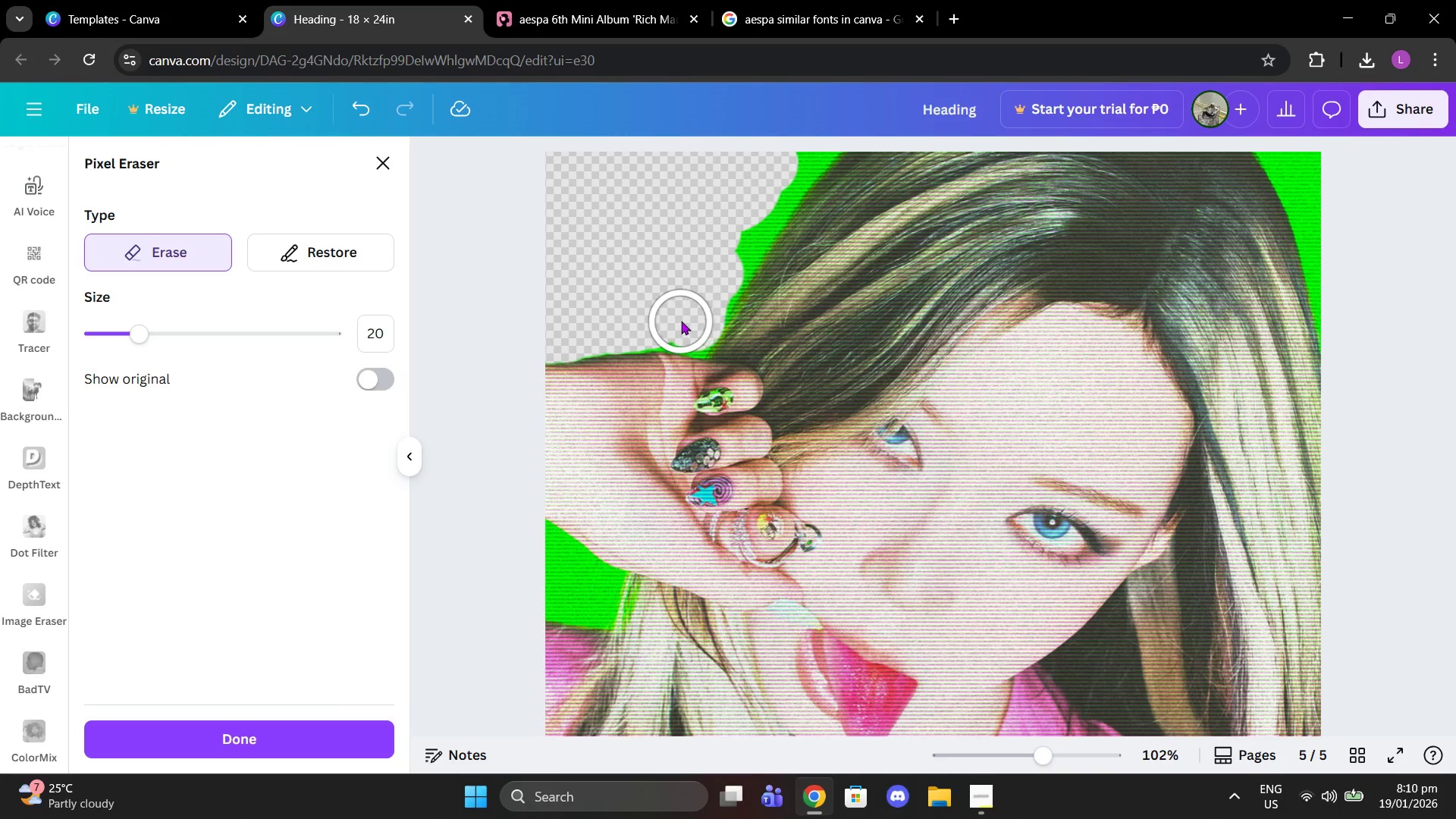 
left_click([679, 321])
 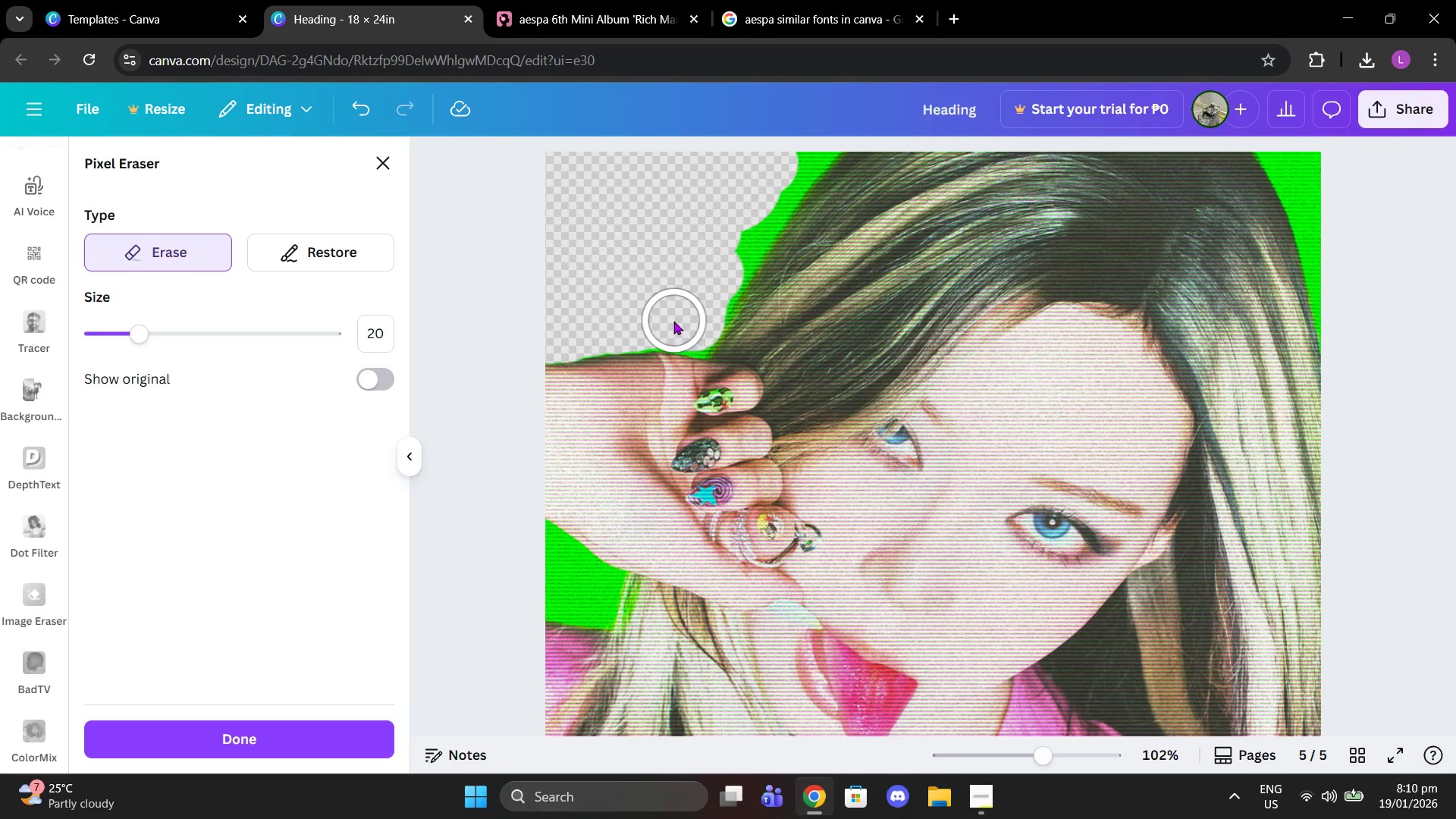 
left_click([673, 321])
 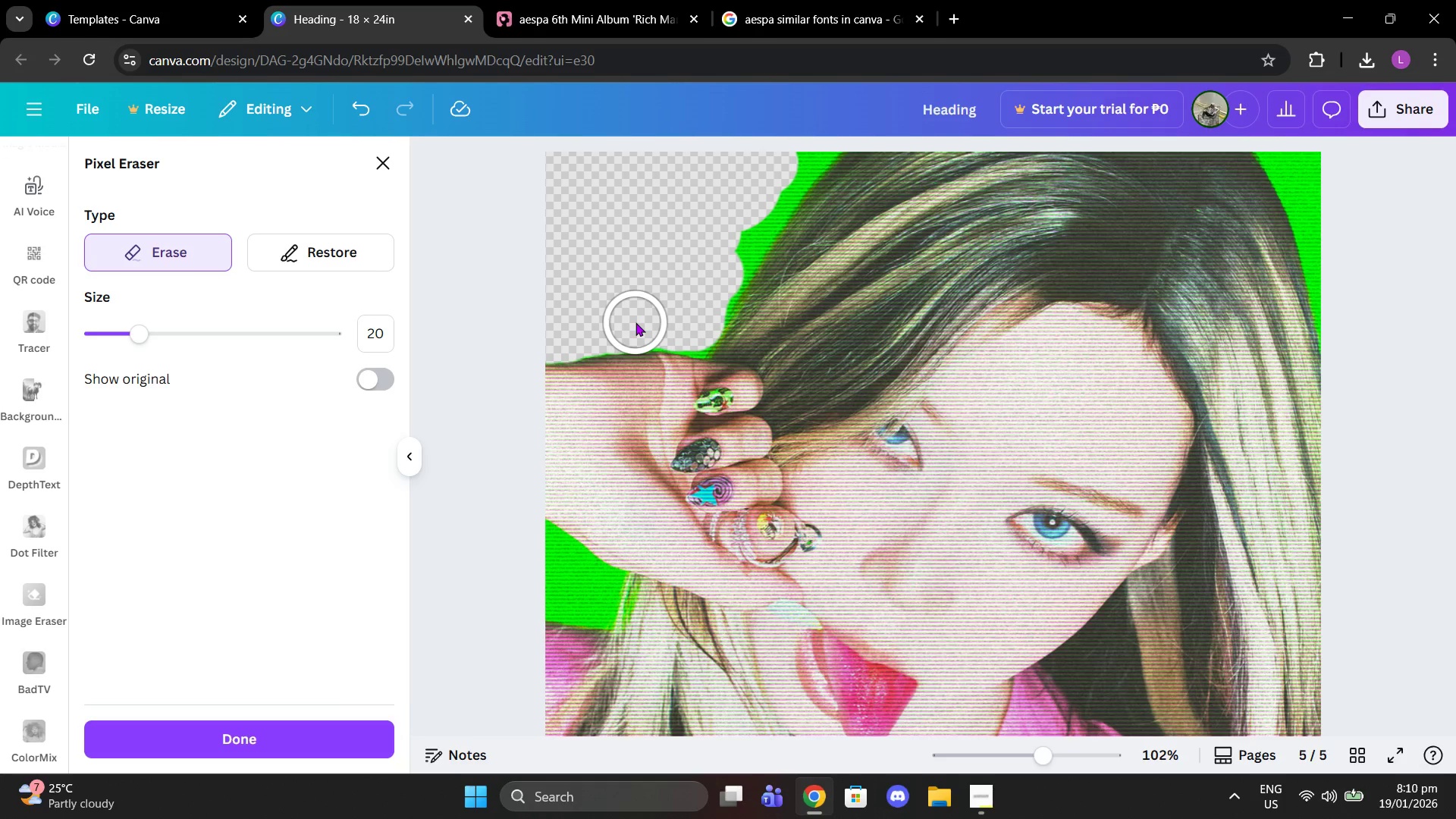 
left_click([659, 320])
 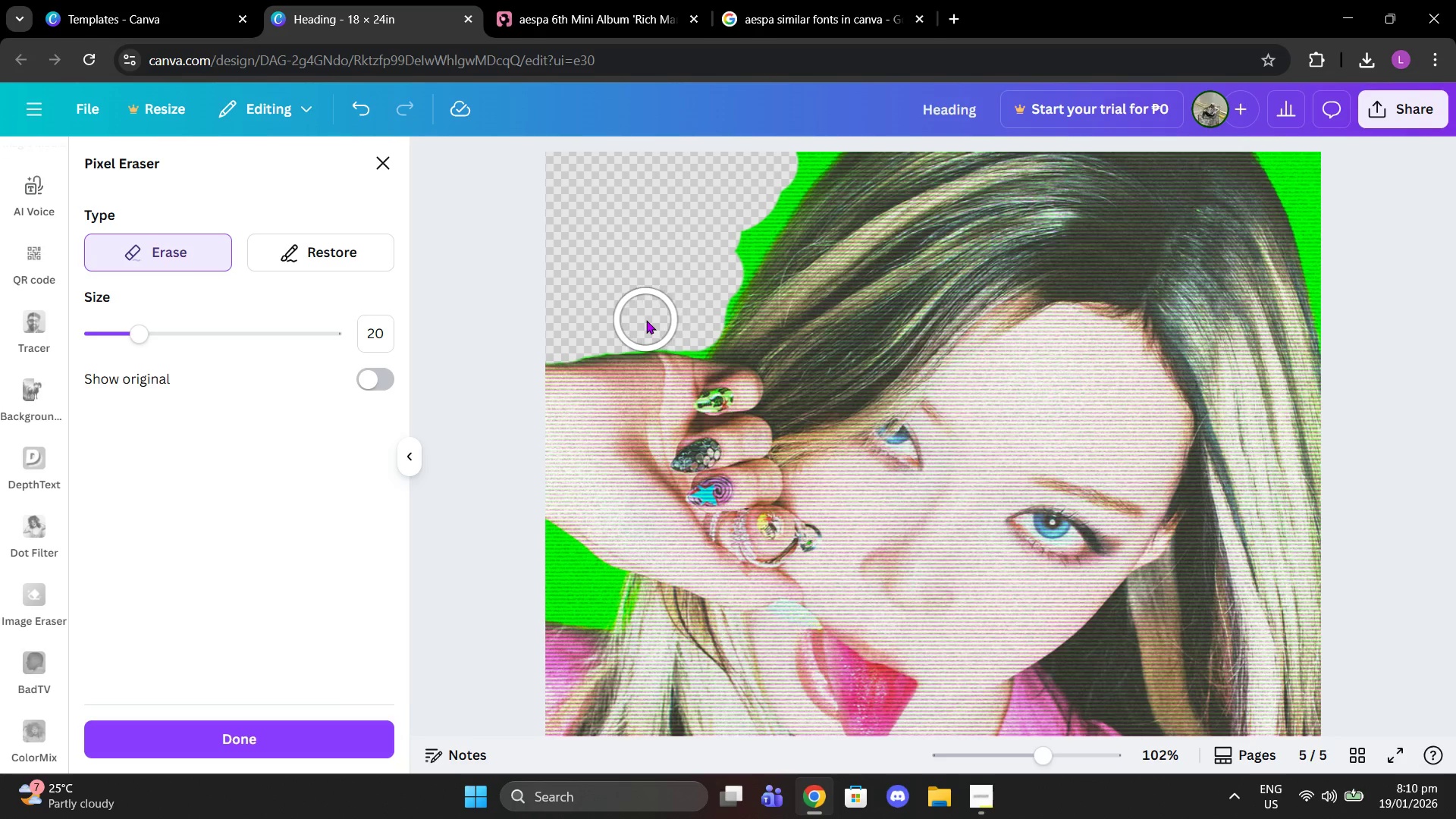 
left_click([646, 320])
 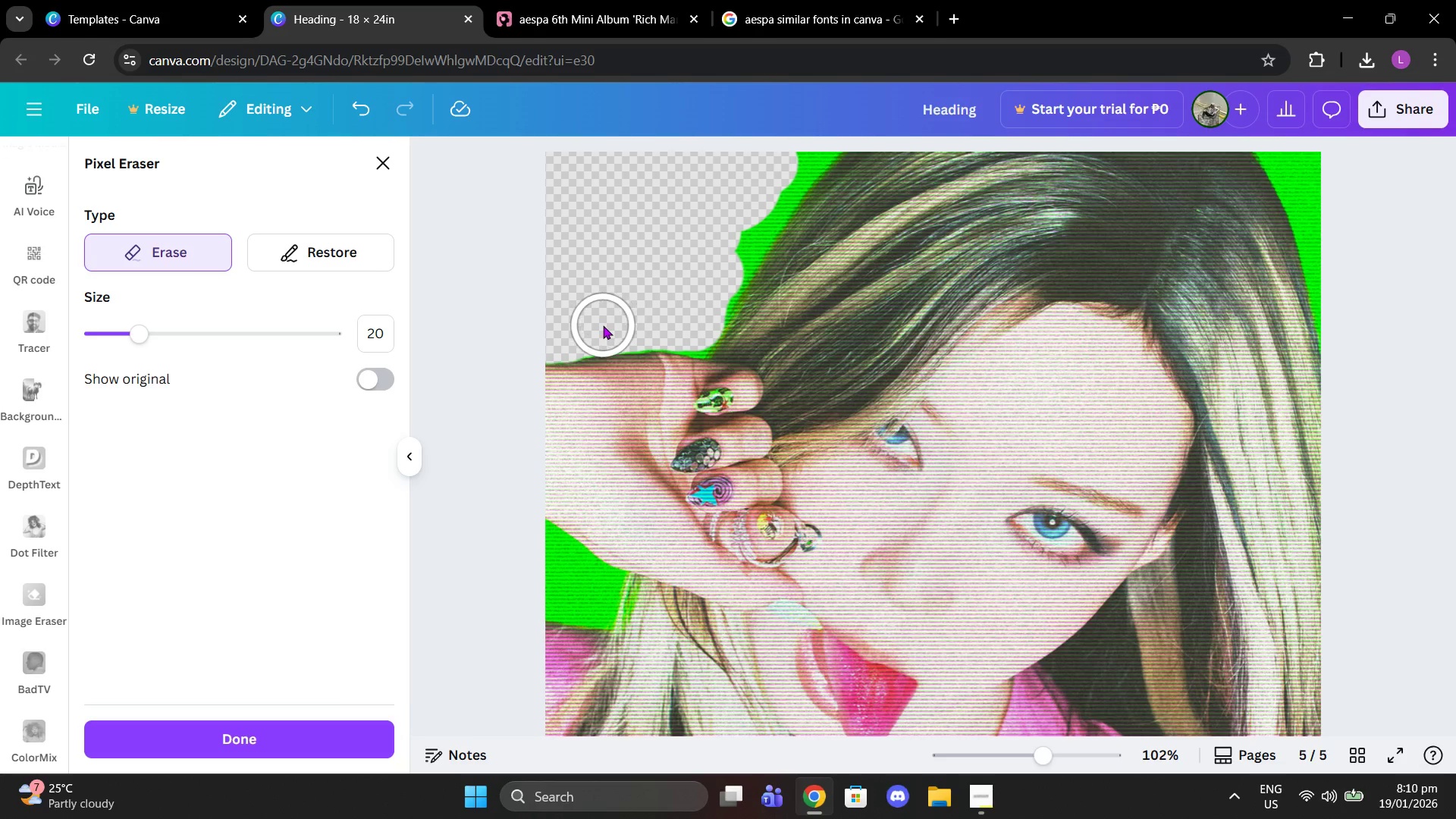 
left_click([603, 325])
 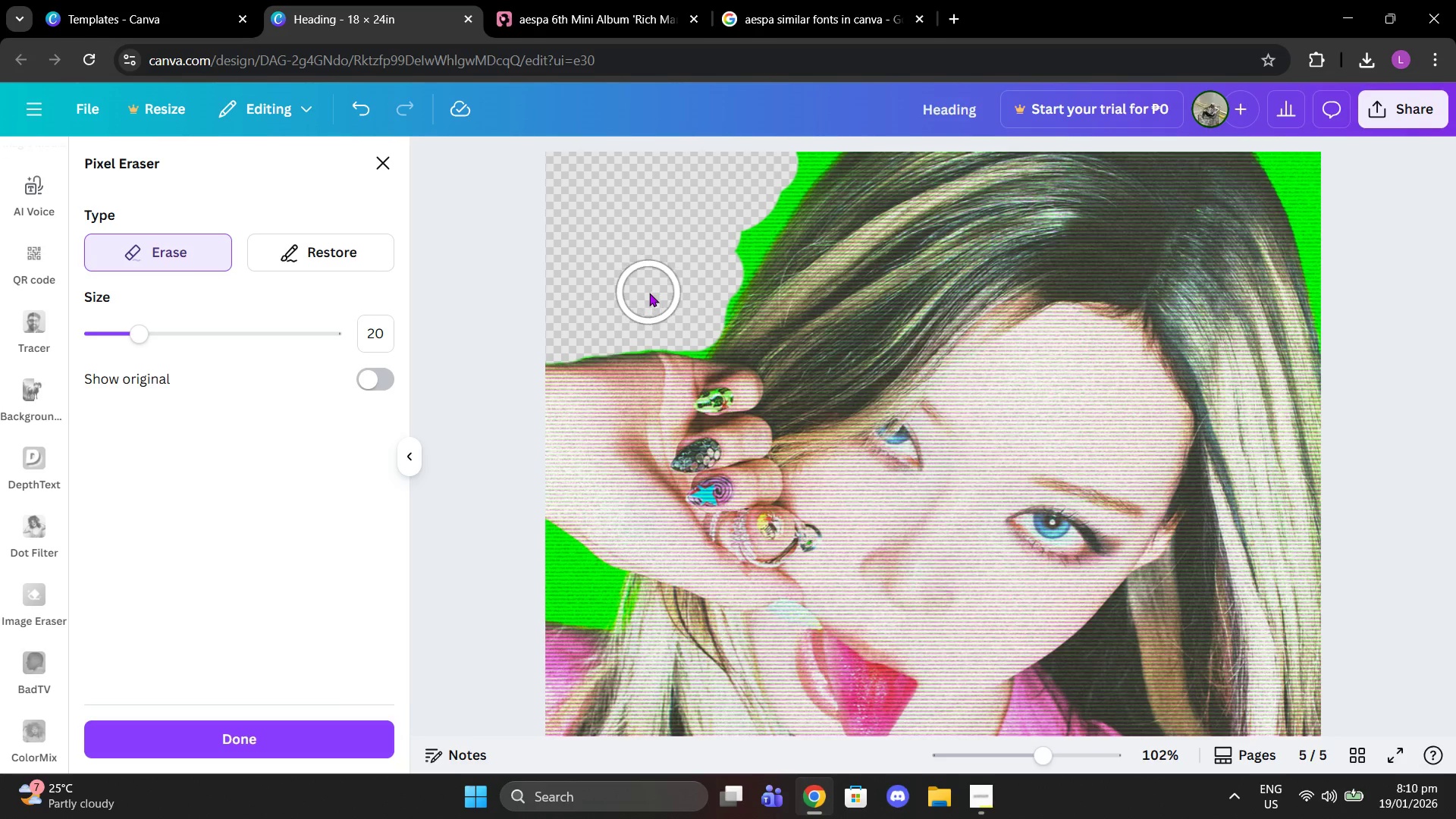 
scroll: coordinate [649, 293], scroll_direction: up, amount: 2.0
 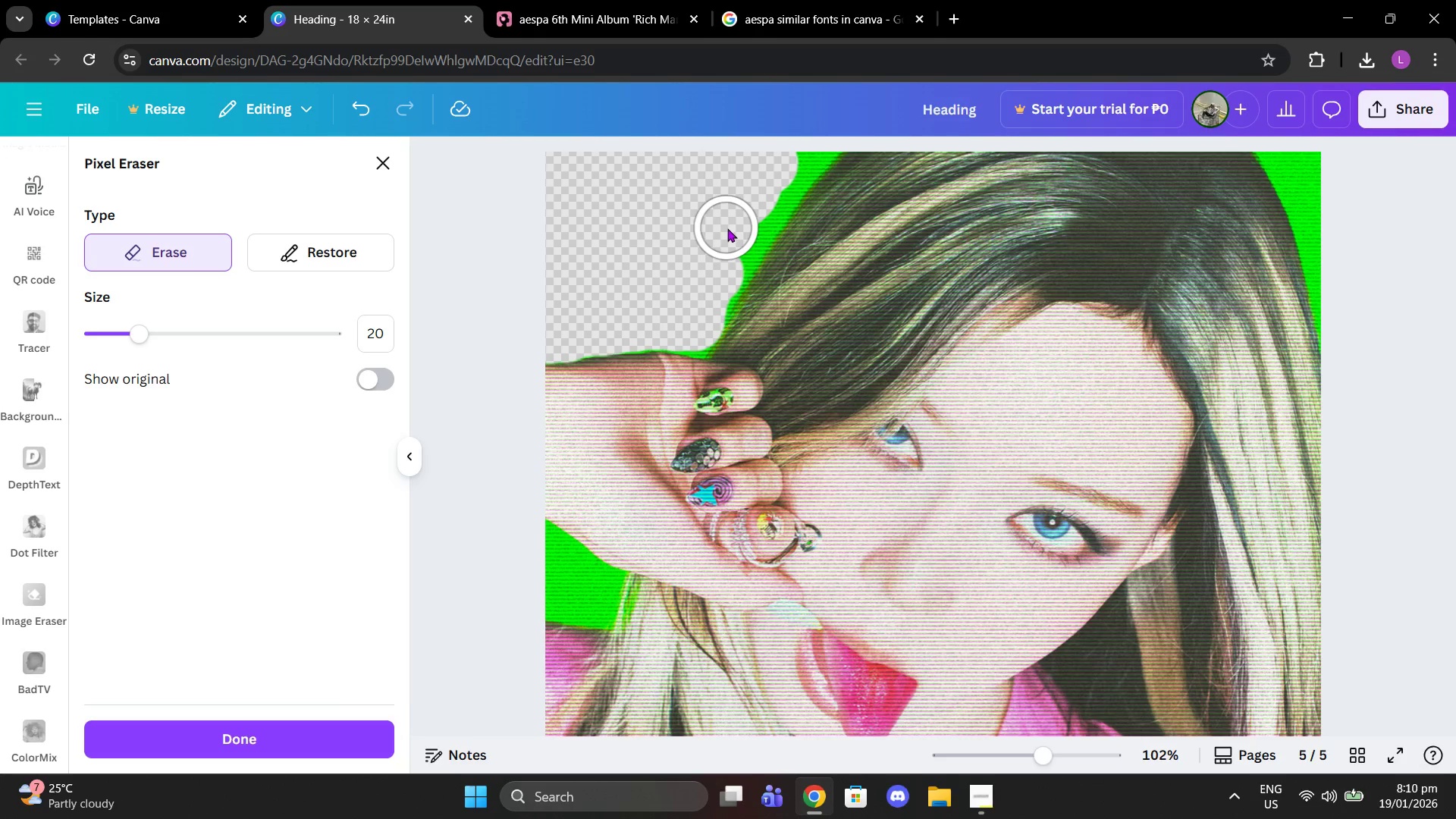 
double_click([742, 231])
 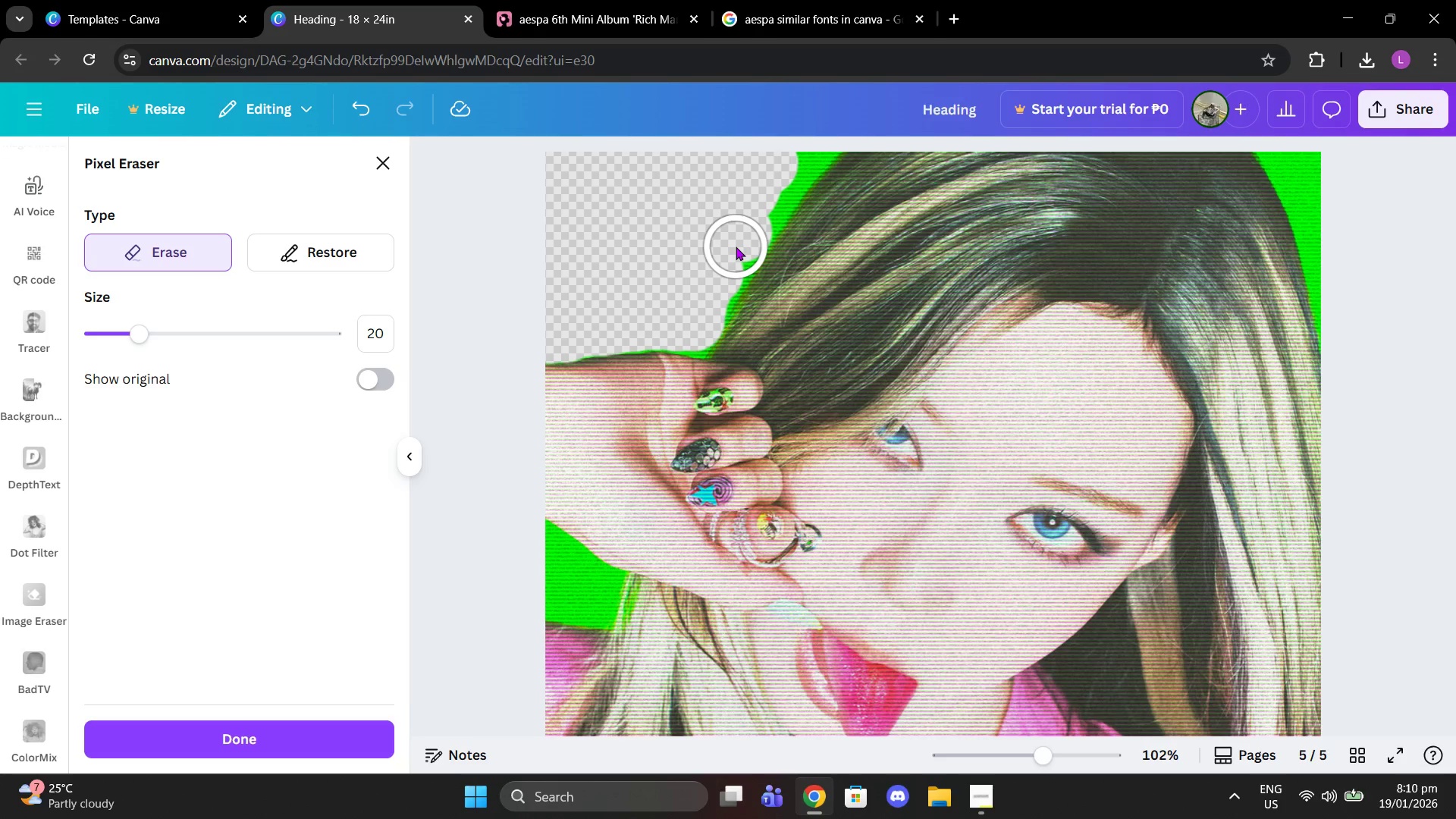 
left_click([736, 246])
 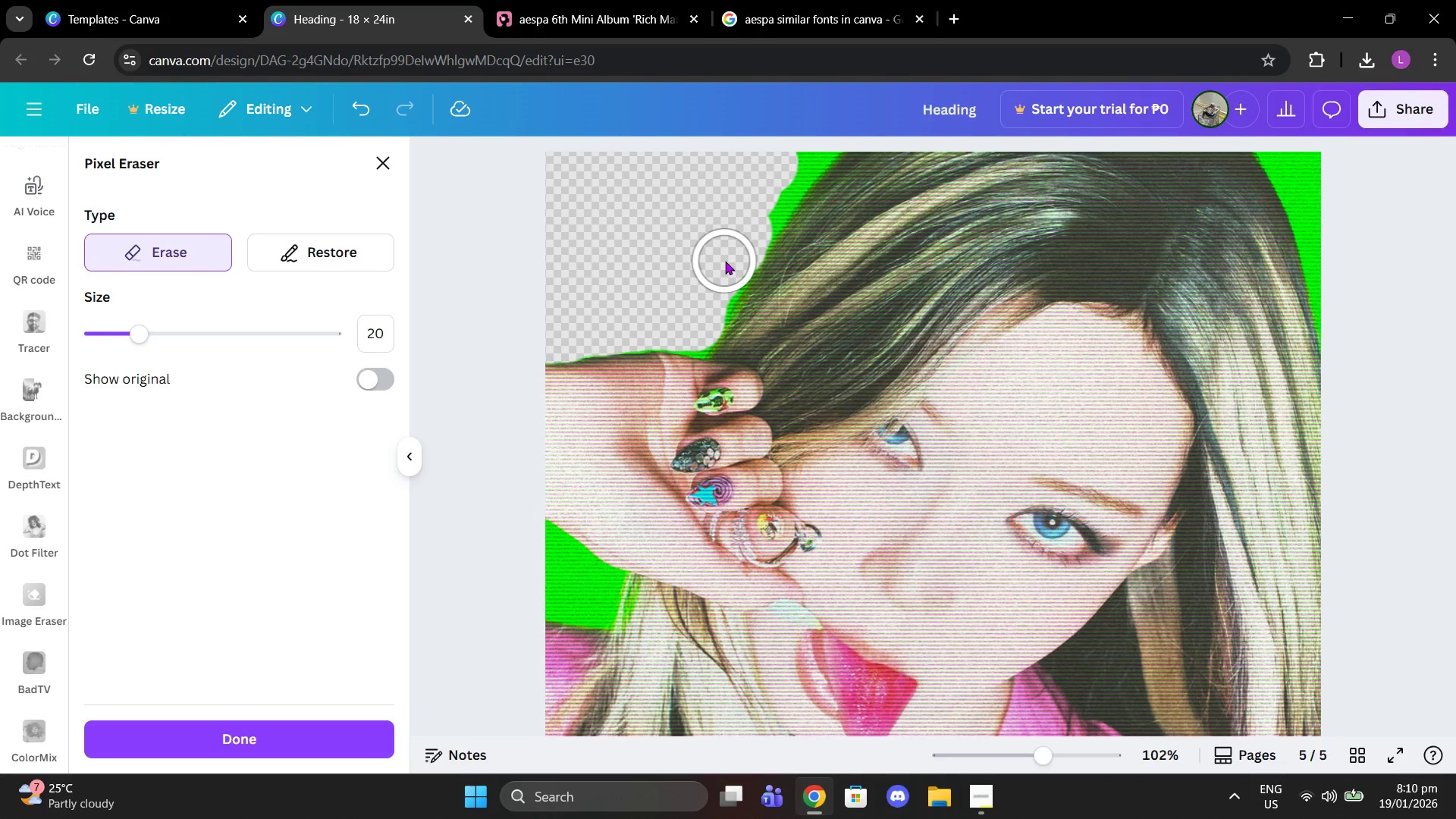 
left_click([725, 261])
 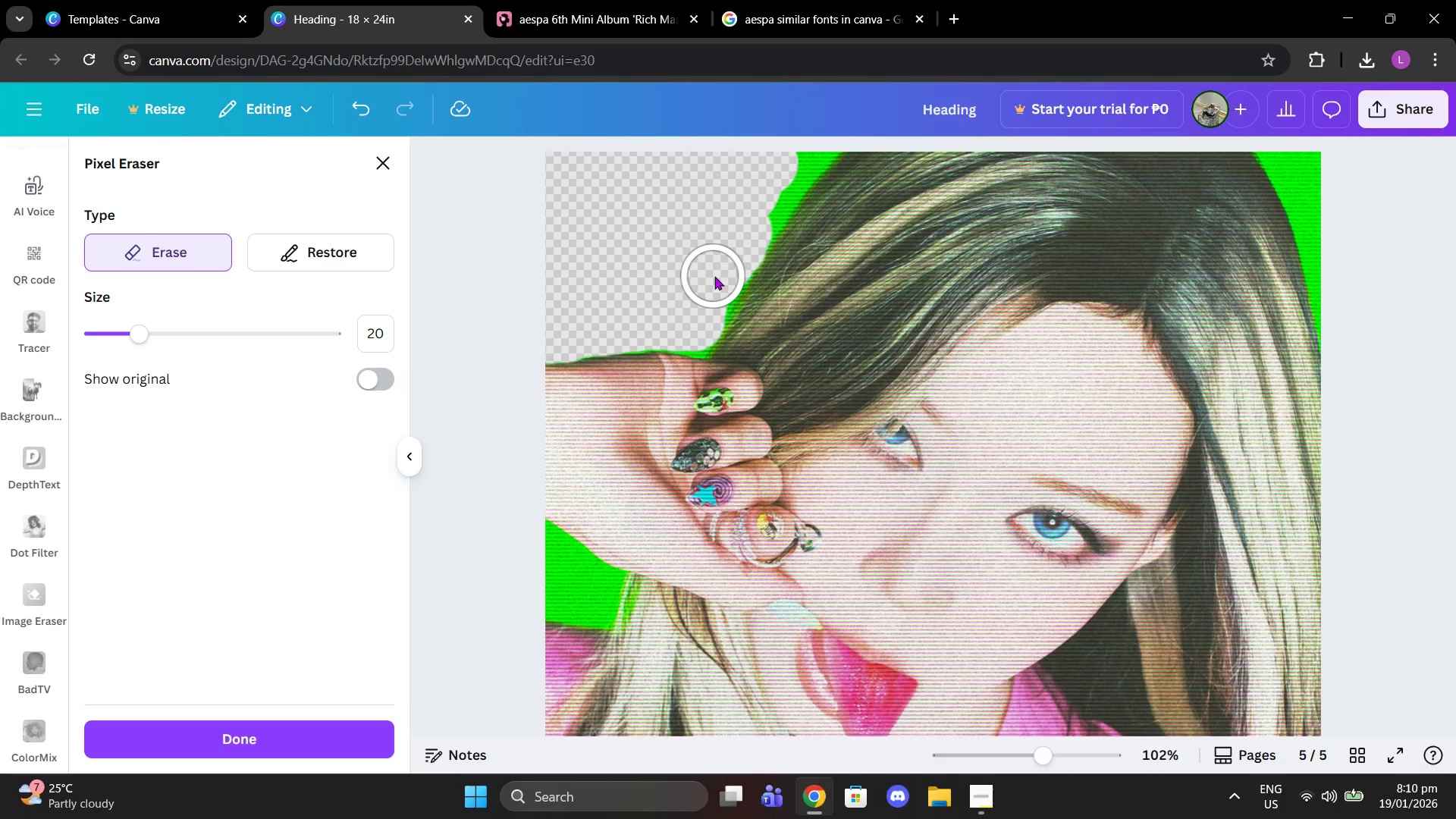 
left_click([714, 276])
 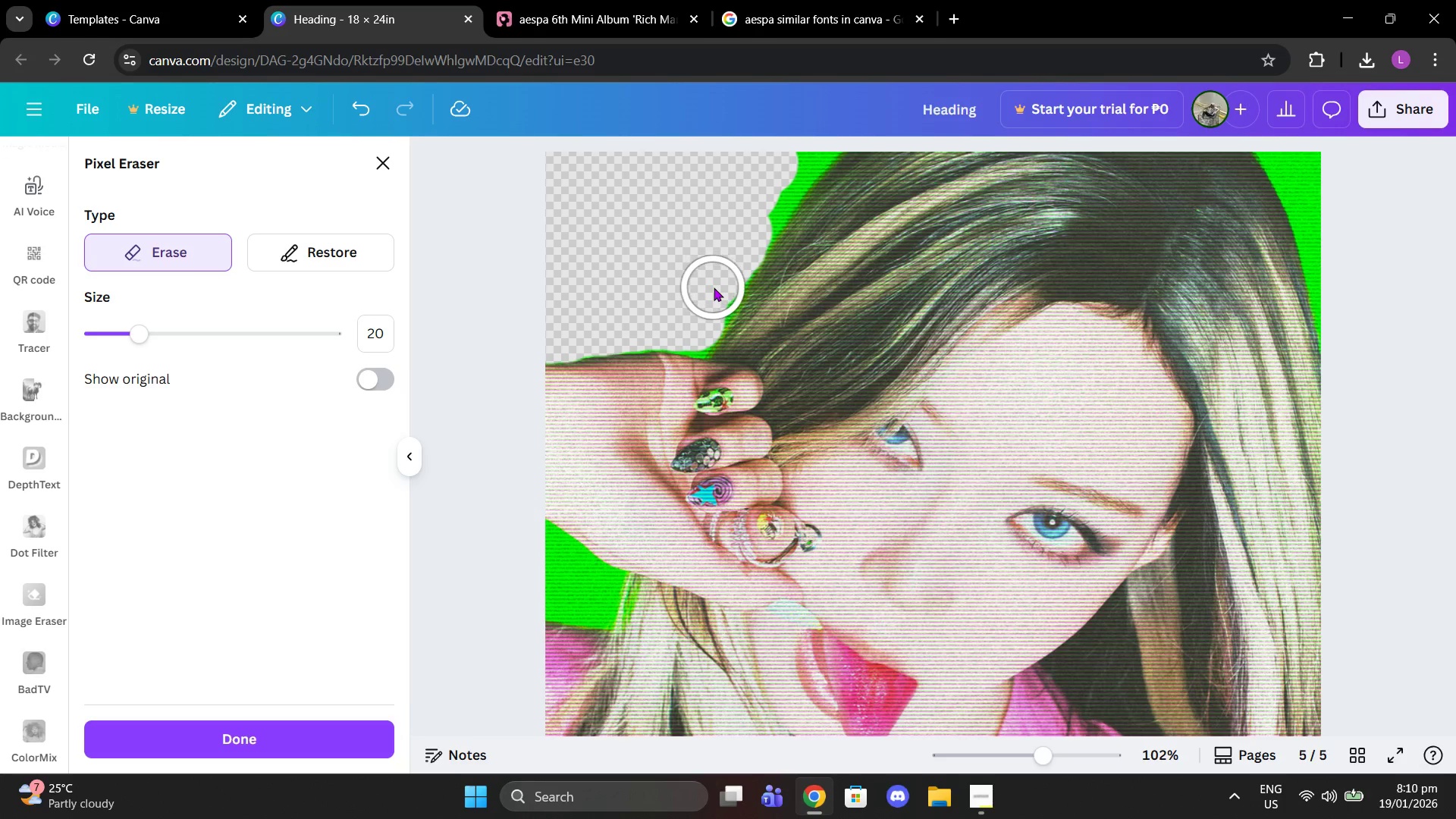 
left_click([714, 287])
 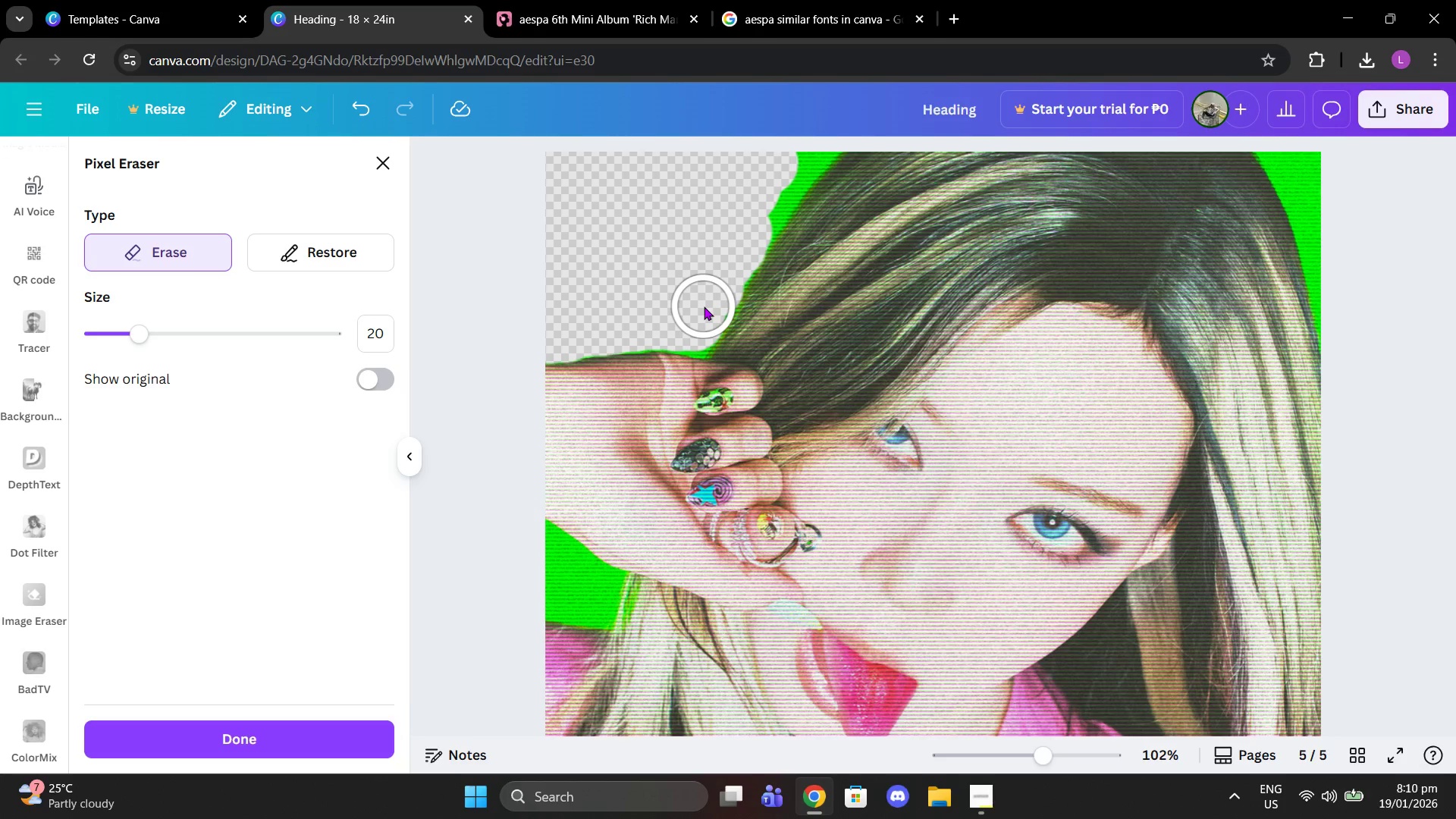 
left_click([704, 306])
 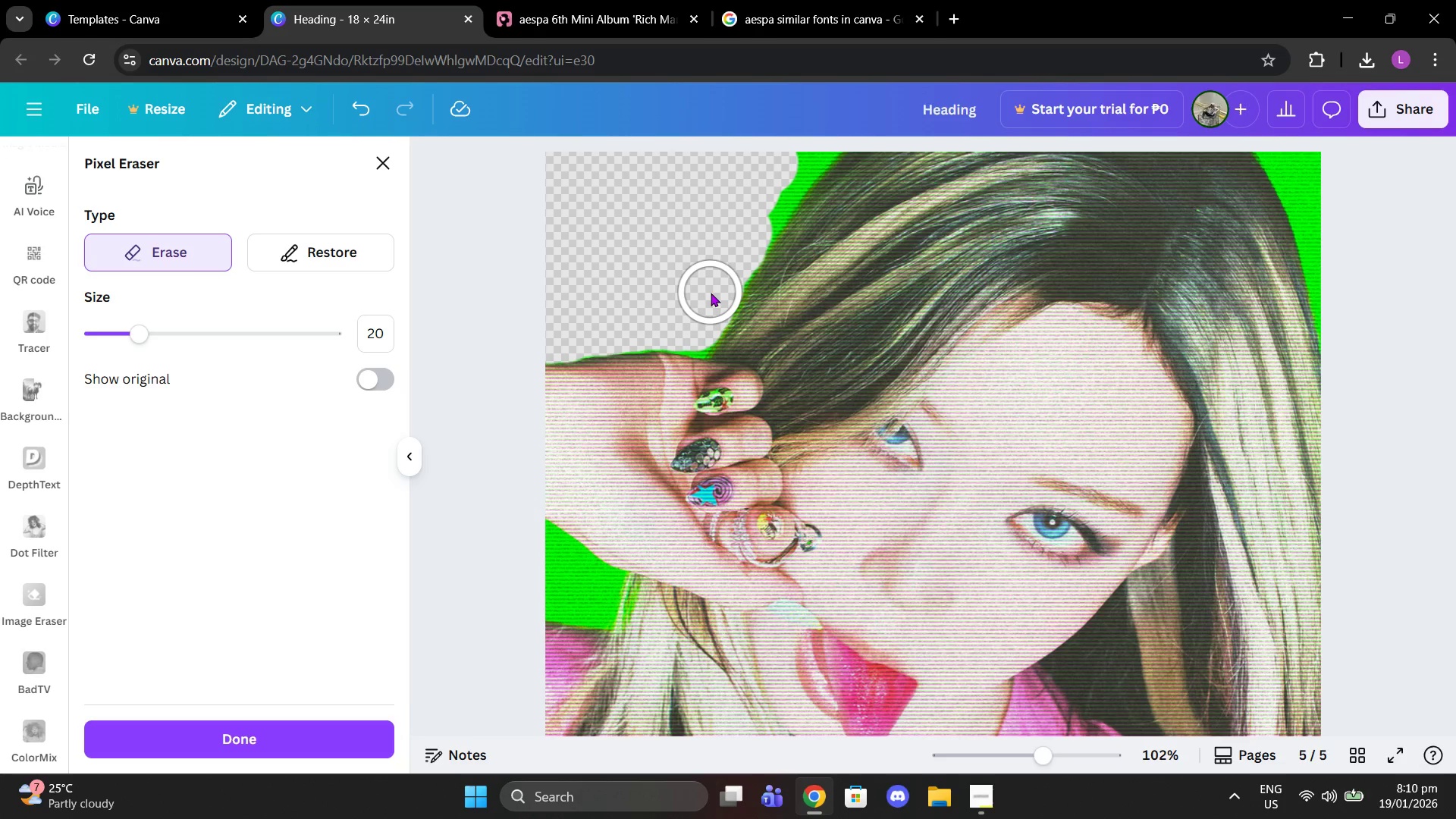 
left_click([711, 293])
 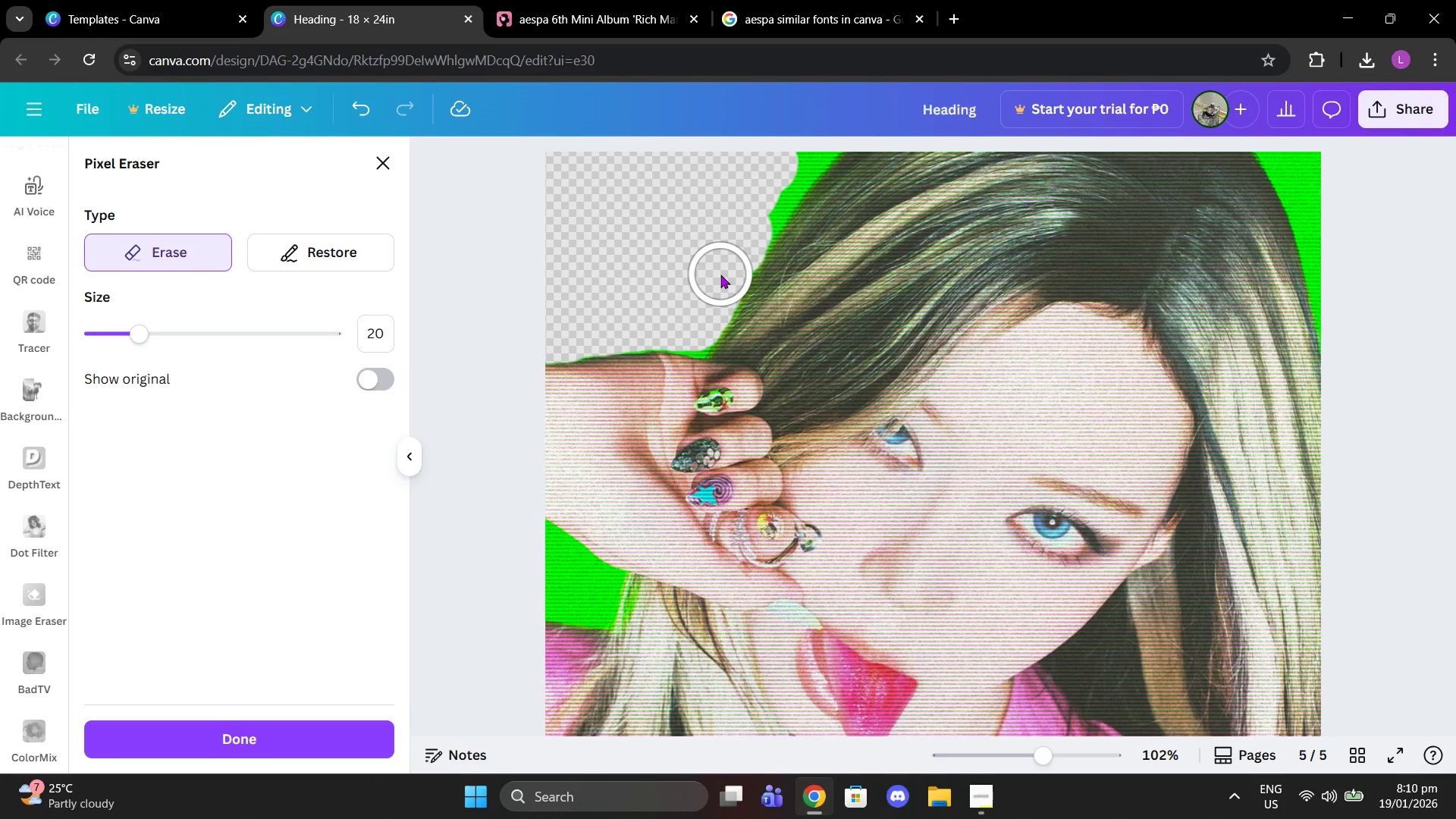 
left_click([720, 275])
 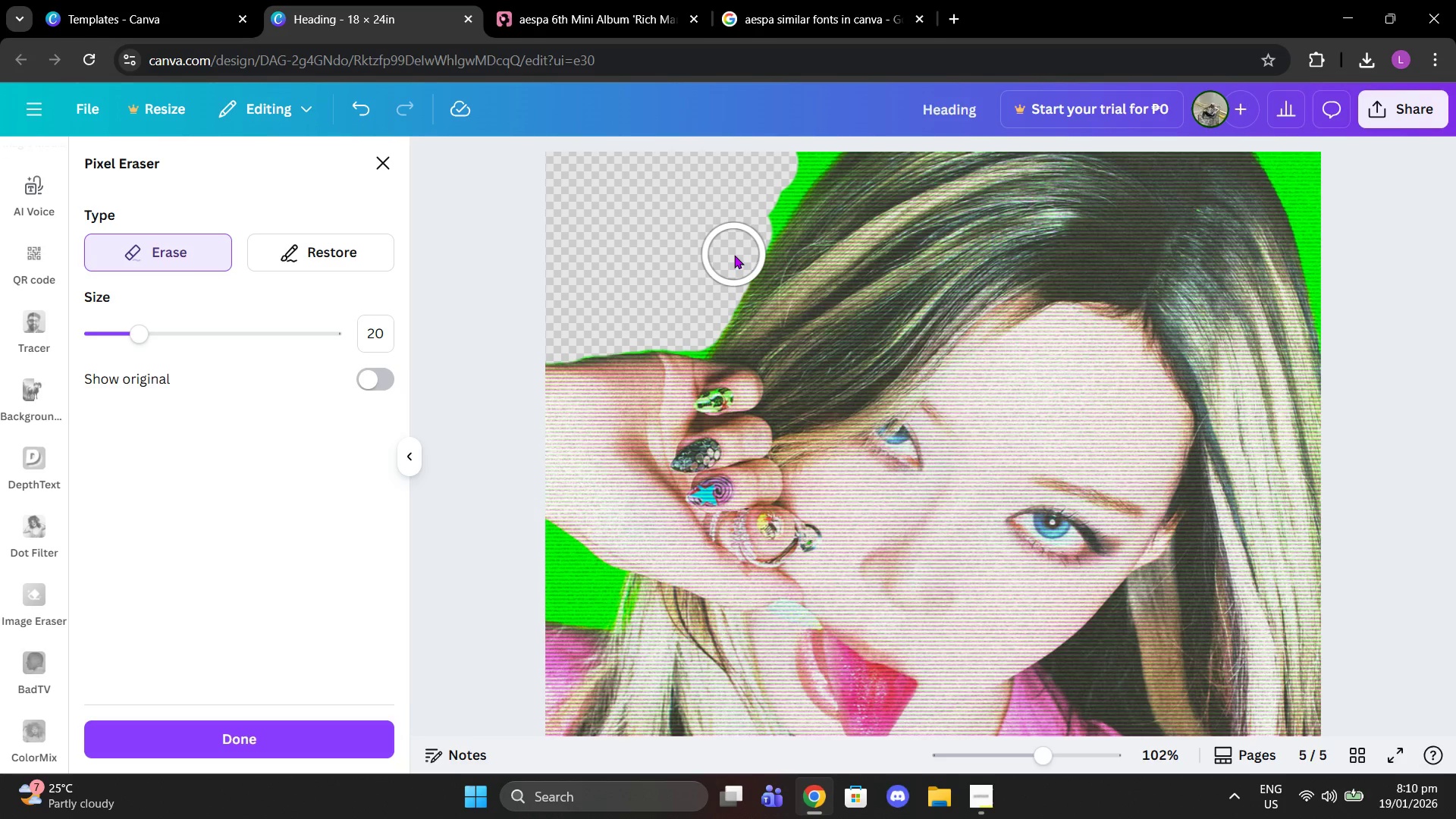 
left_click([734, 255])
 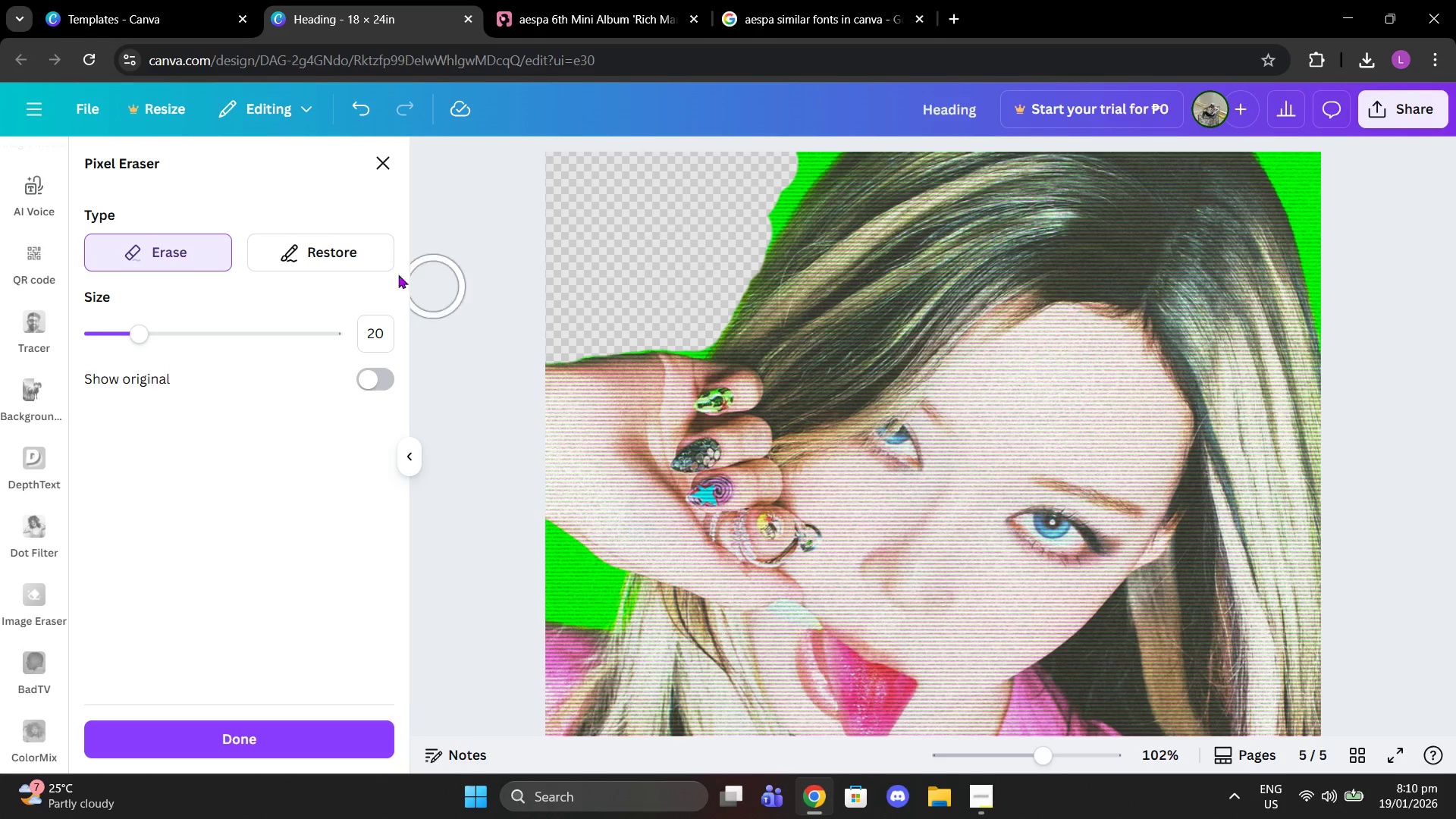 
left_click([298, 249])
 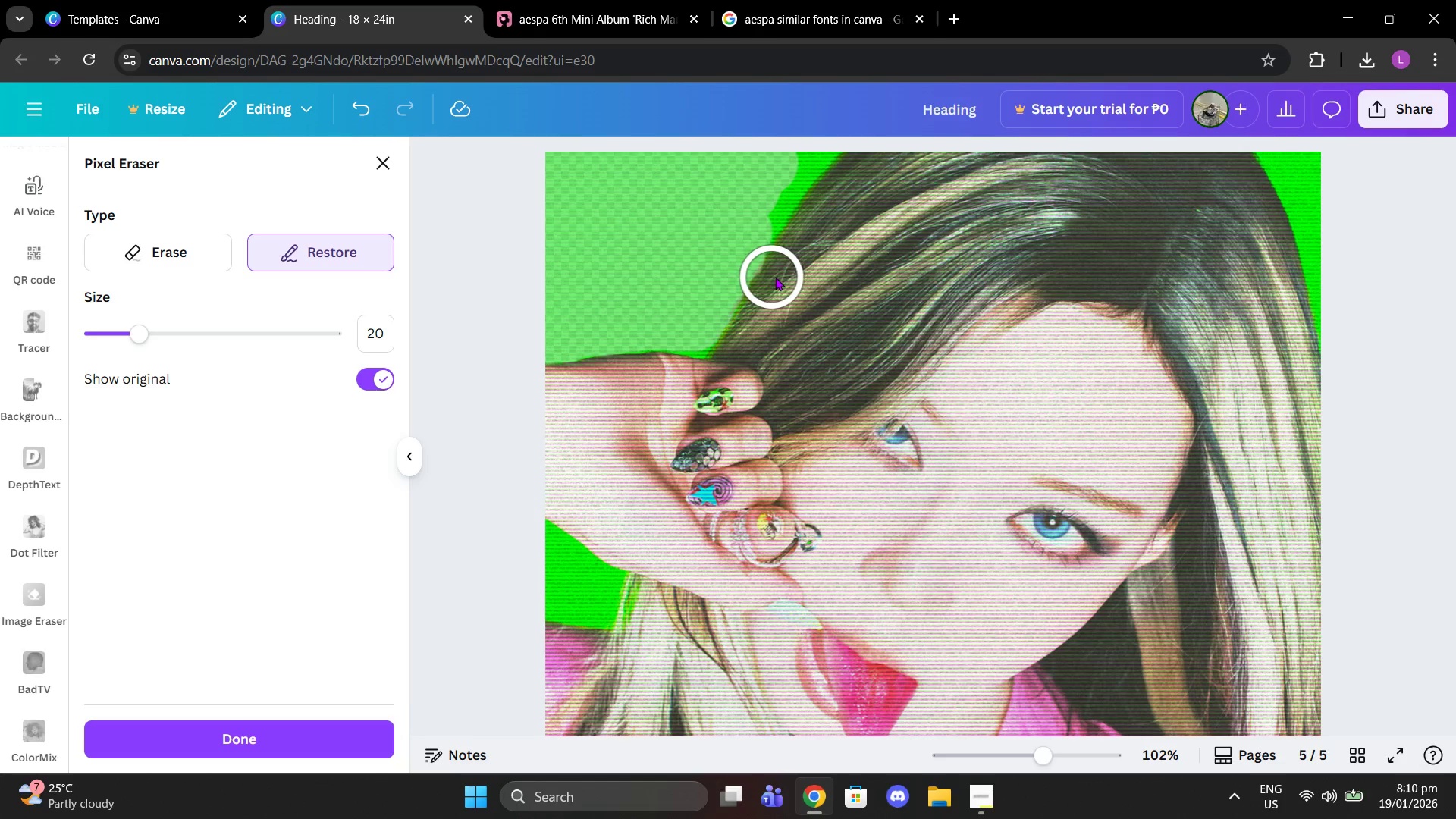 
left_click([776, 277])
 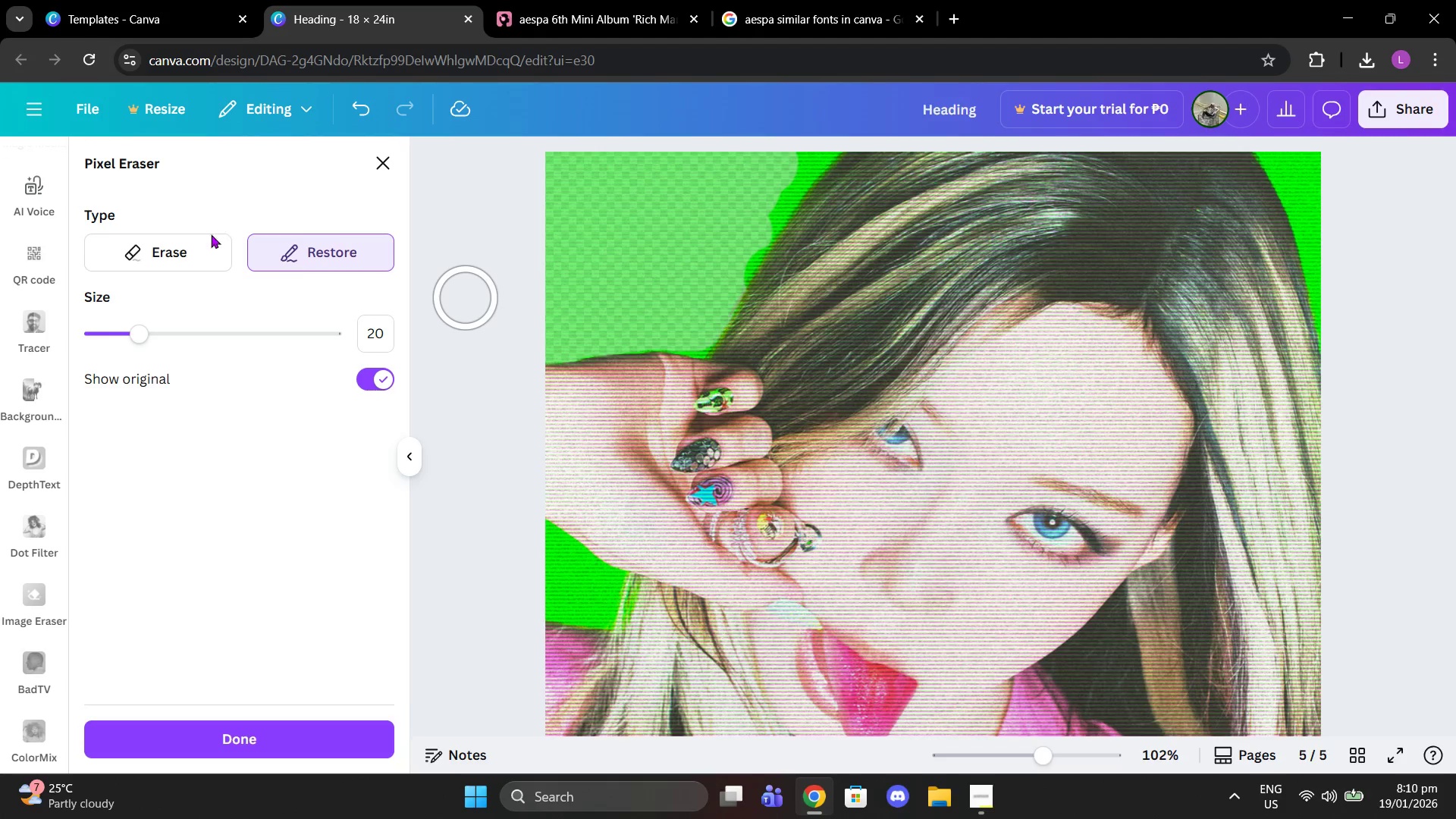 
left_click([199, 244])
 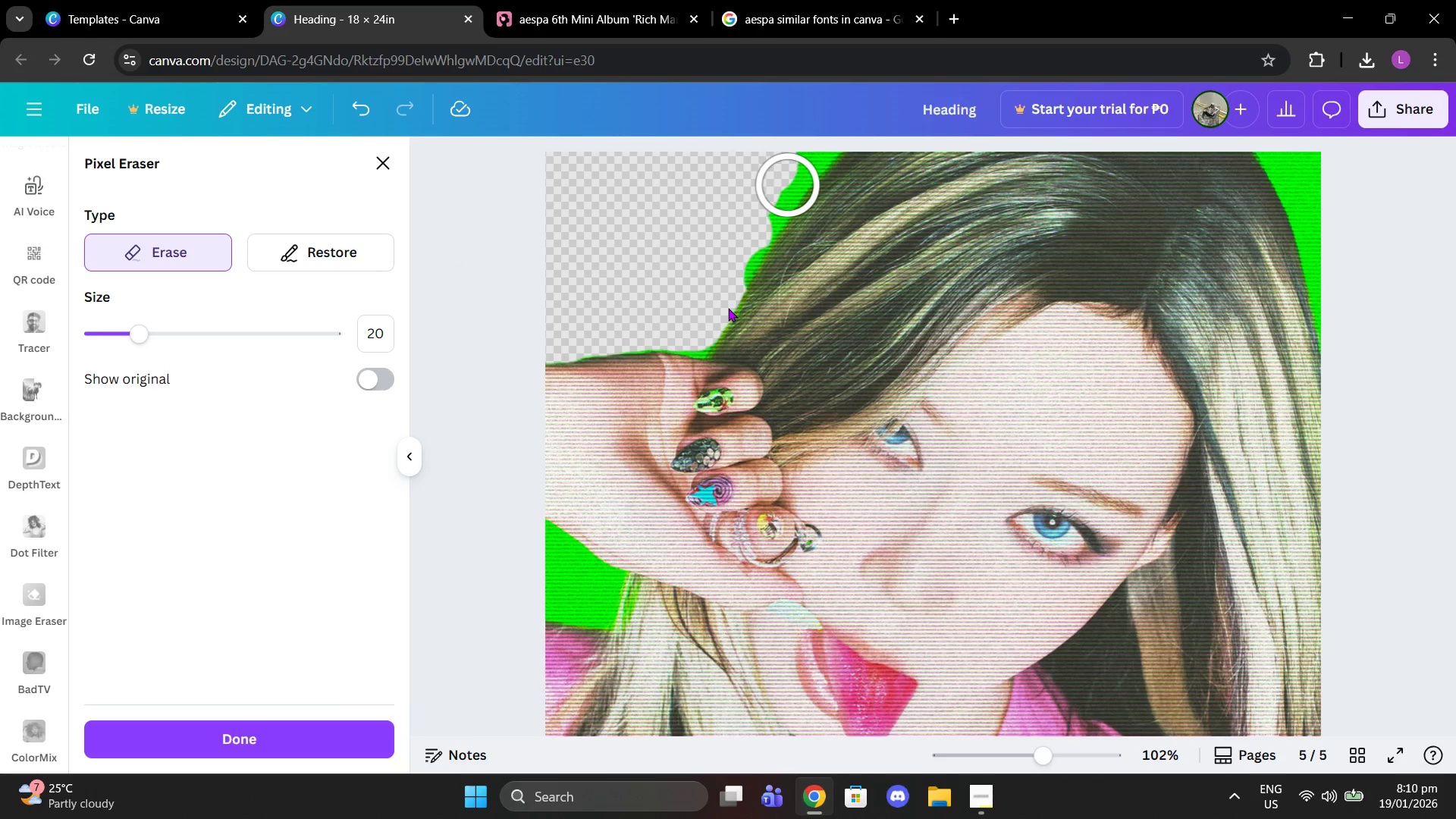 
scroll: coordinate [591, 570], scroll_direction: down, amount: 2.0
 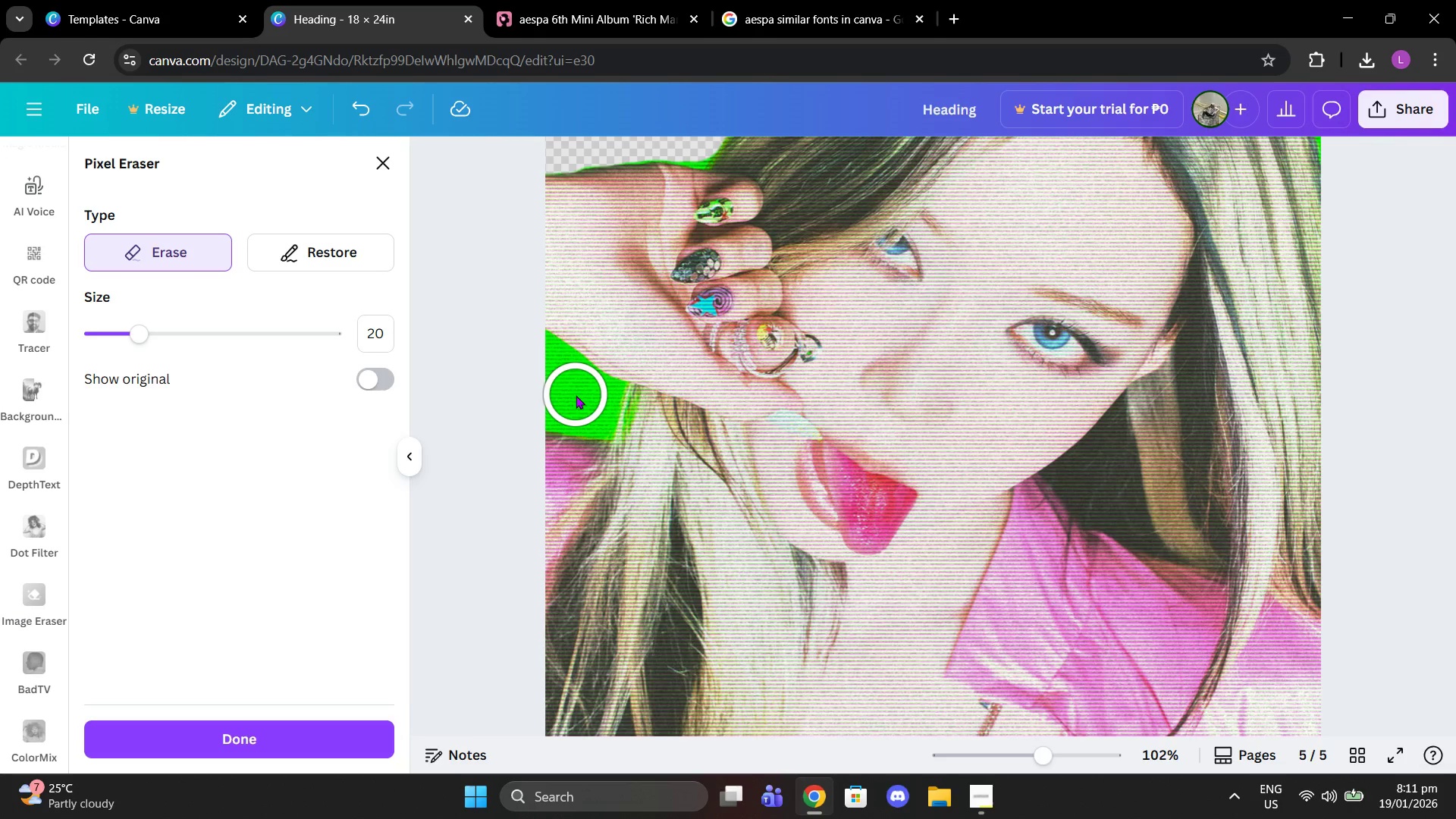 
left_click([576, 395])
 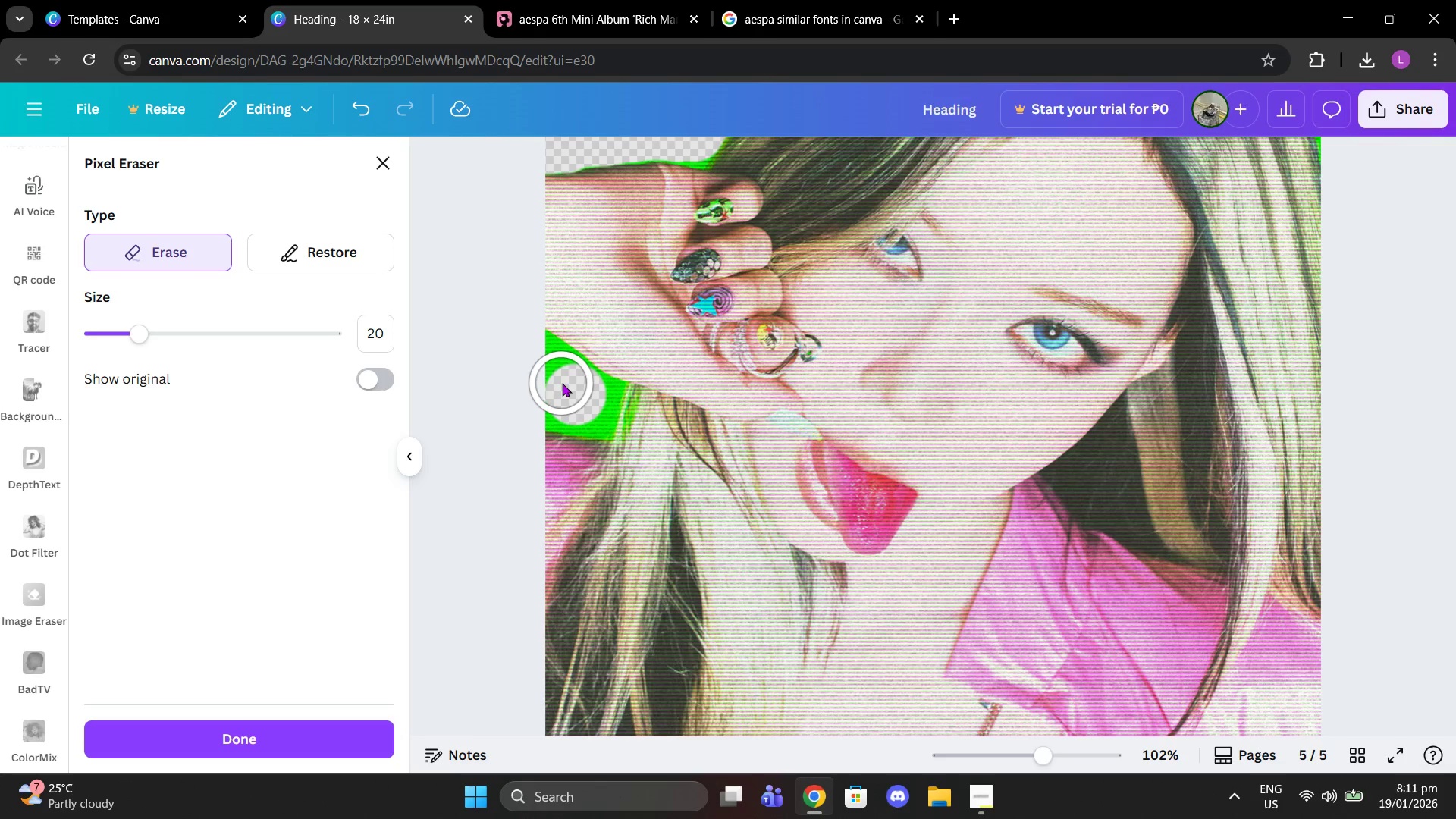 
left_click([562, 383])
 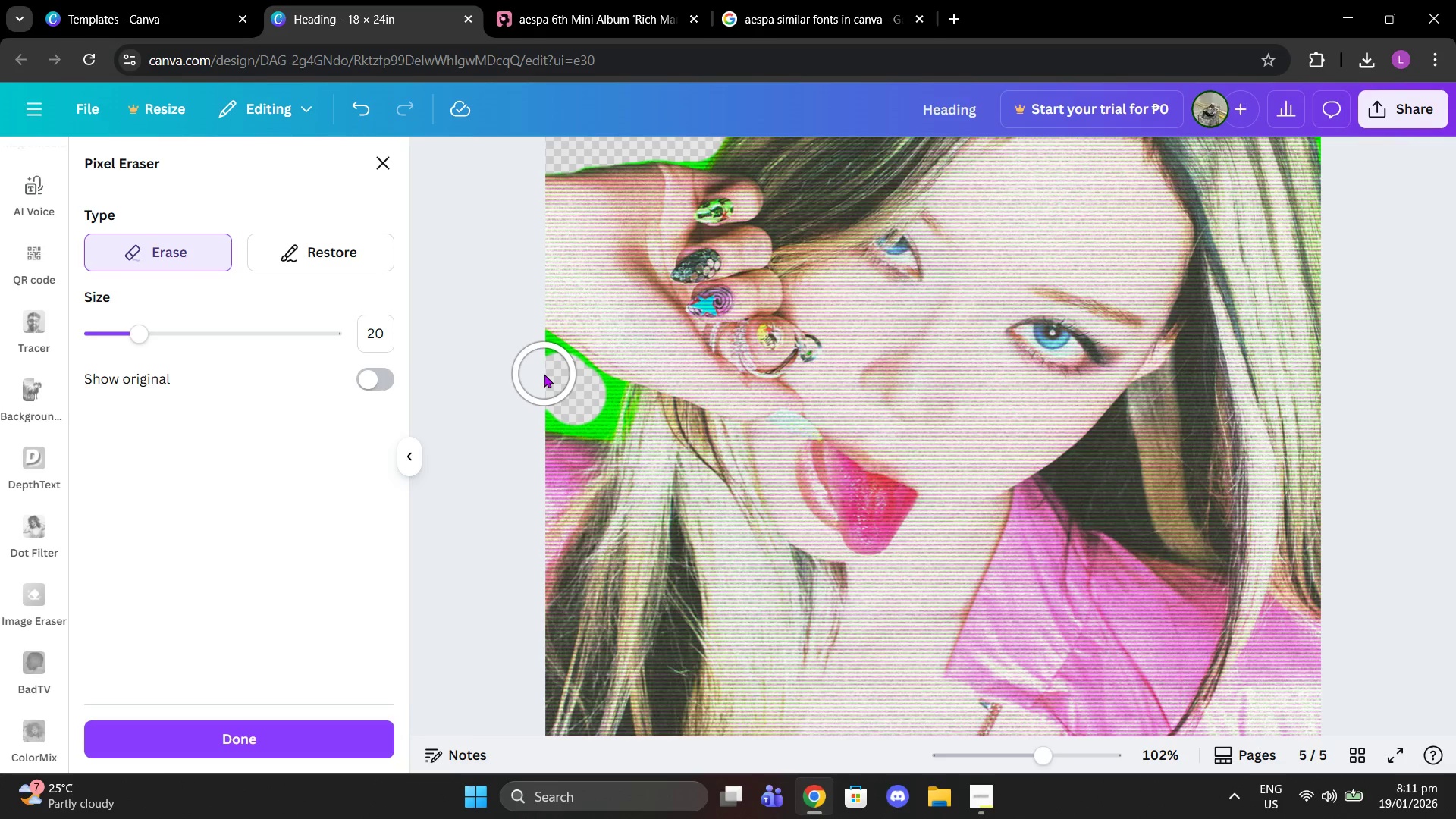 
left_click([544, 374])
 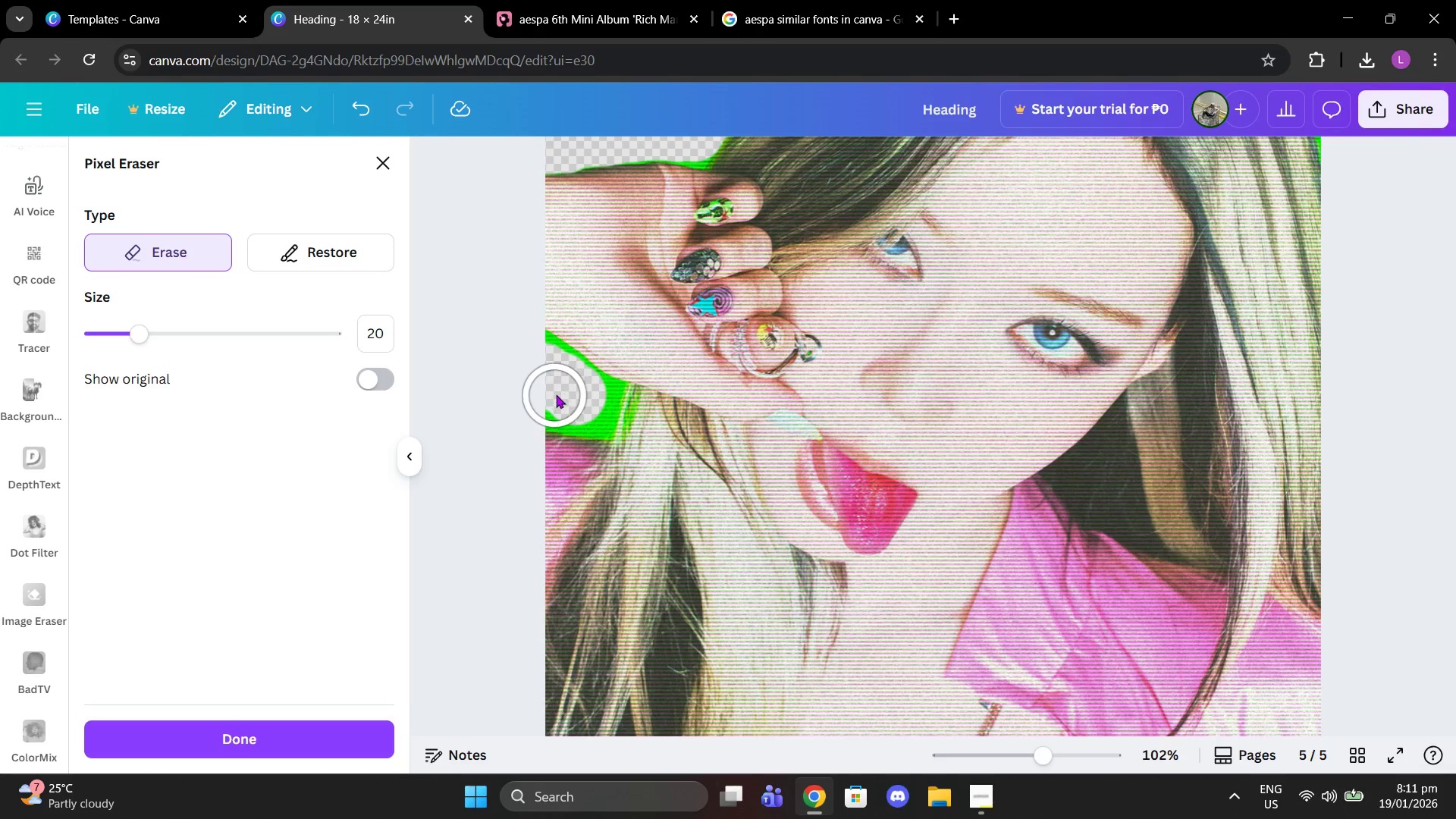 
left_click([556, 394])
 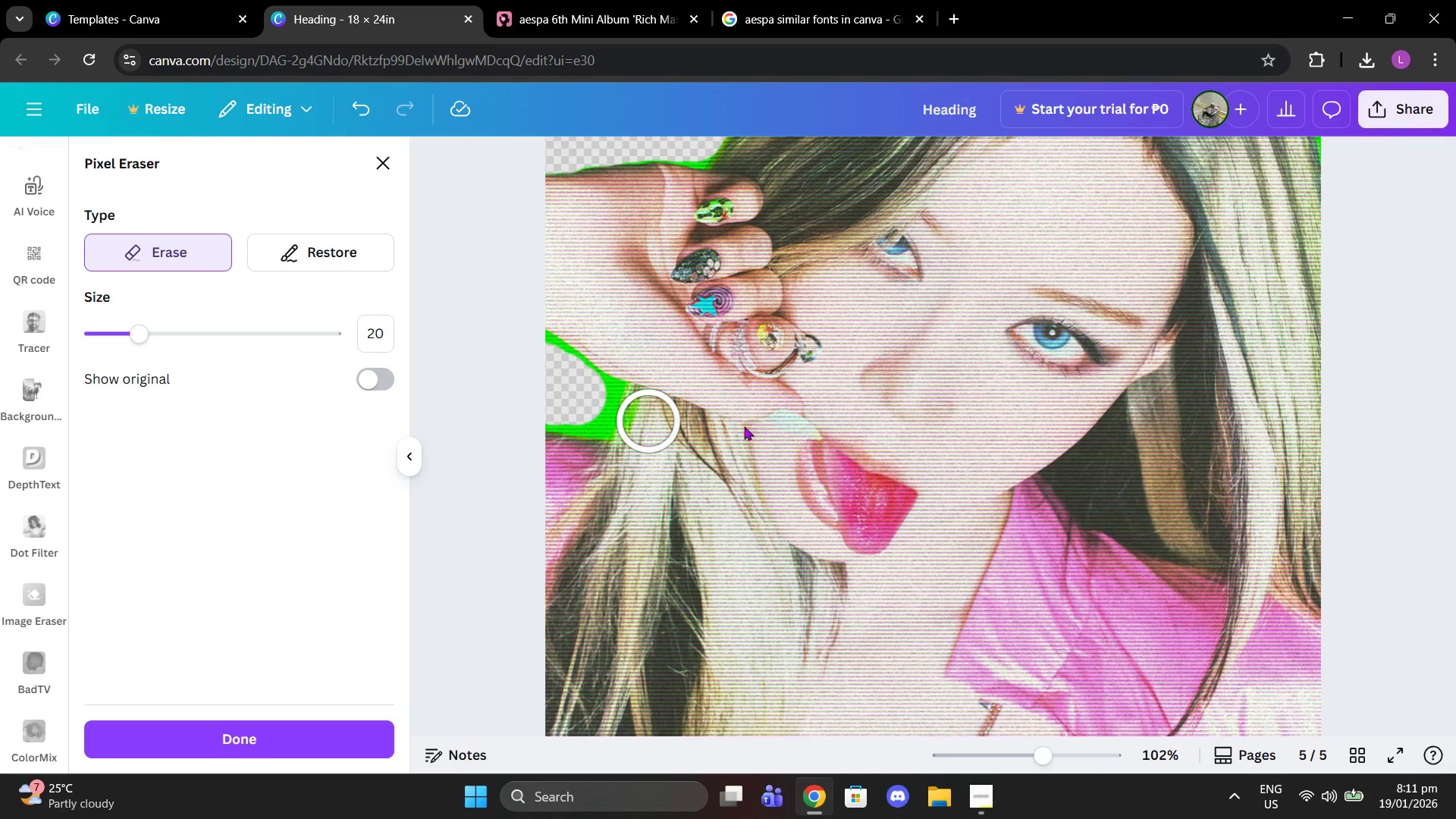 
scroll: coordinate [1175, 321], scroll_direction: up, amount: 3.0
 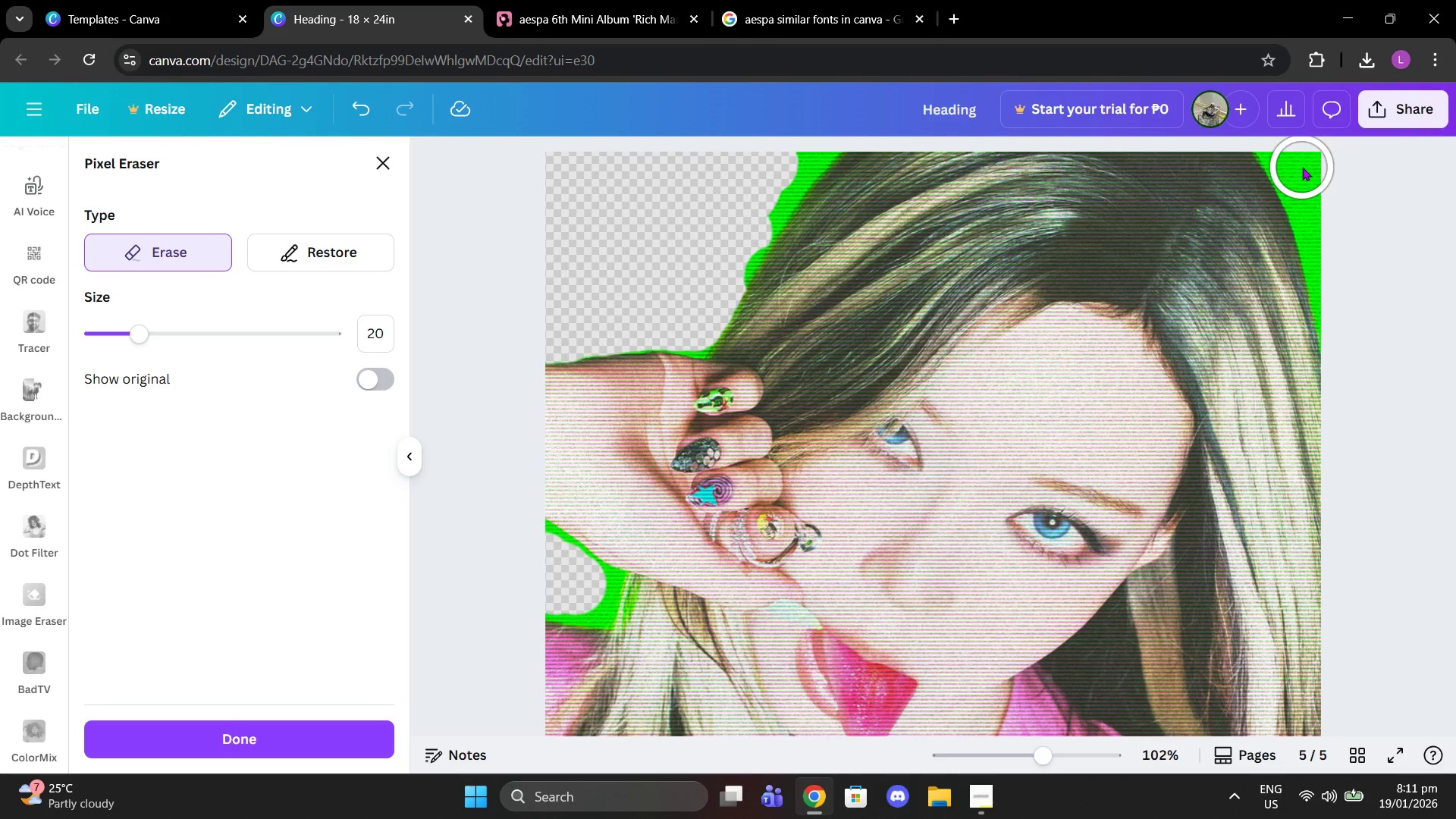 
left_click_drag(start_coordinate=[1302, 167], to_coordinate=[1351, 323])
 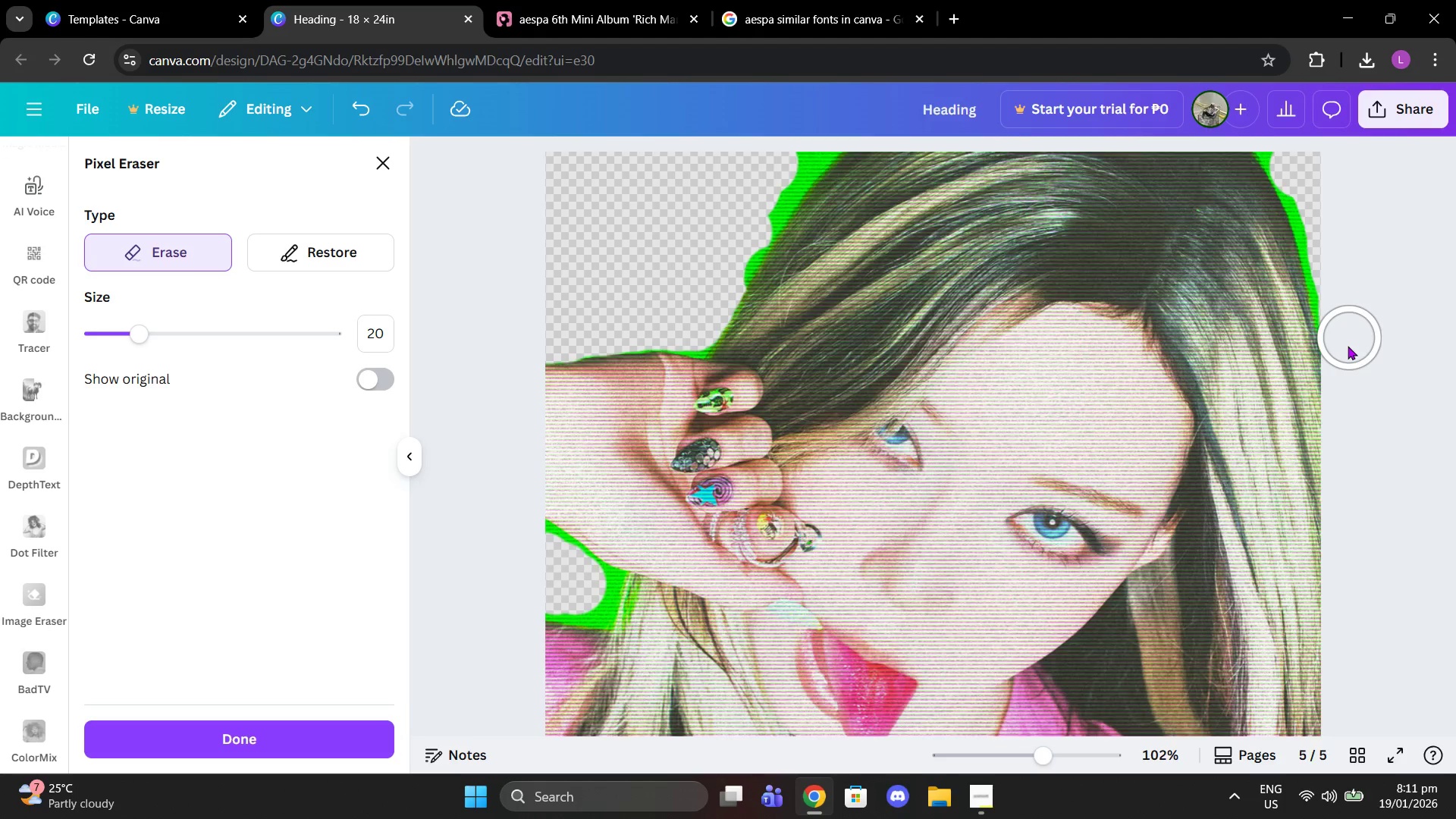 
scroll: coordinate [1348, 347], scroll_direction: down, amount: 3.0
 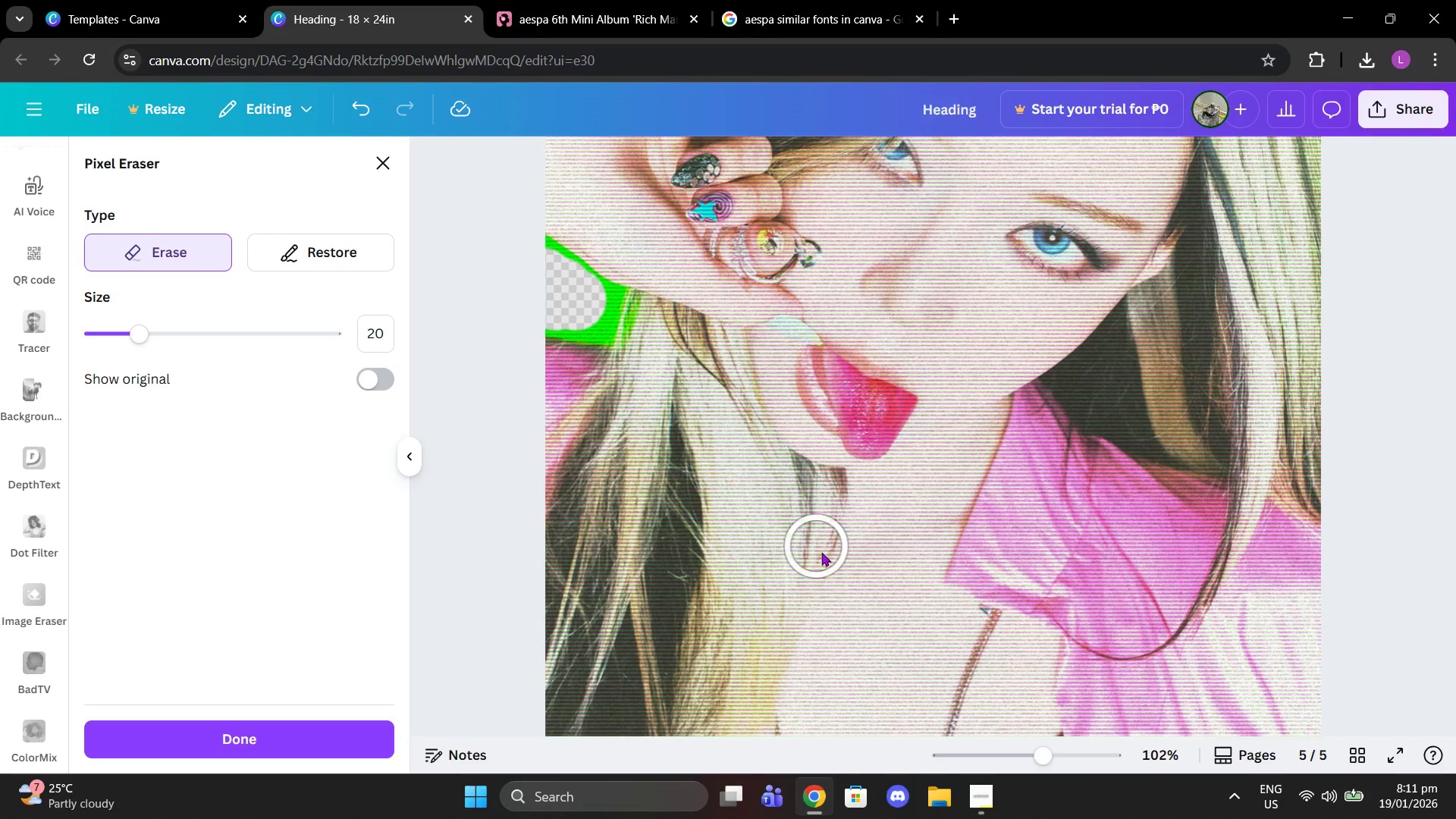 
scroll: coordinate [494, 566], scroll_direction: up, amount: 1.0
 